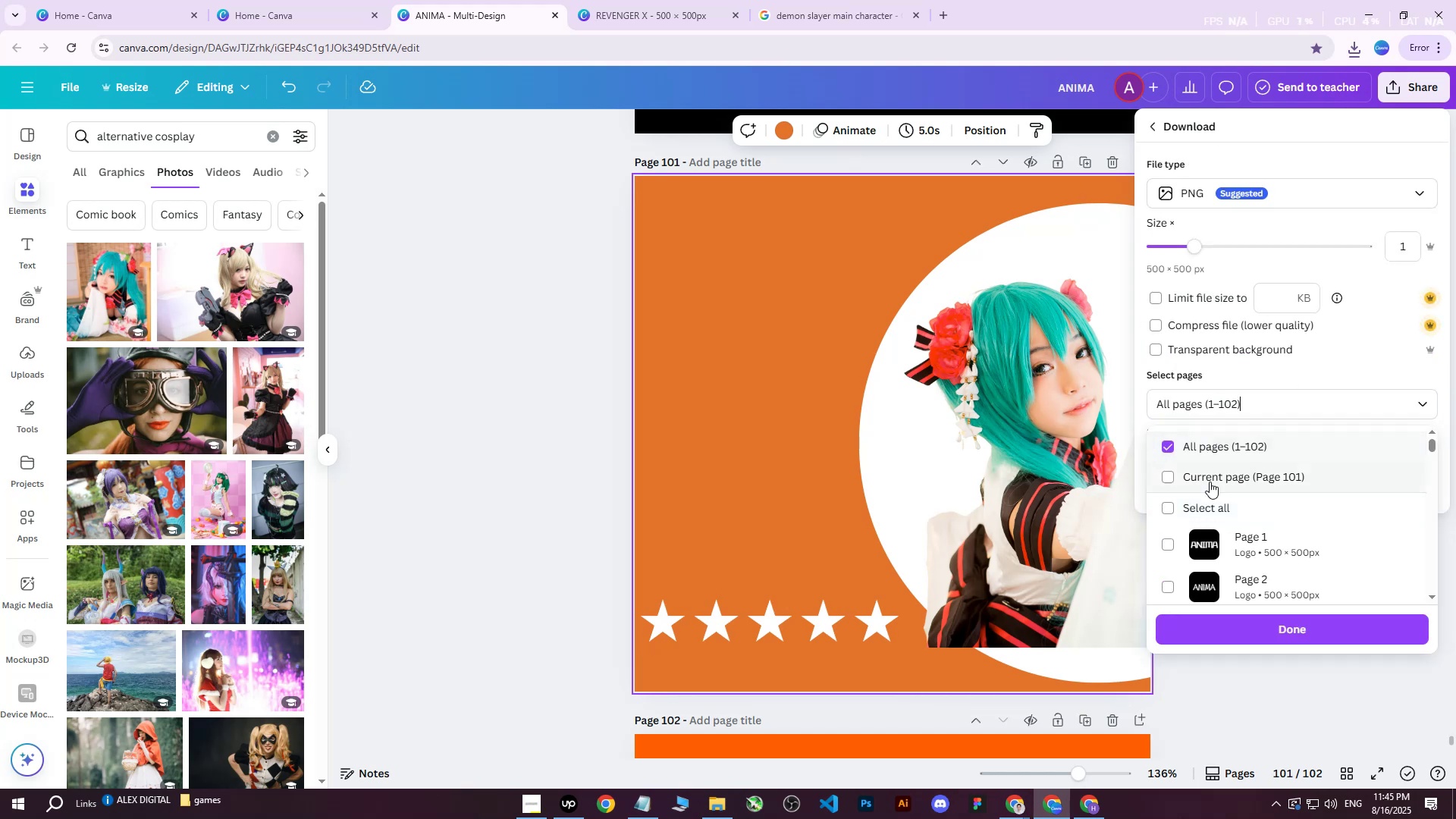 
triple_click([1210, 482])
 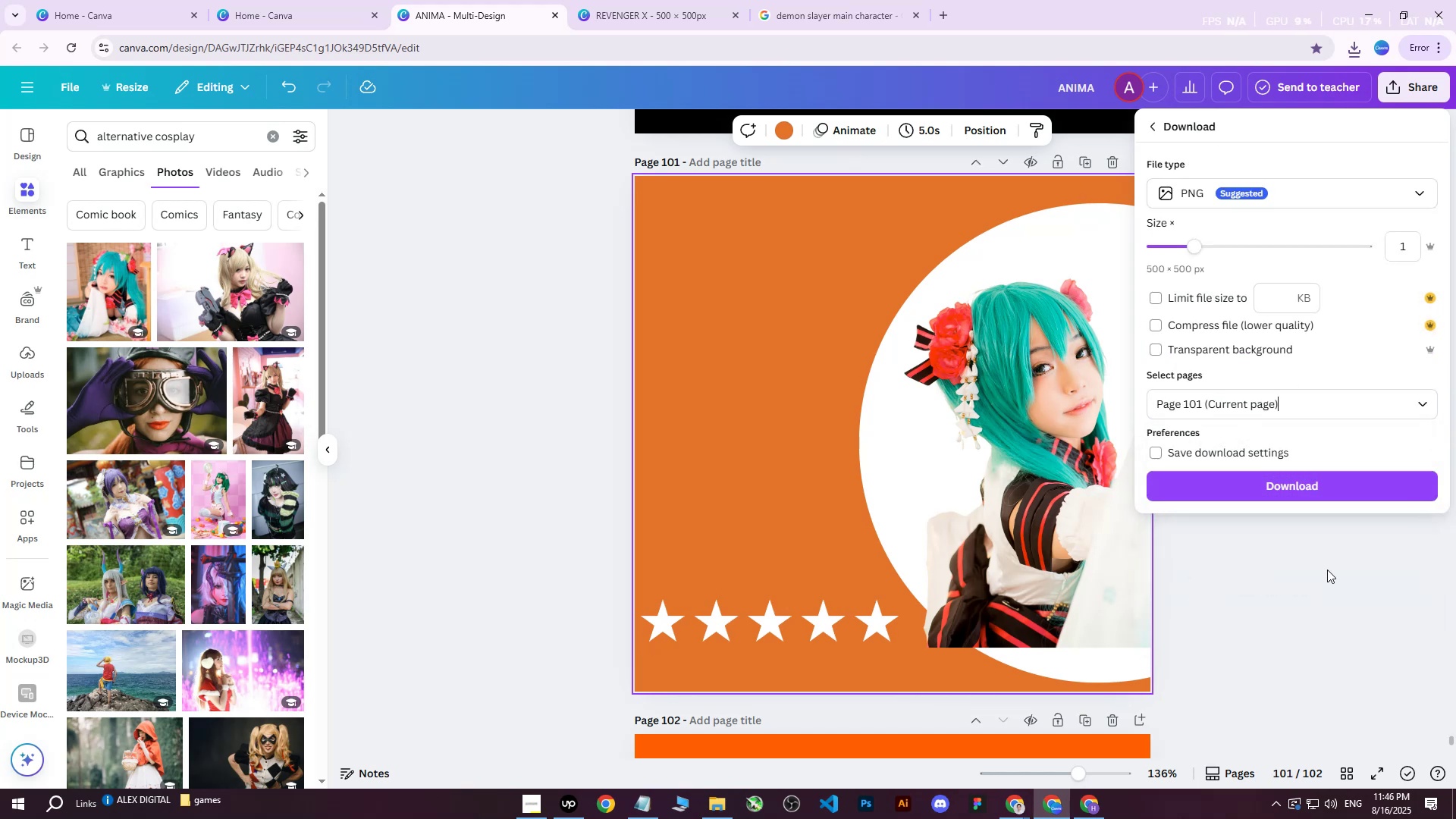 
double_click([1332, 489])
 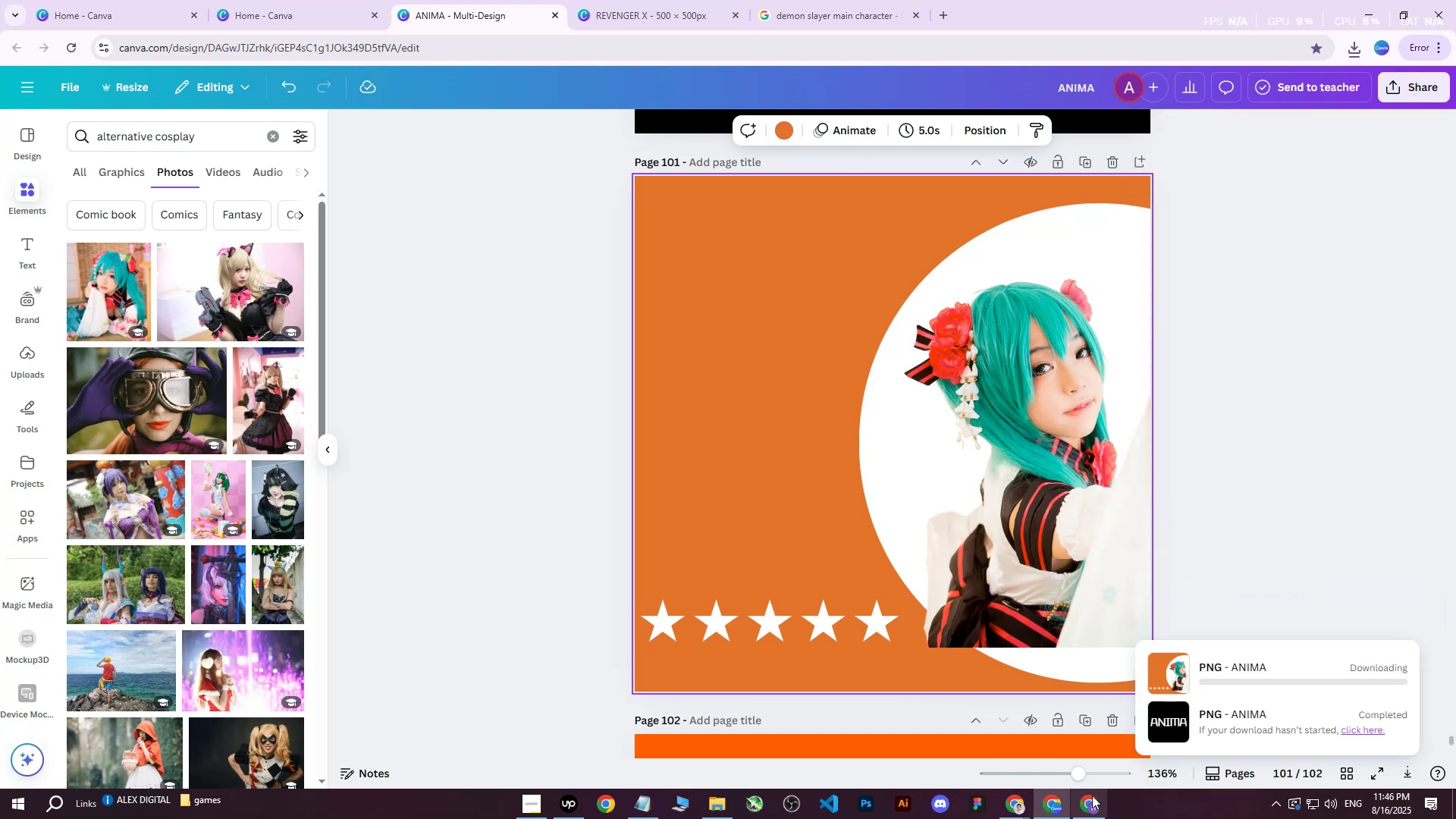 
left_click([1081, 805])
 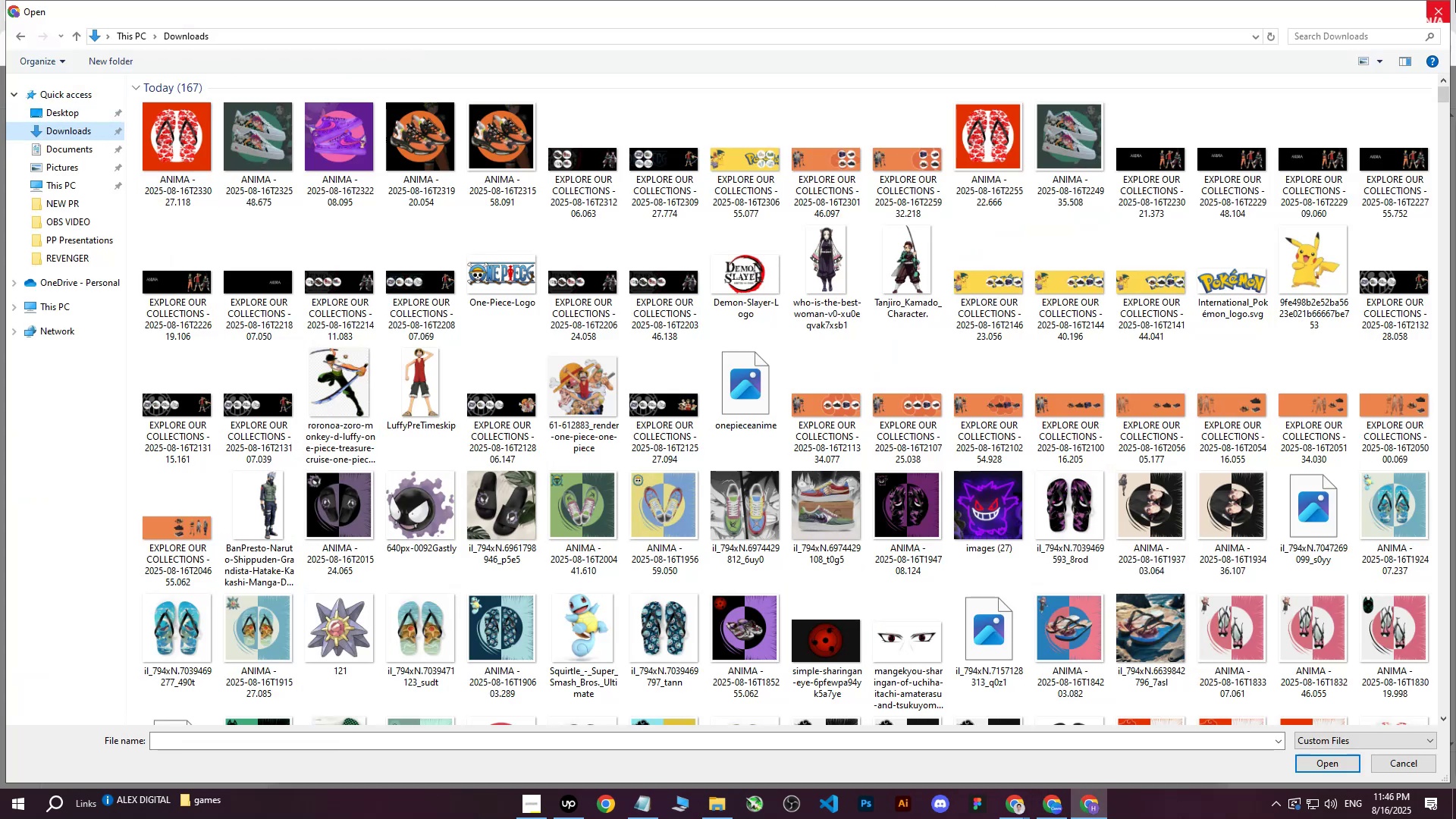 
left_click([1436, 9])
 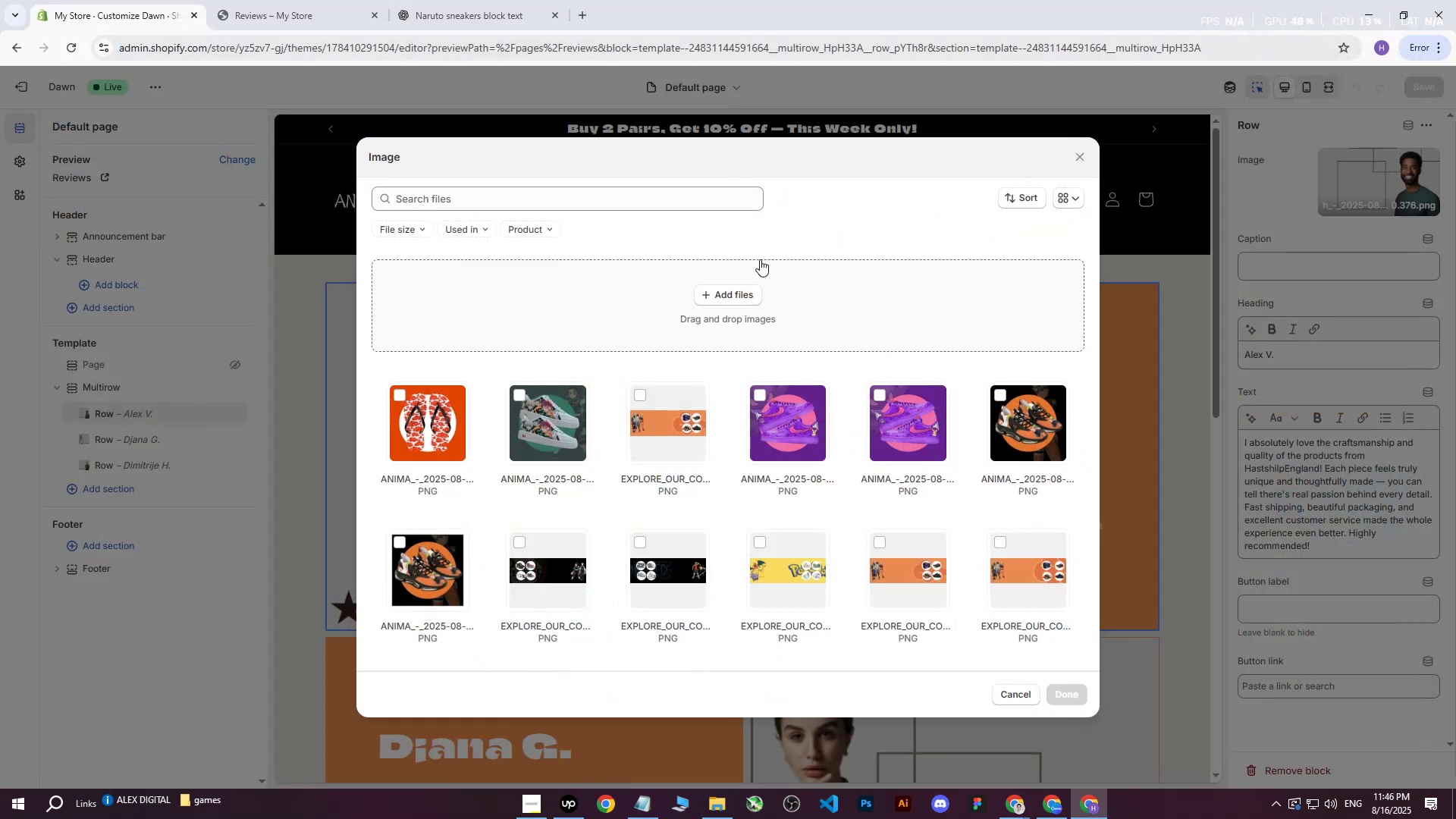 
left_click([746, 280])
 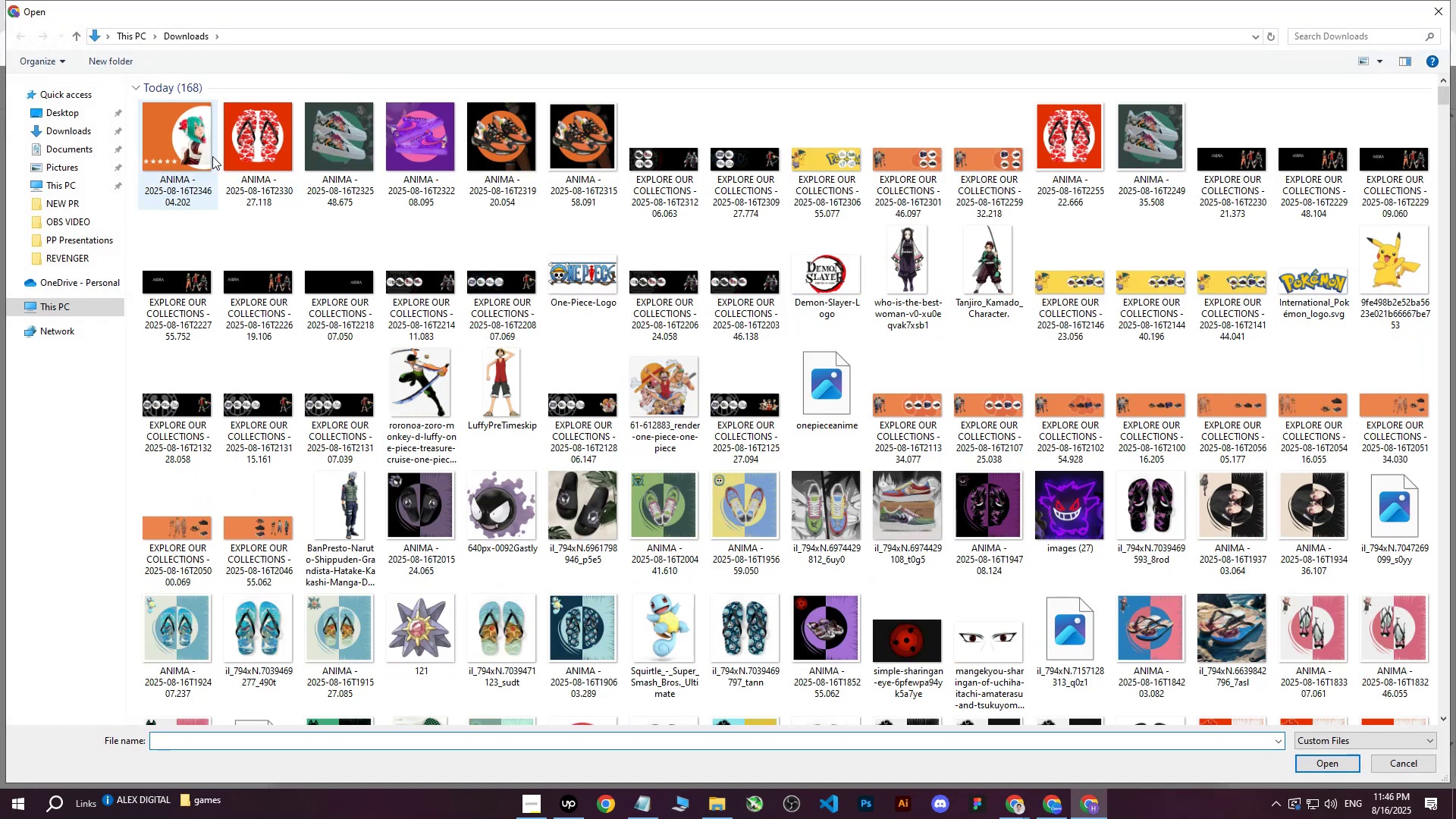 
left_click([190, 148])
 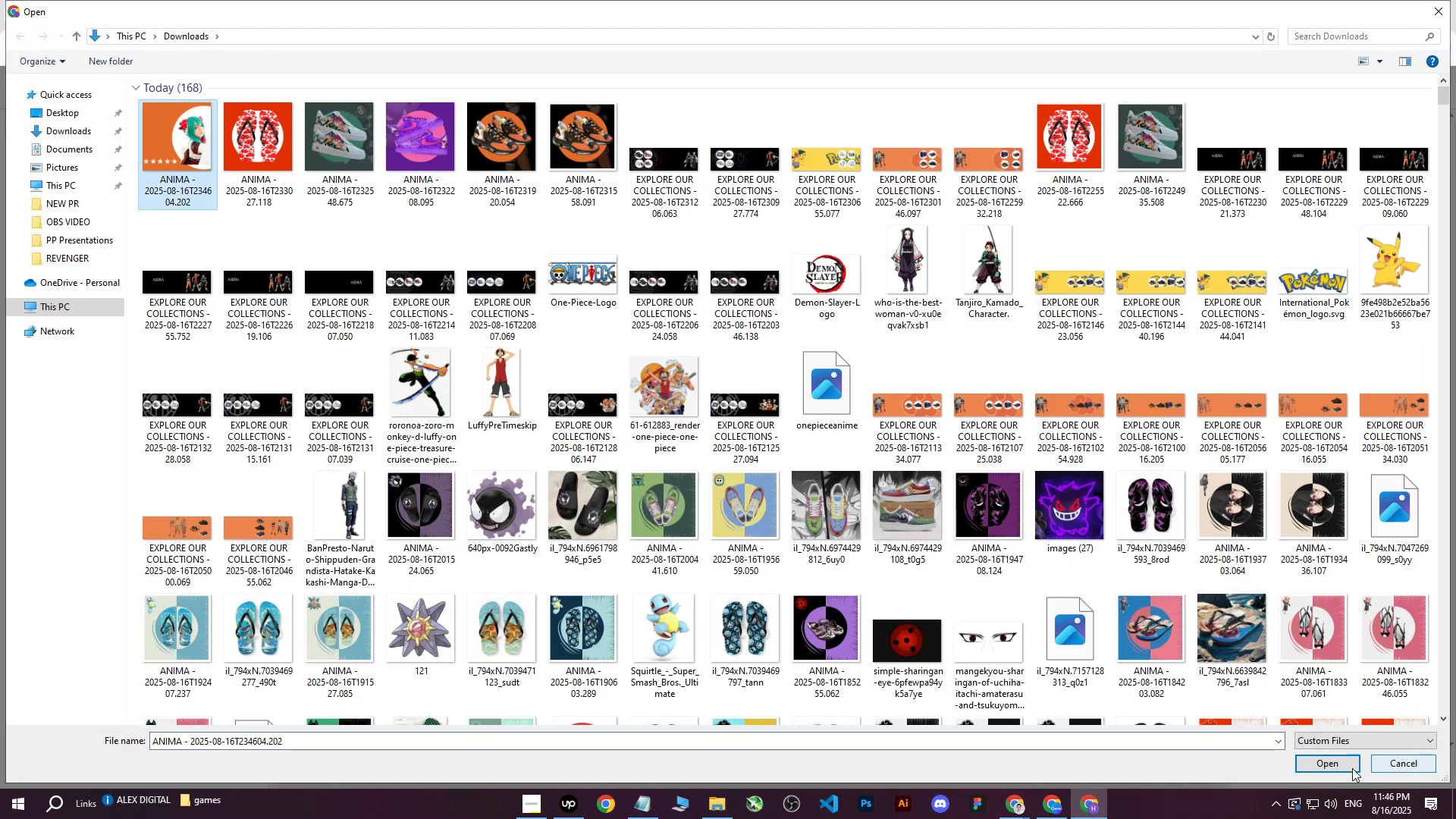 
left_click([1326, 766])
 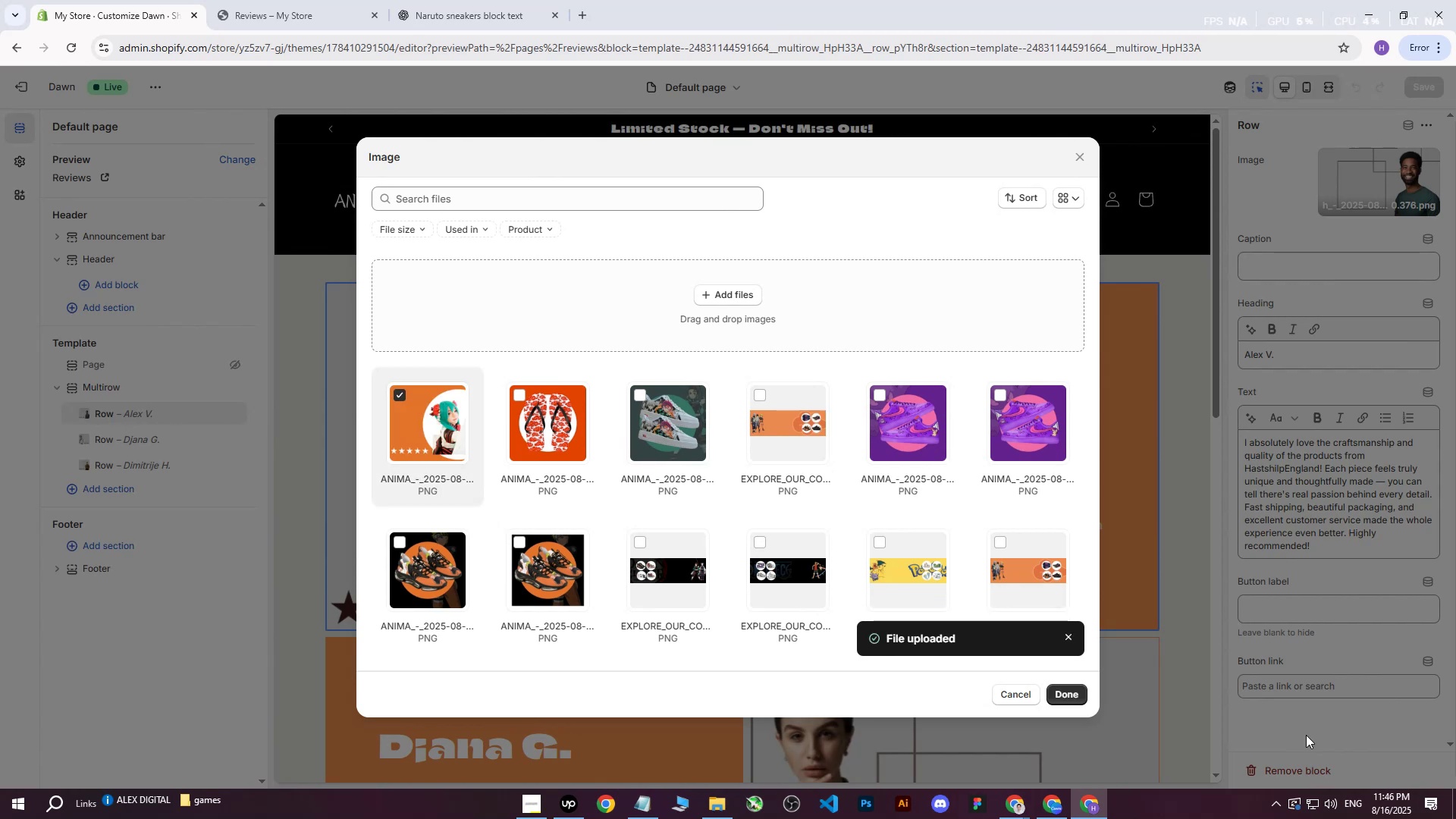 
wait(10.02)
 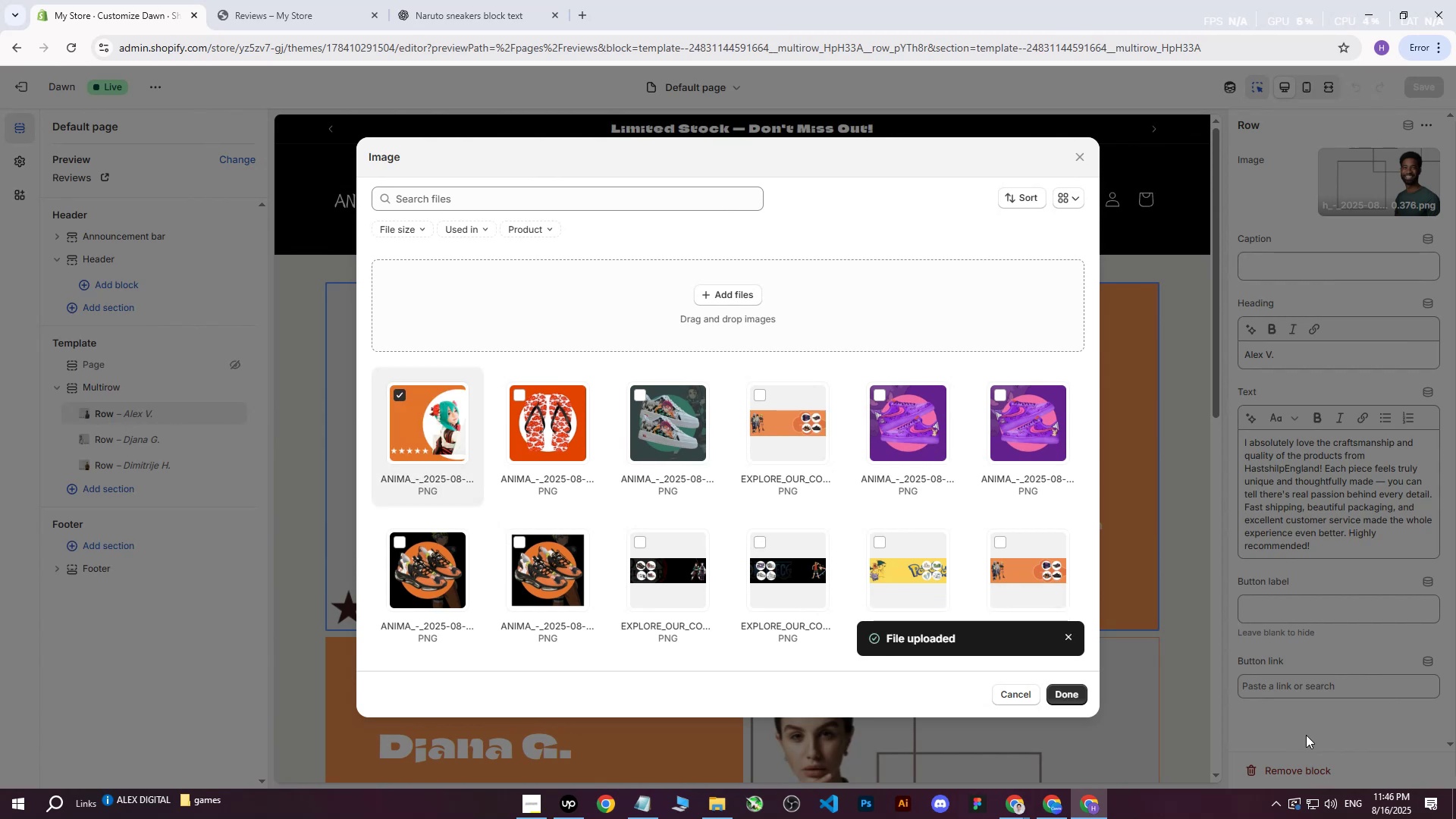 
left_click([1085, 692])
 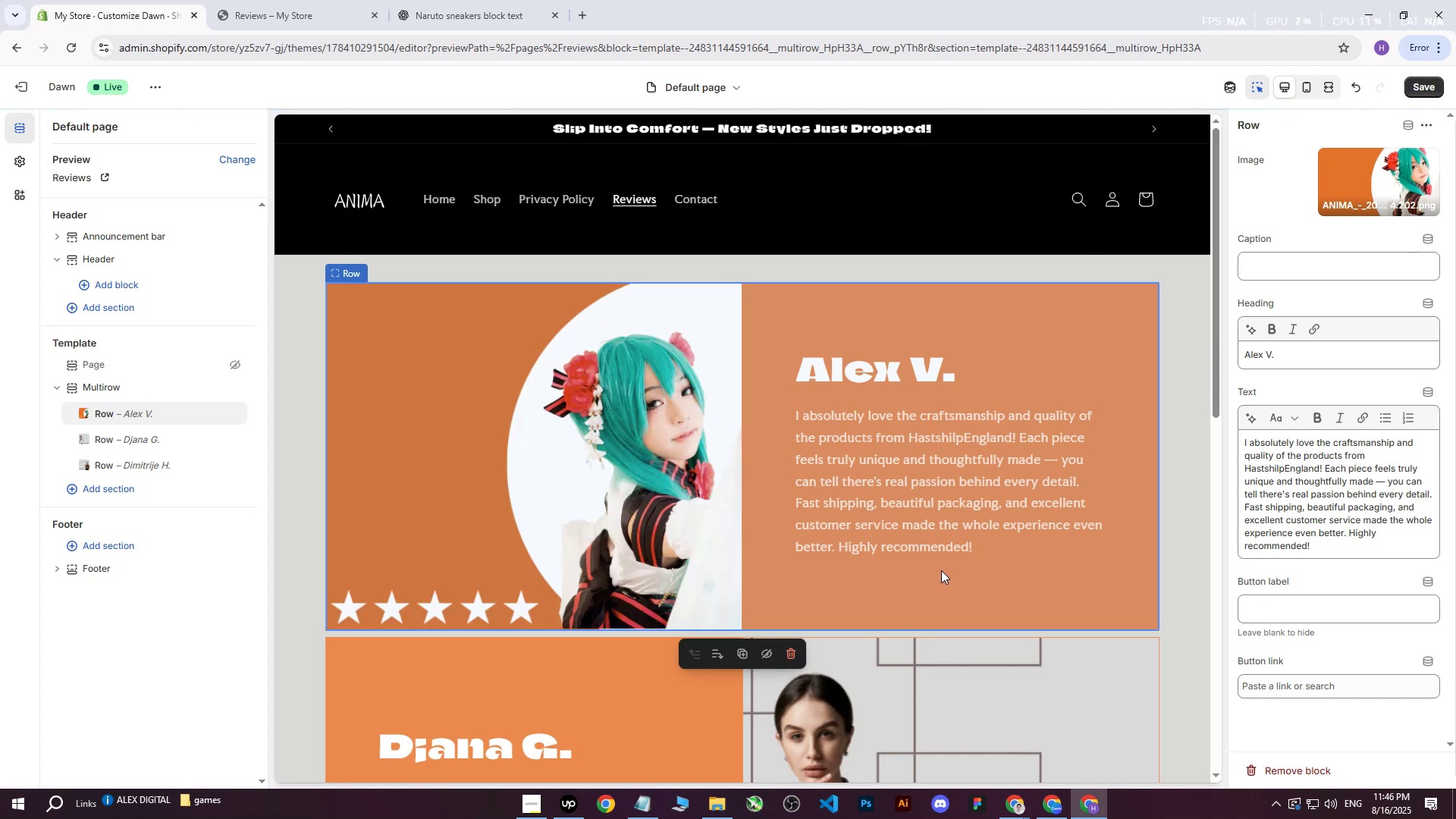 
scroll: coordinate [924, 520], scroll_direction: down, amount: 1.0
 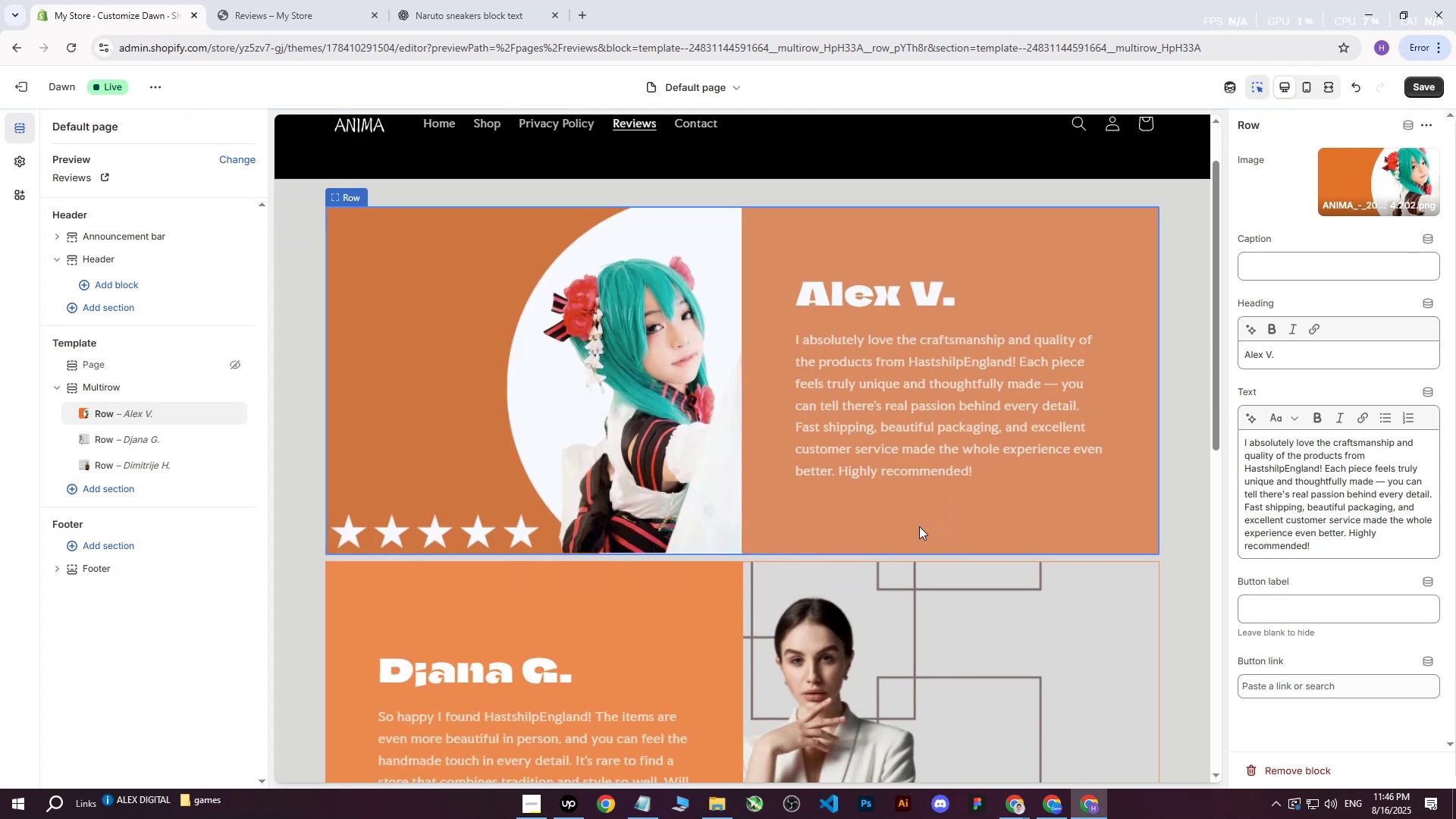 
scroll: coordinate [917, 518], scroll_direction: up, amount: 4.0
 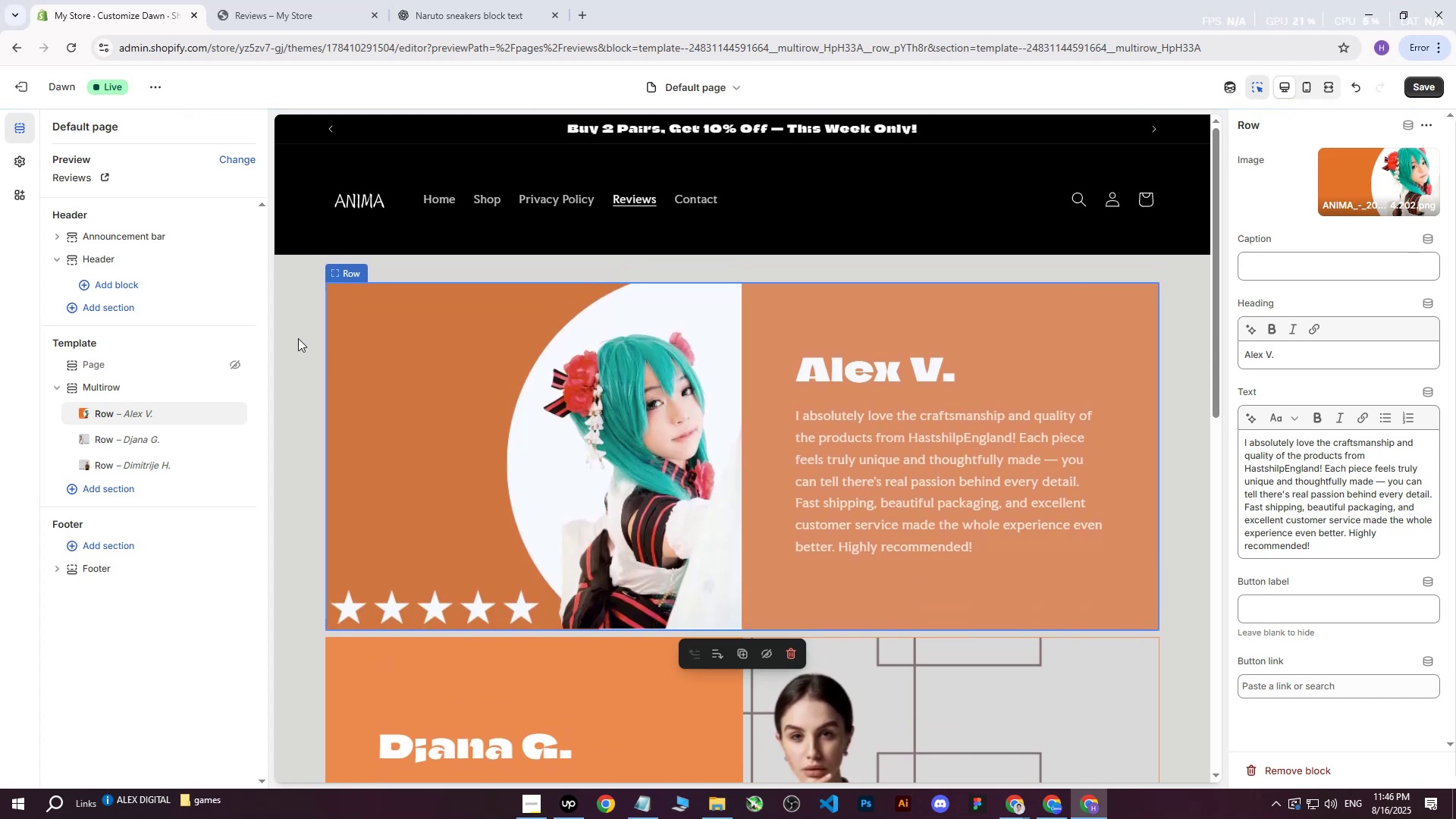 
left_click([294, 336])
 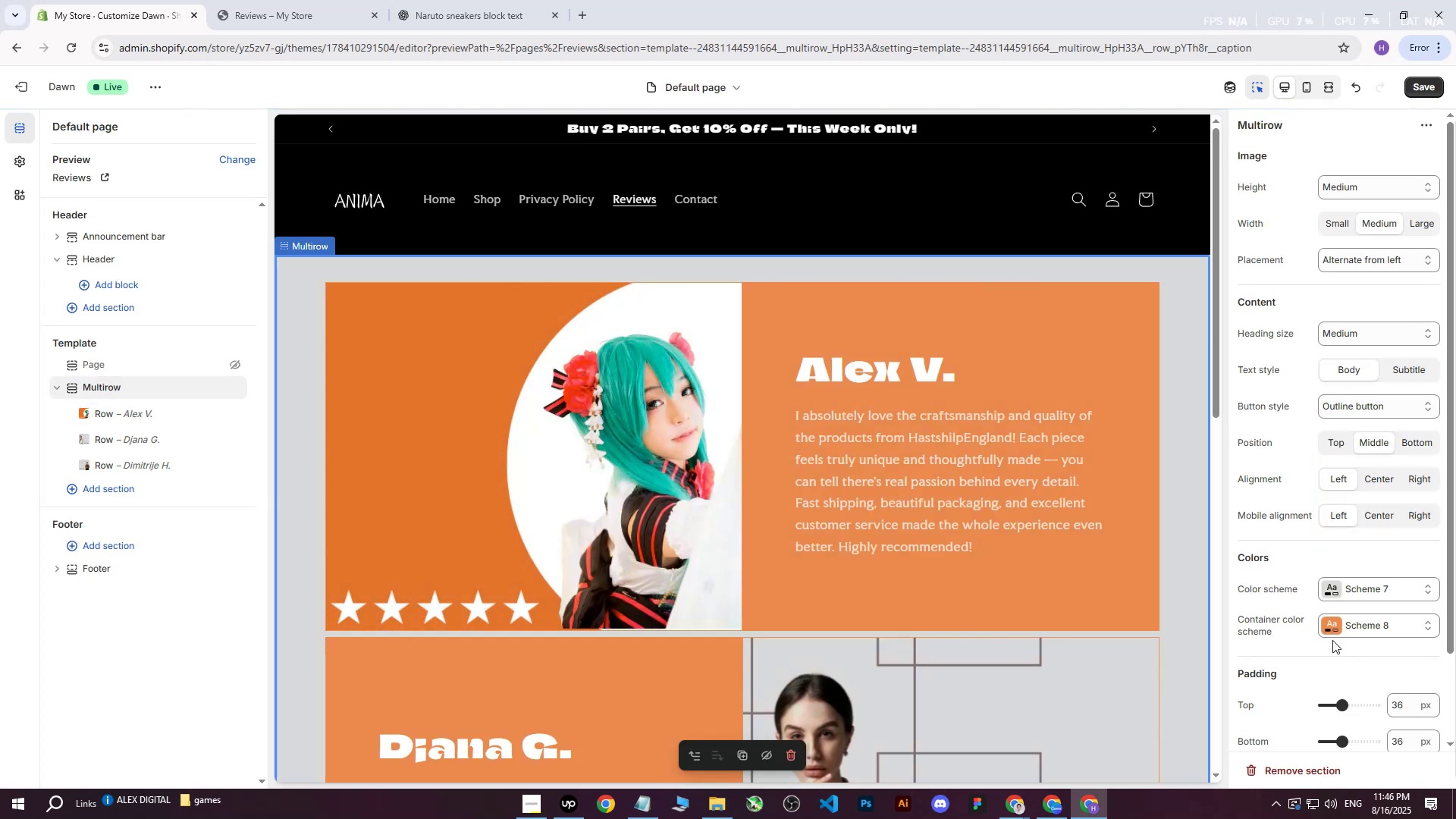 
left_click([1334, 590])
 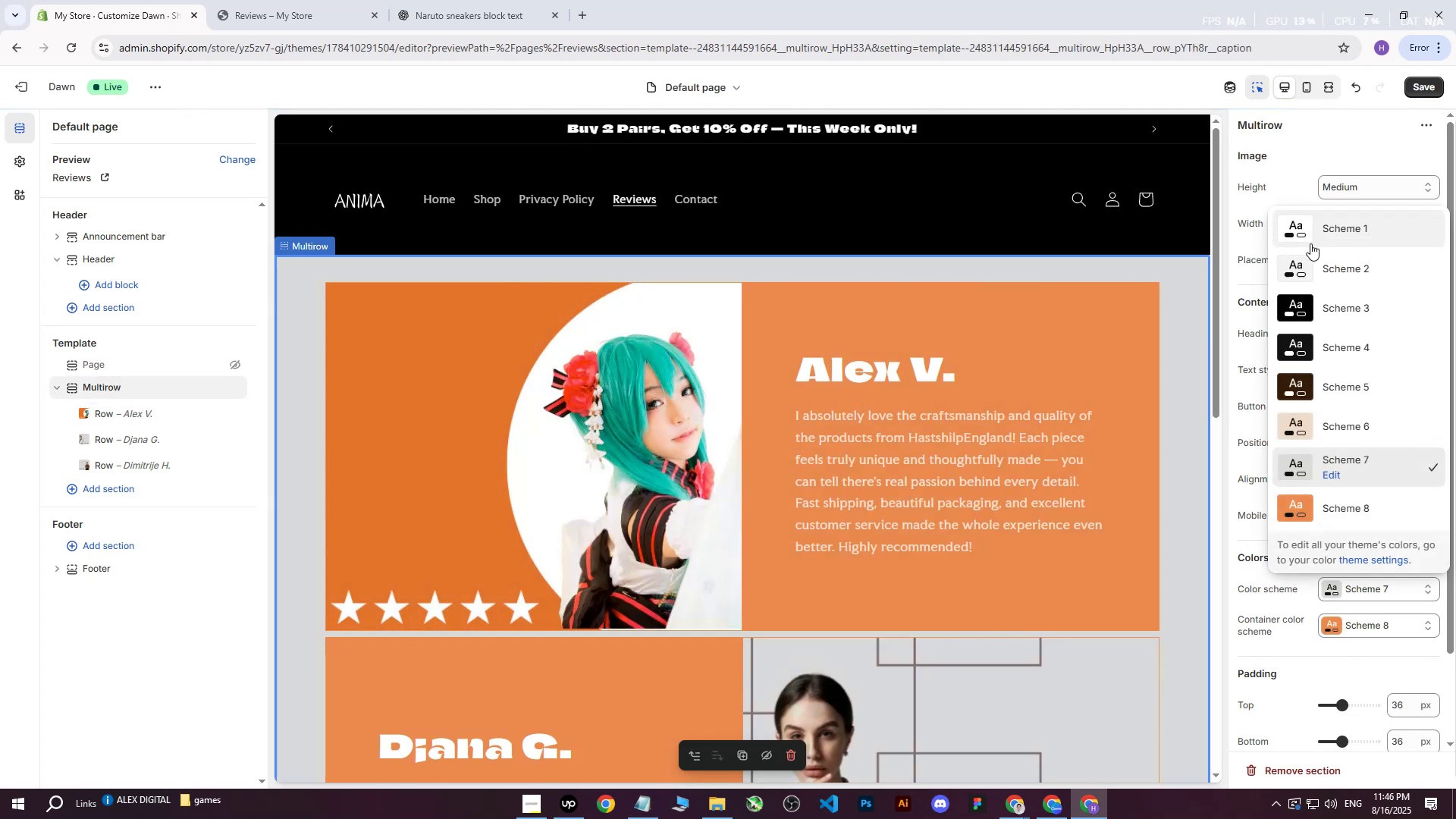 
left_click([1296, 227])
 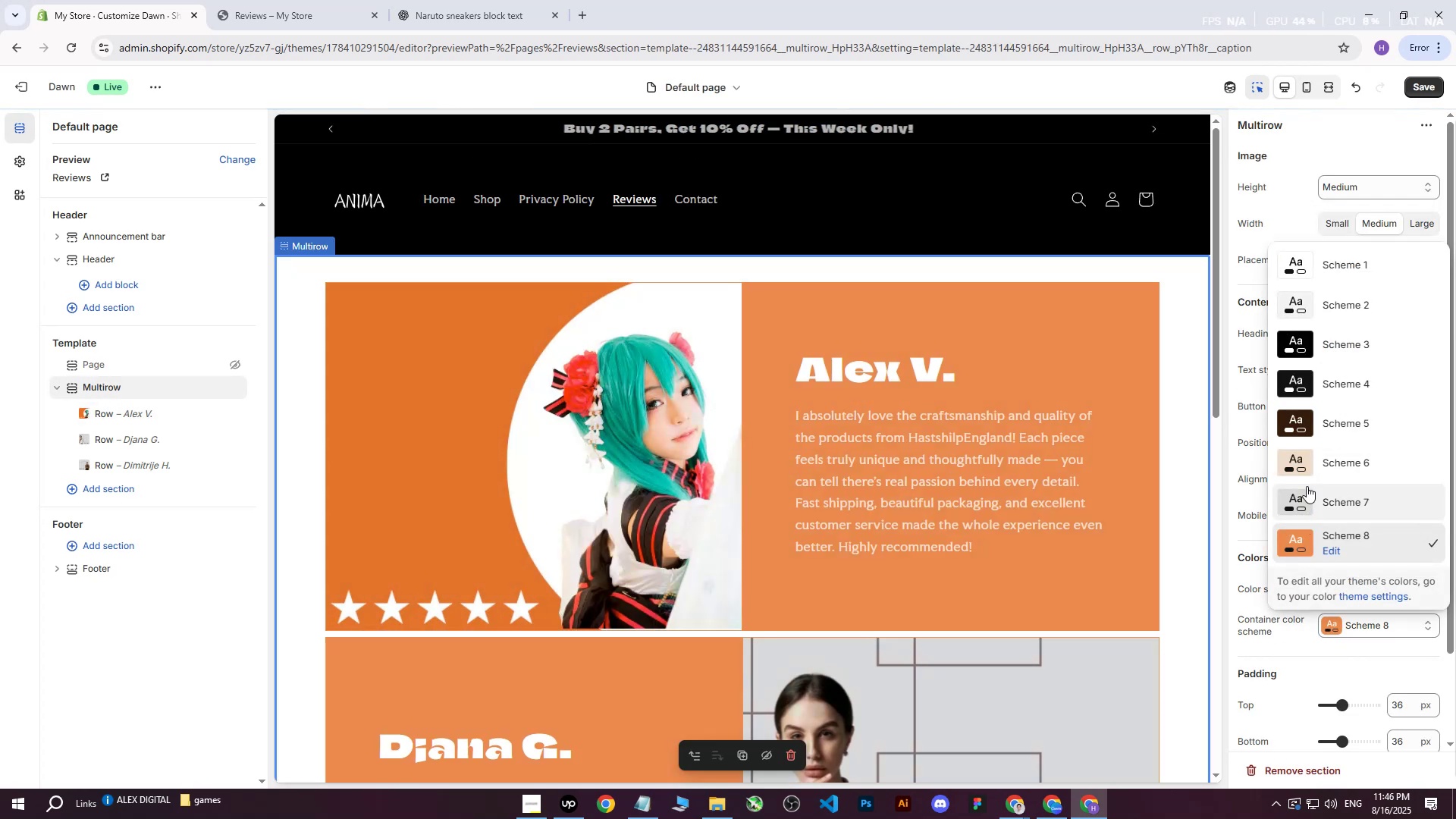 
left_click([1295, 348])
 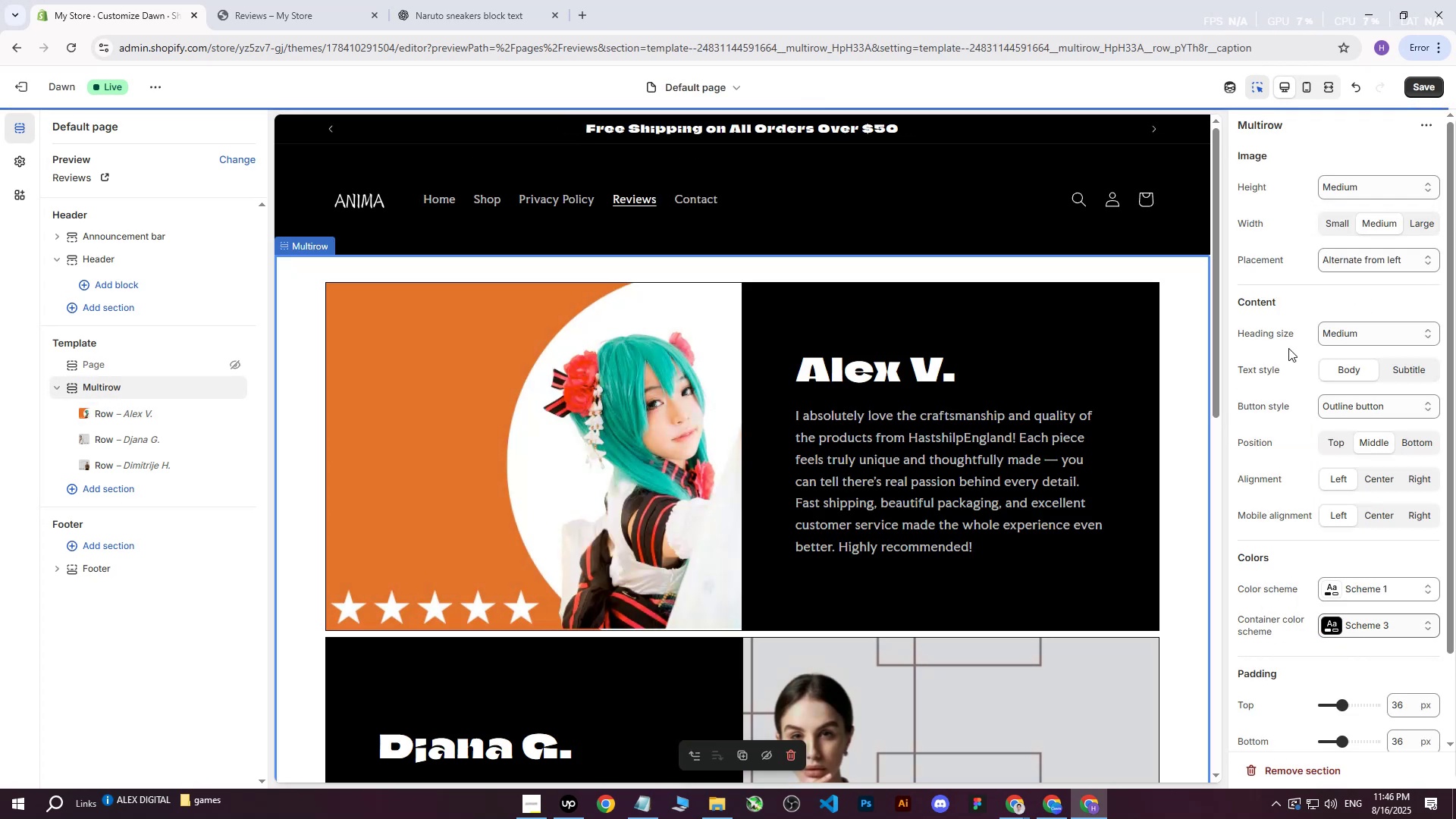 
scroll: coordinate [947, 477], scroll_direction: down, amount: 2.0
 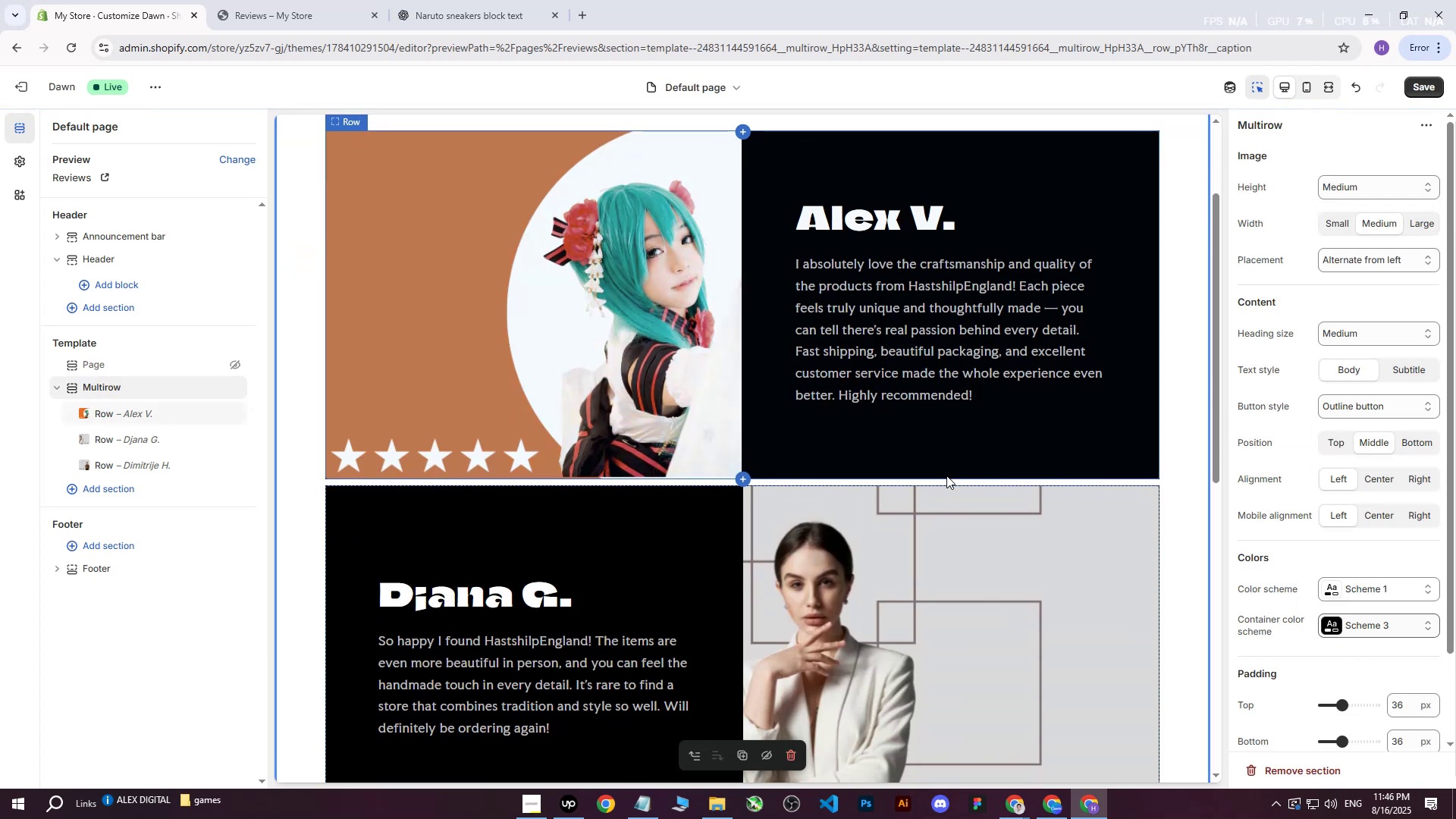 
scroll: coordinate [672, 478], scroll_direction: up, amount: 4.0
 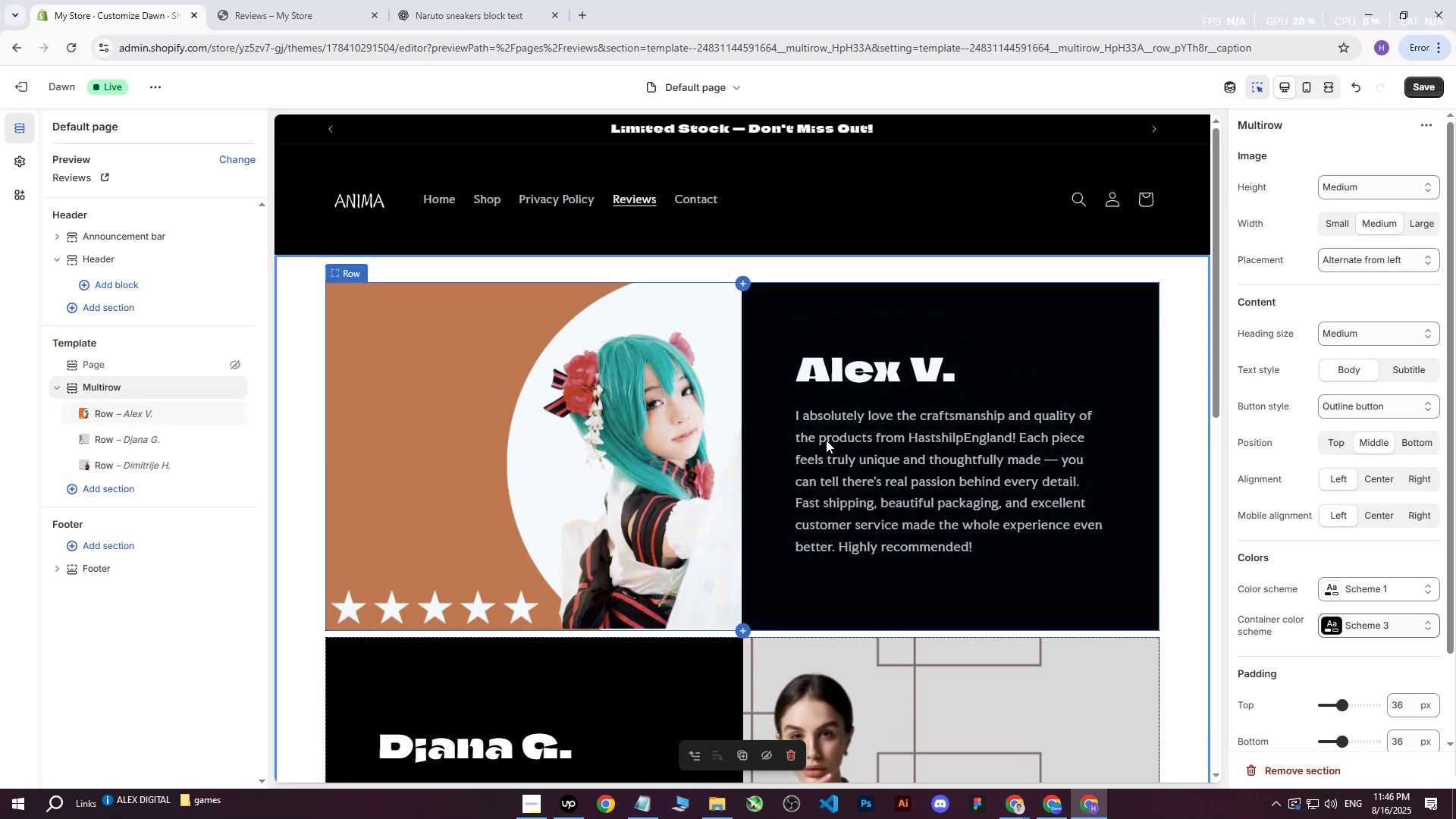 
wait(8.14)
 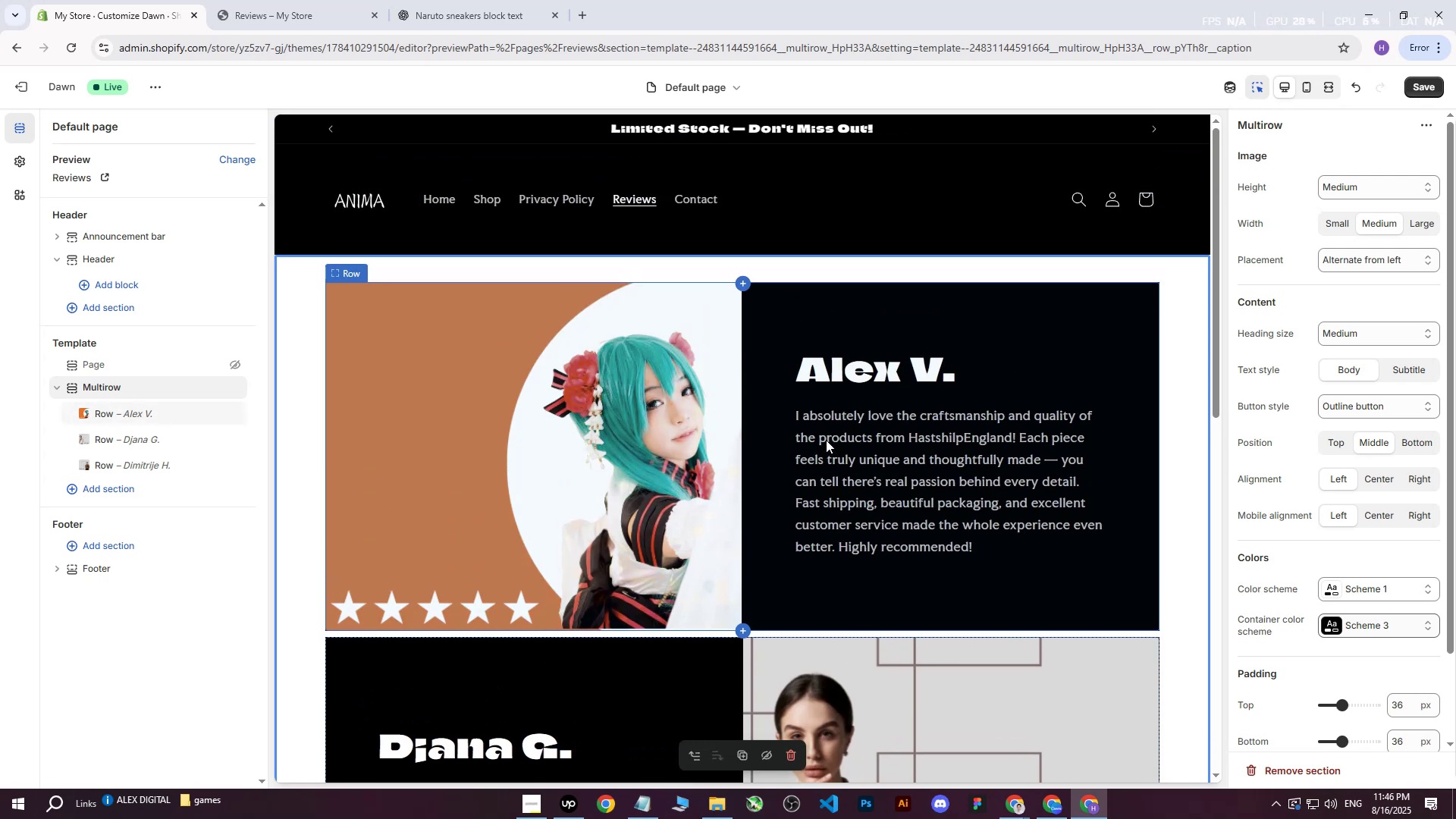 
scroll: coordinate [679, 572], scroll_direction: down, amount: 4.0
 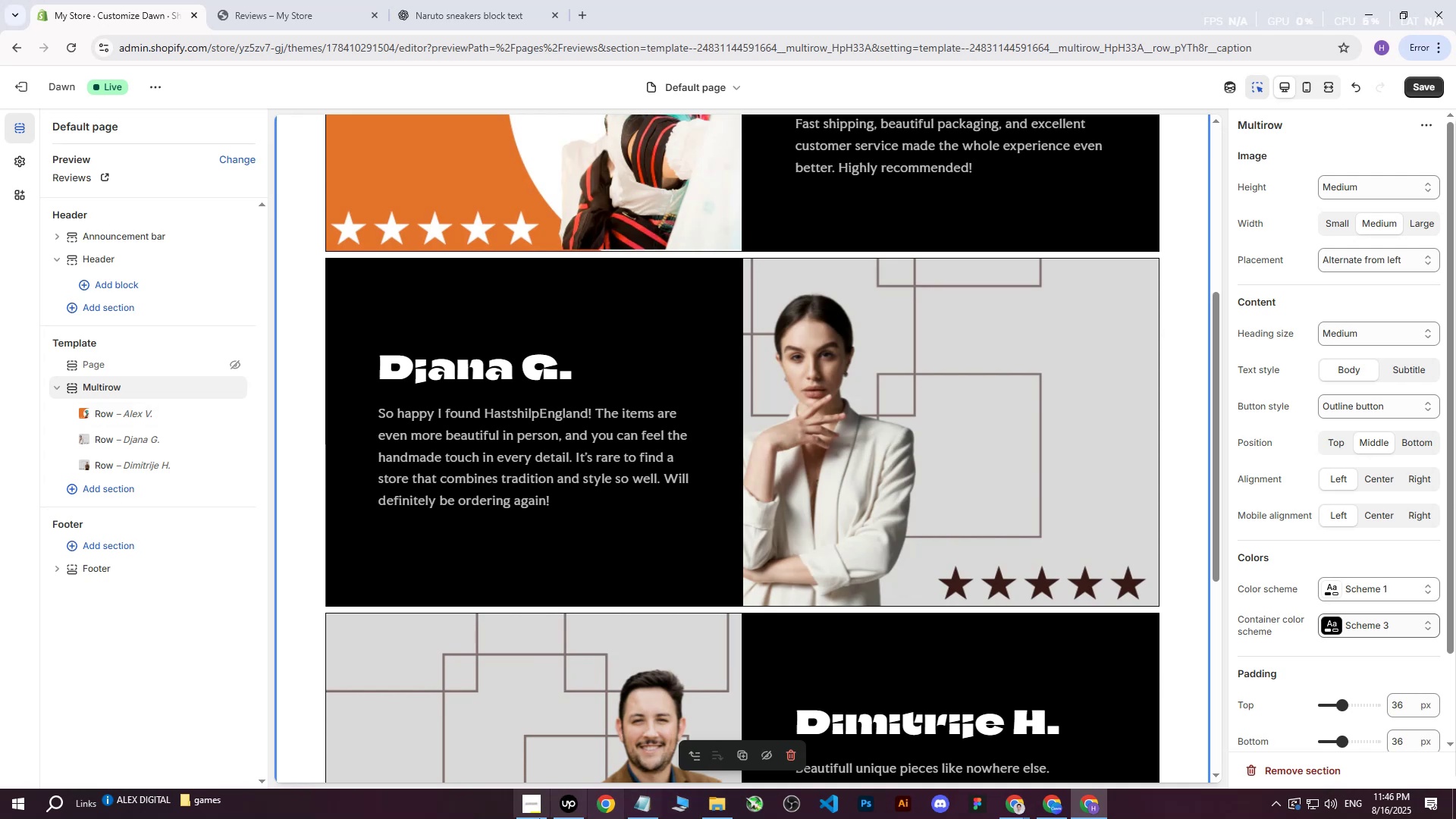 
scroll: coordinate [453, 453], scroll_direction: up, amount: 11.0
 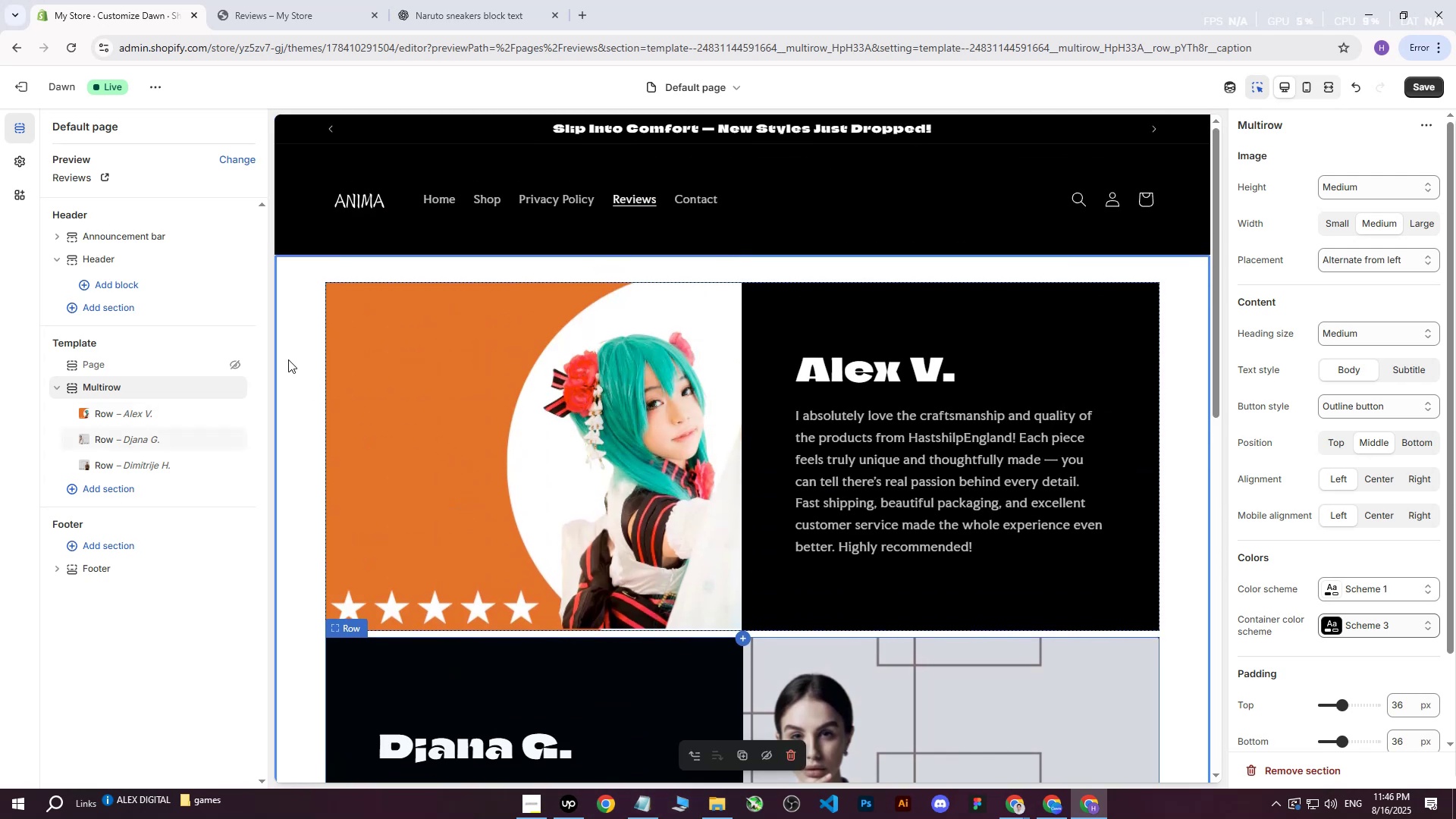 
left_click([288, 359])
 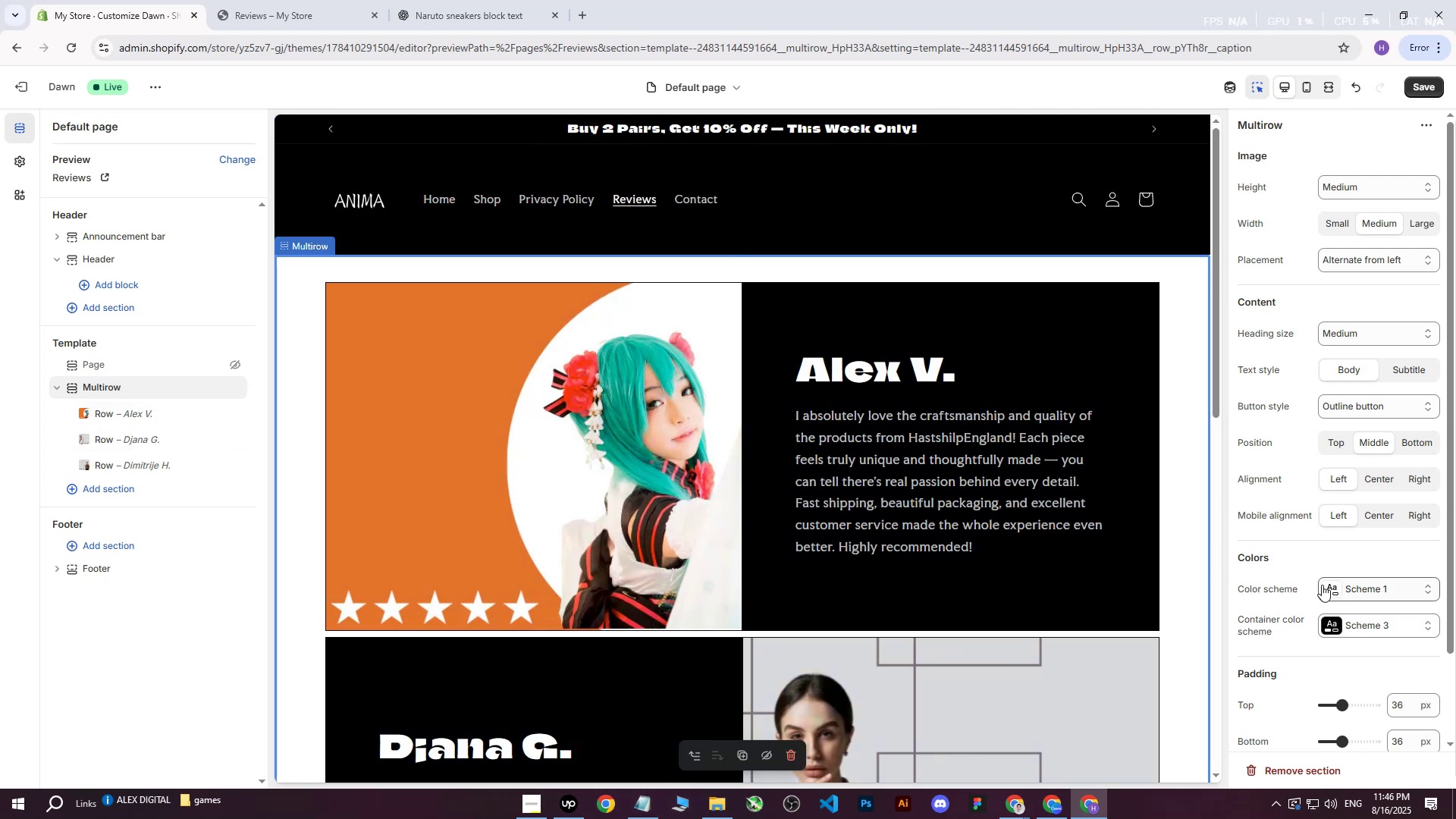 
left_click([1326, 588])
 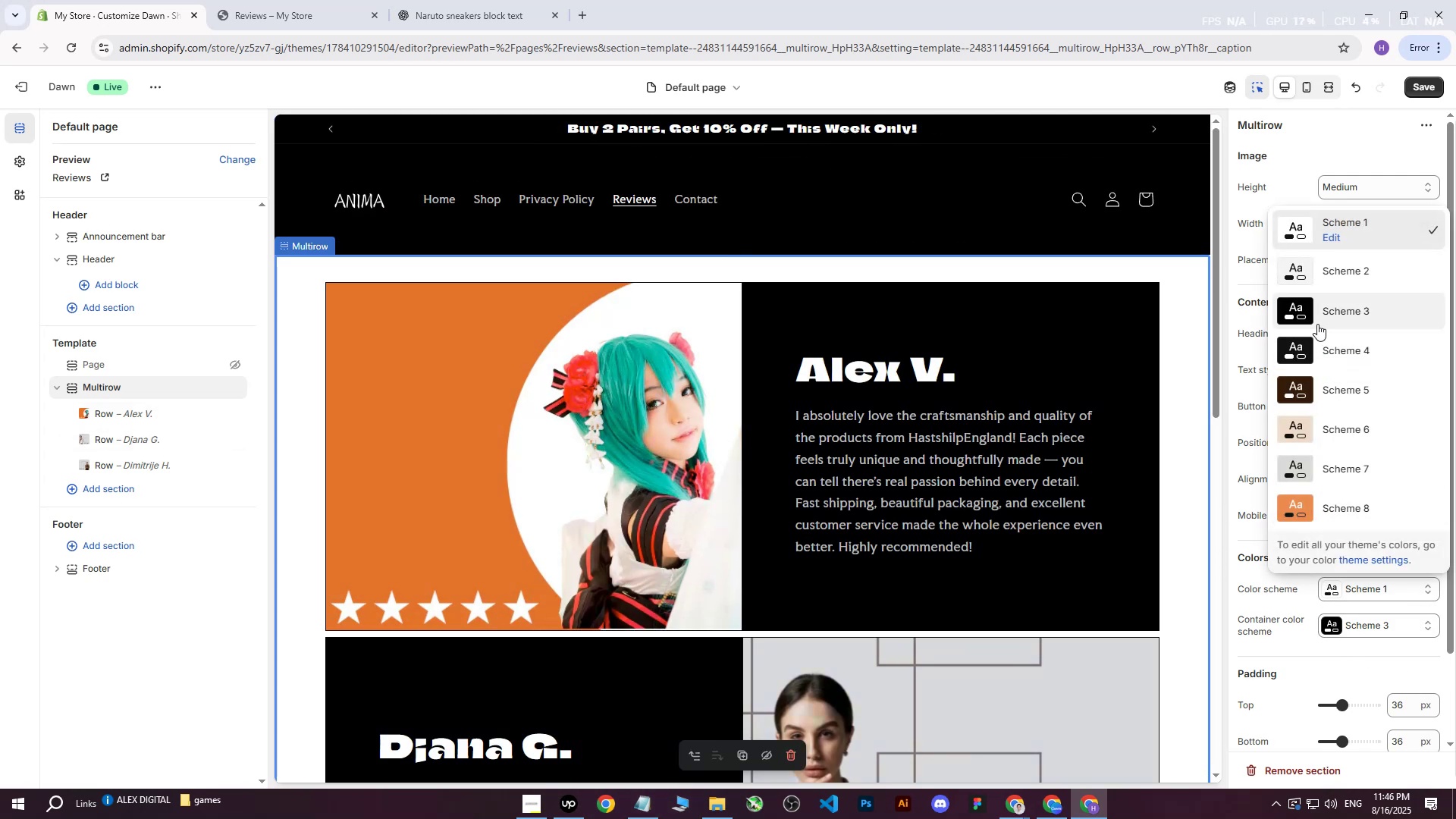 
left_click([1312, 317])
 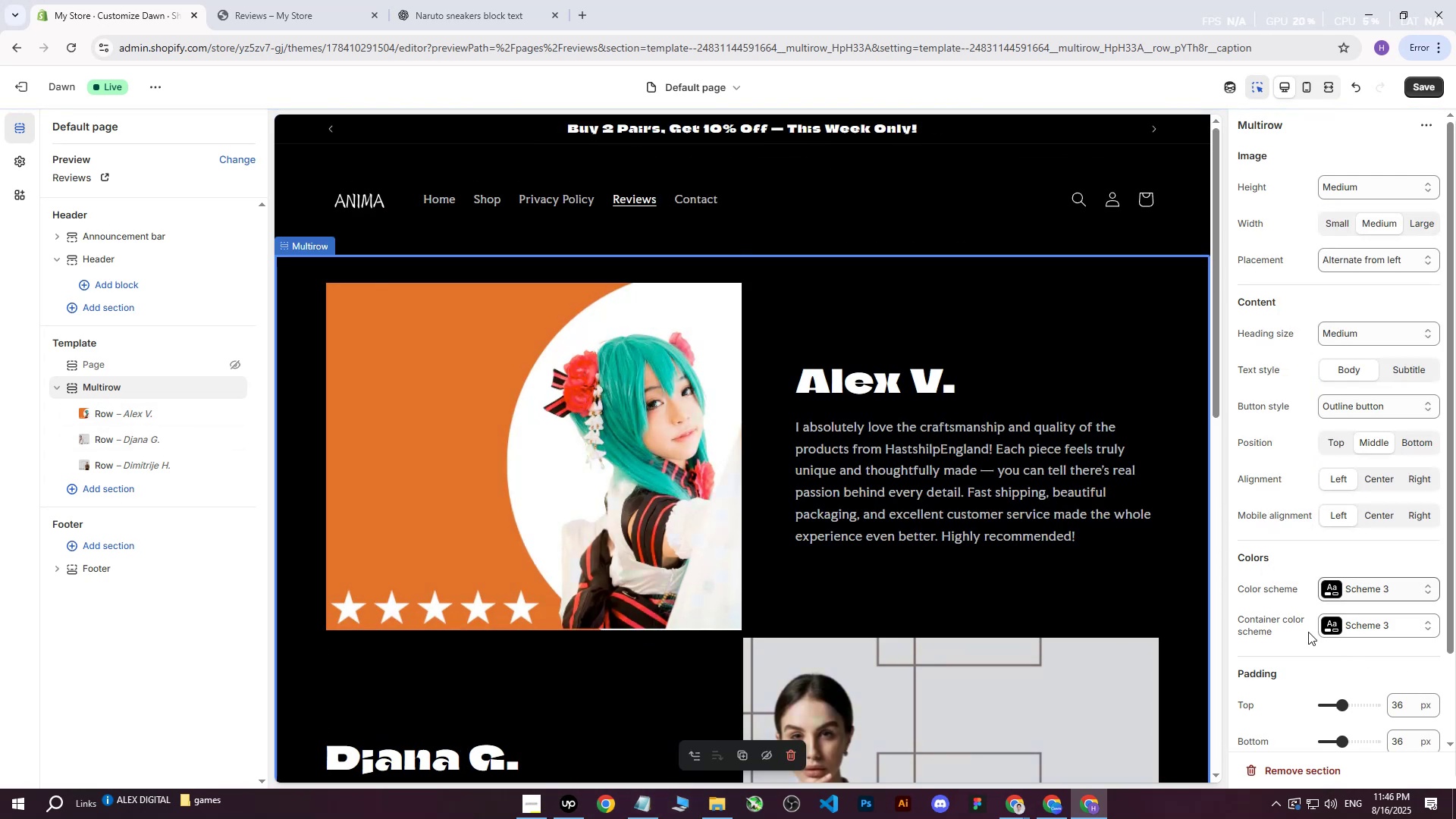 
left_click([1325, 629])
 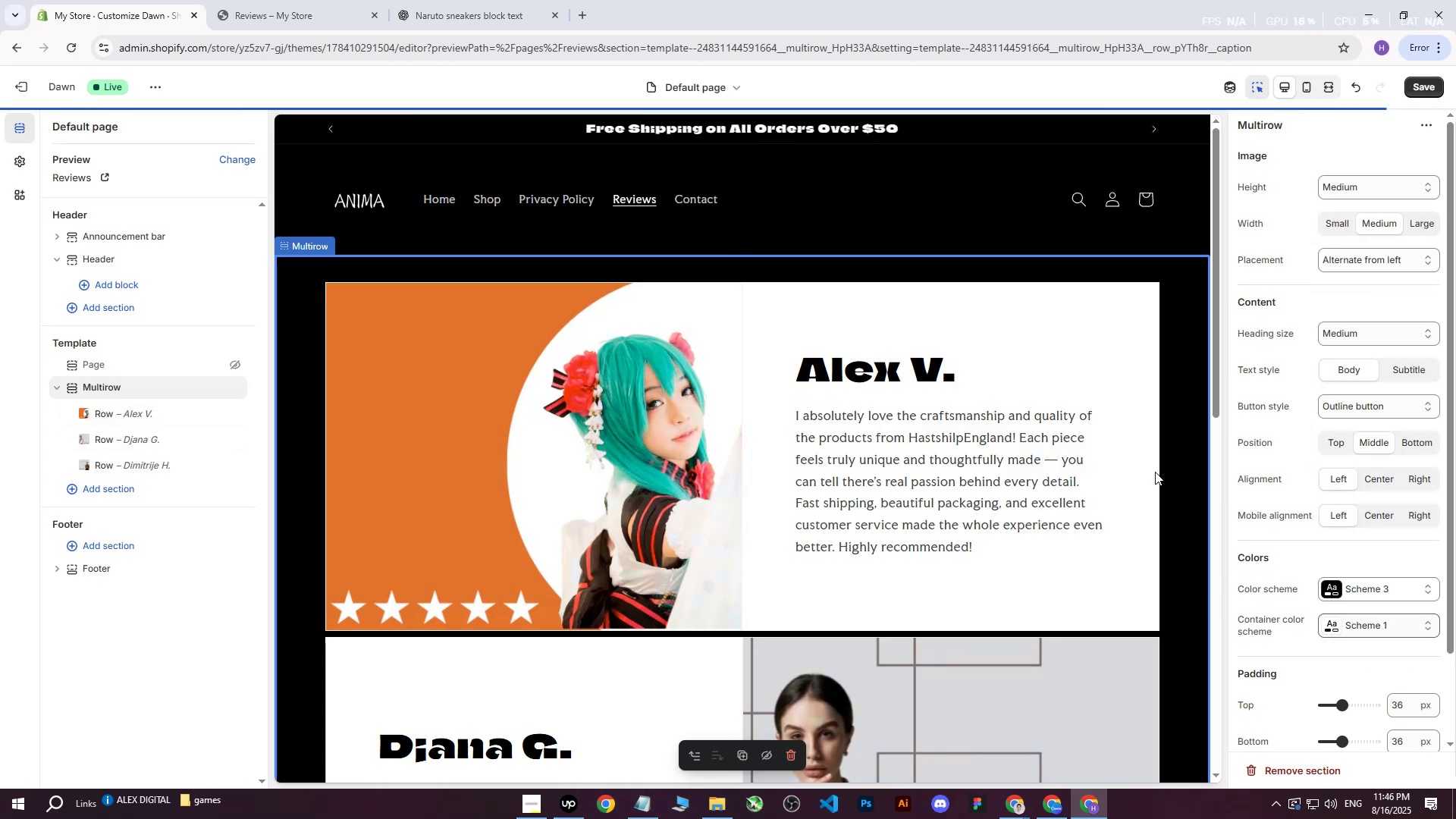 
scroll: coordinate [896, 597], scroll_direction: down, amount: 2.0
 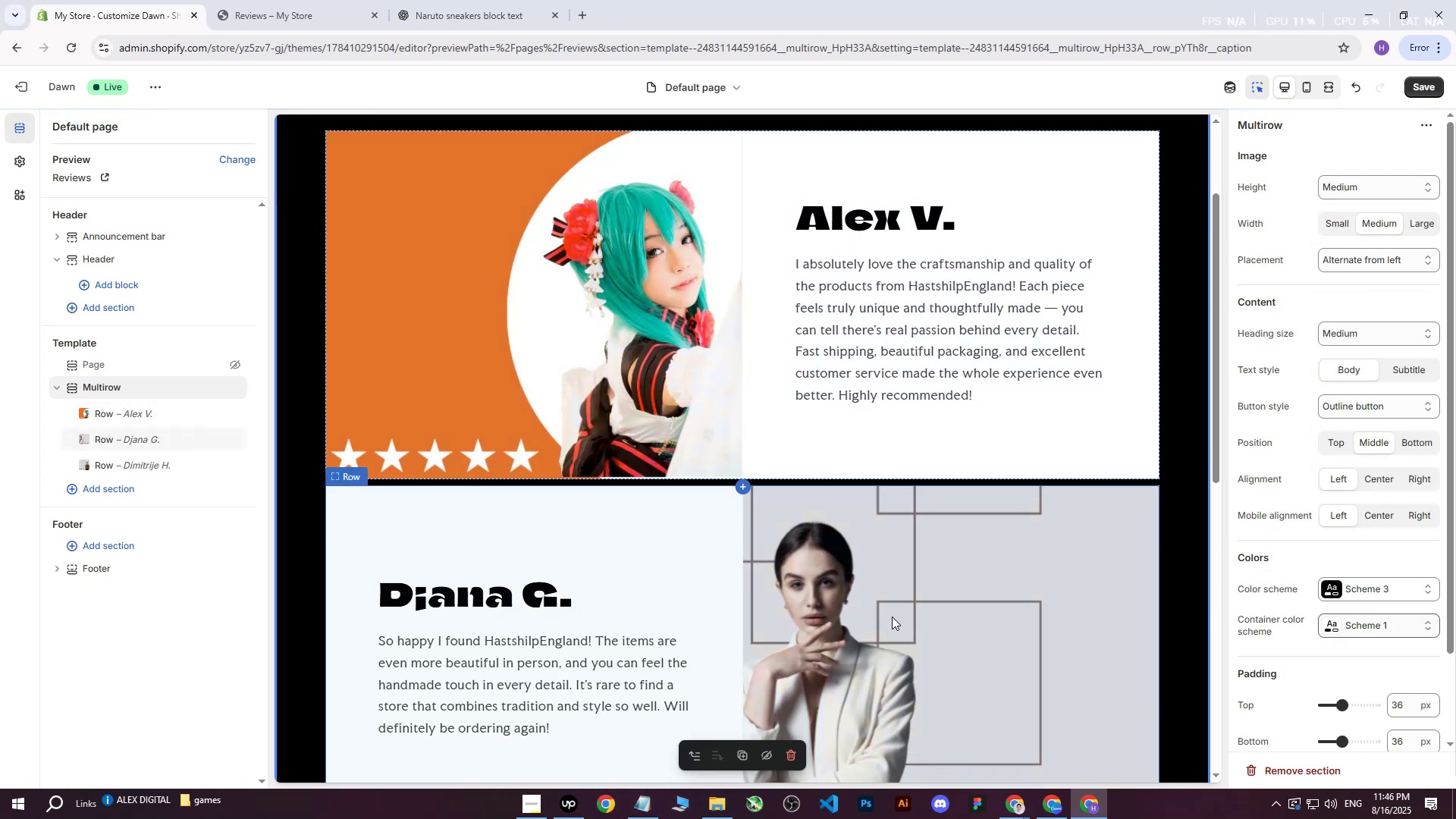 
scroll: coordinate [880, 636], scroll_direction: up, amount: 3.0
 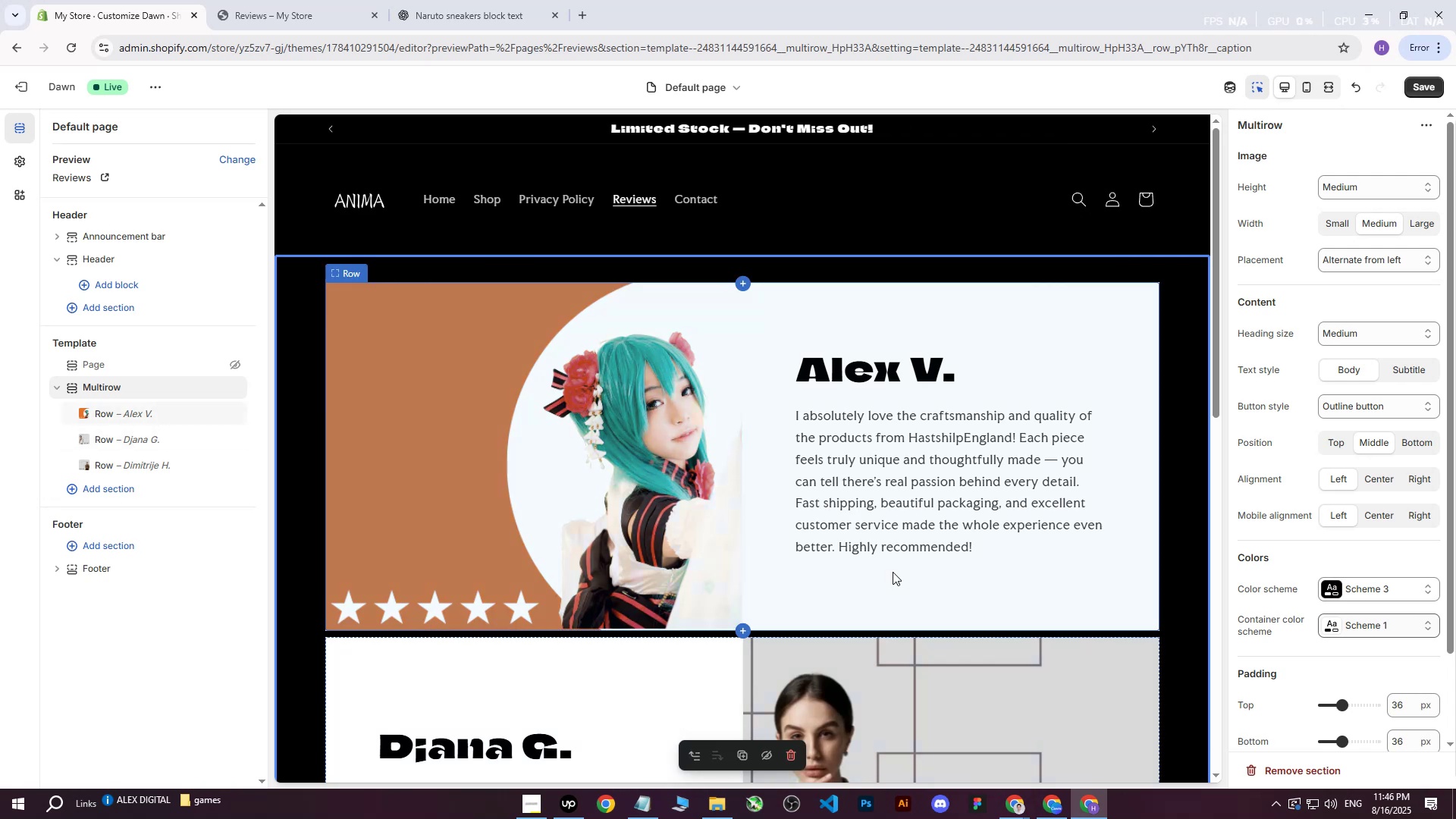 
wait(6.05)
 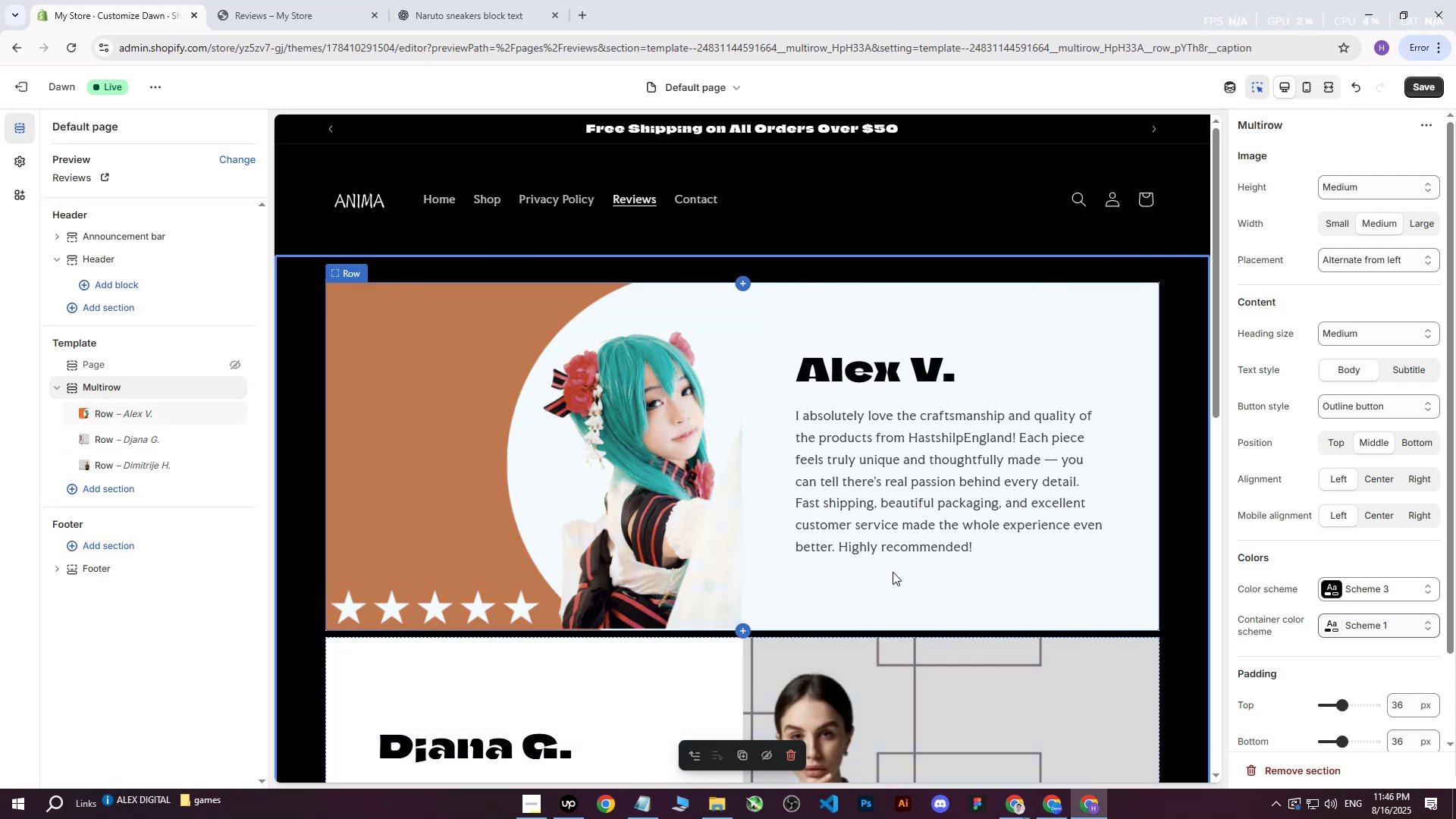 
left_click([199, 618])
 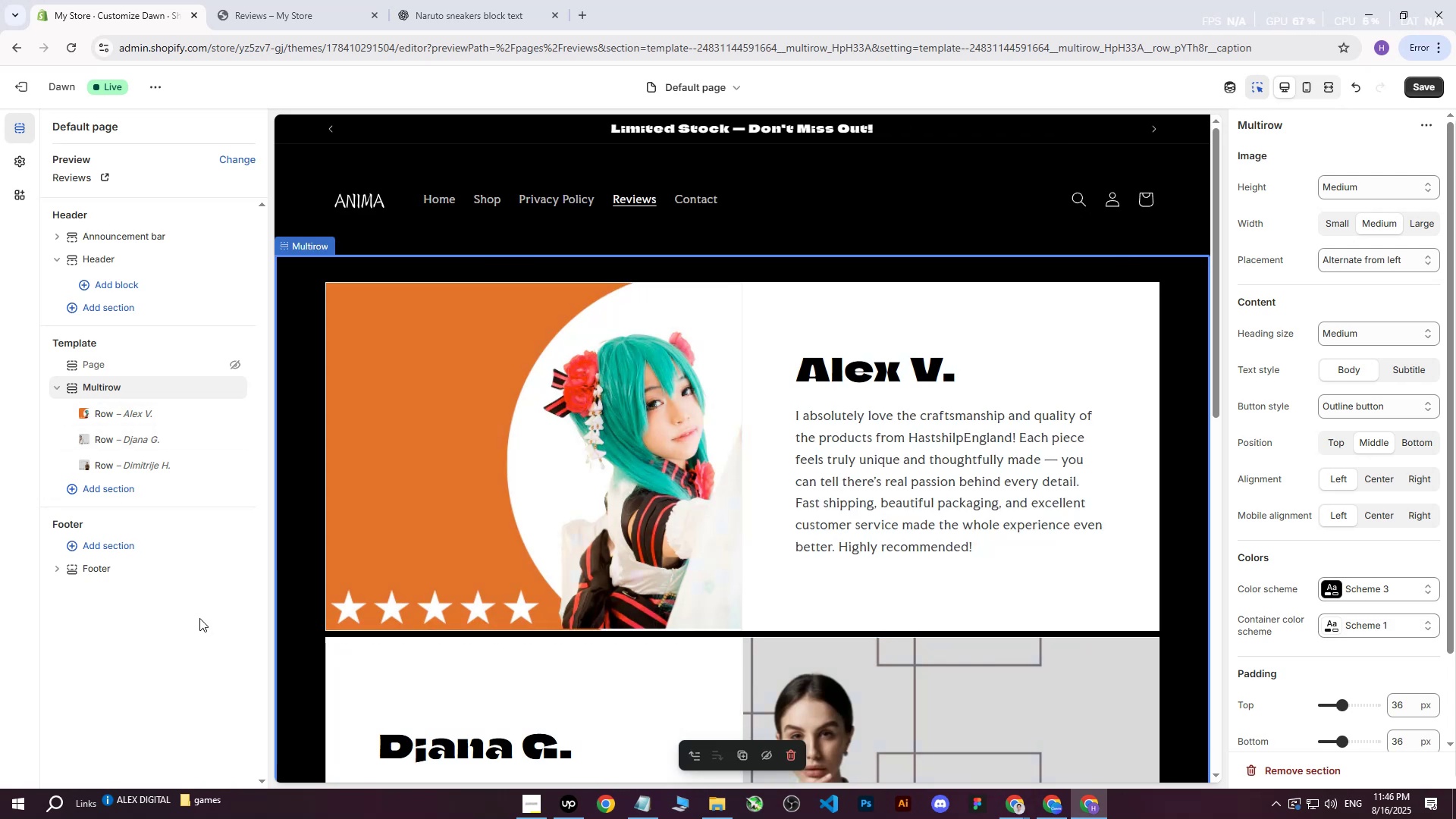 
key(Control+Z)
 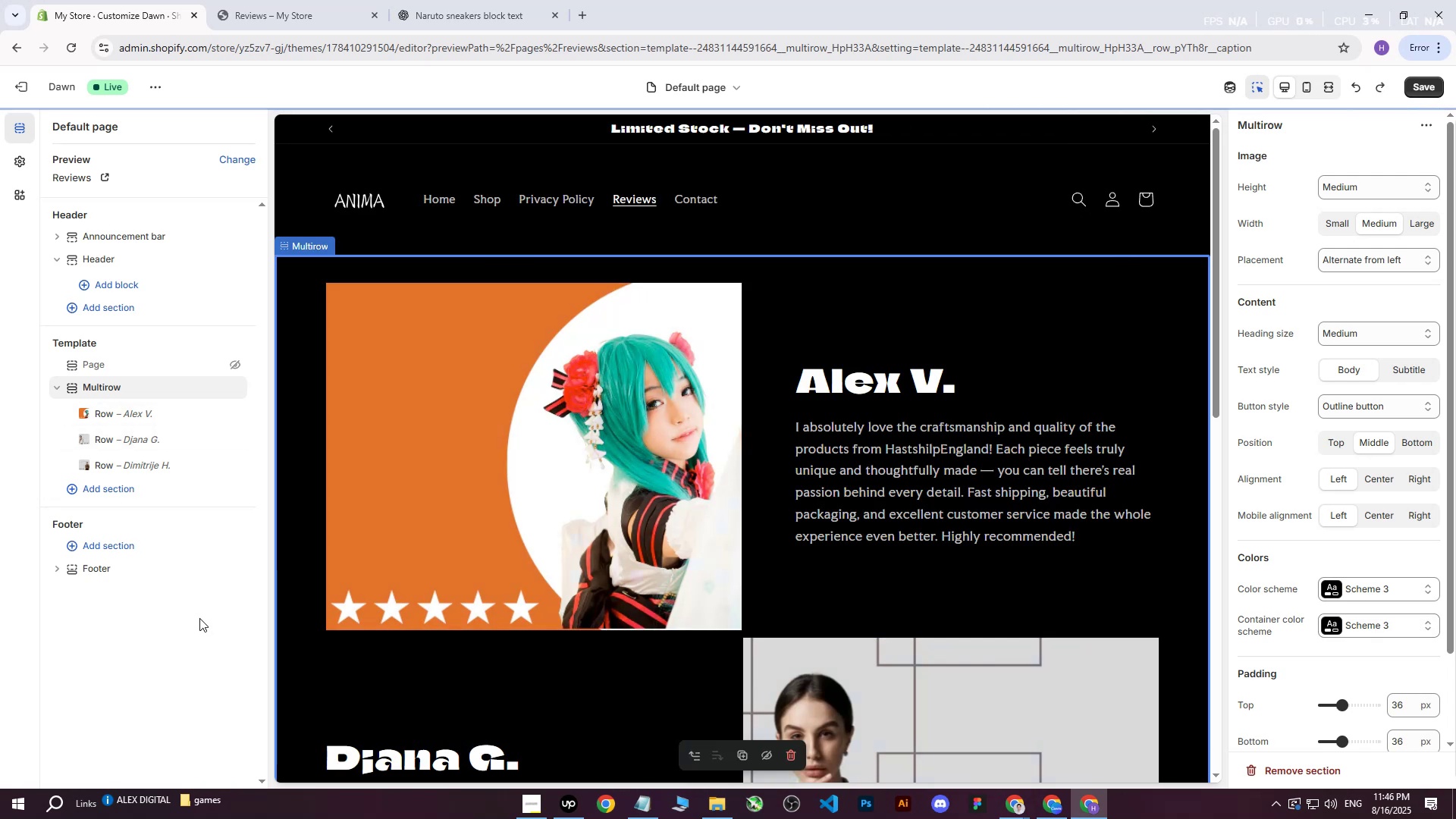 
key(Control+Z)
 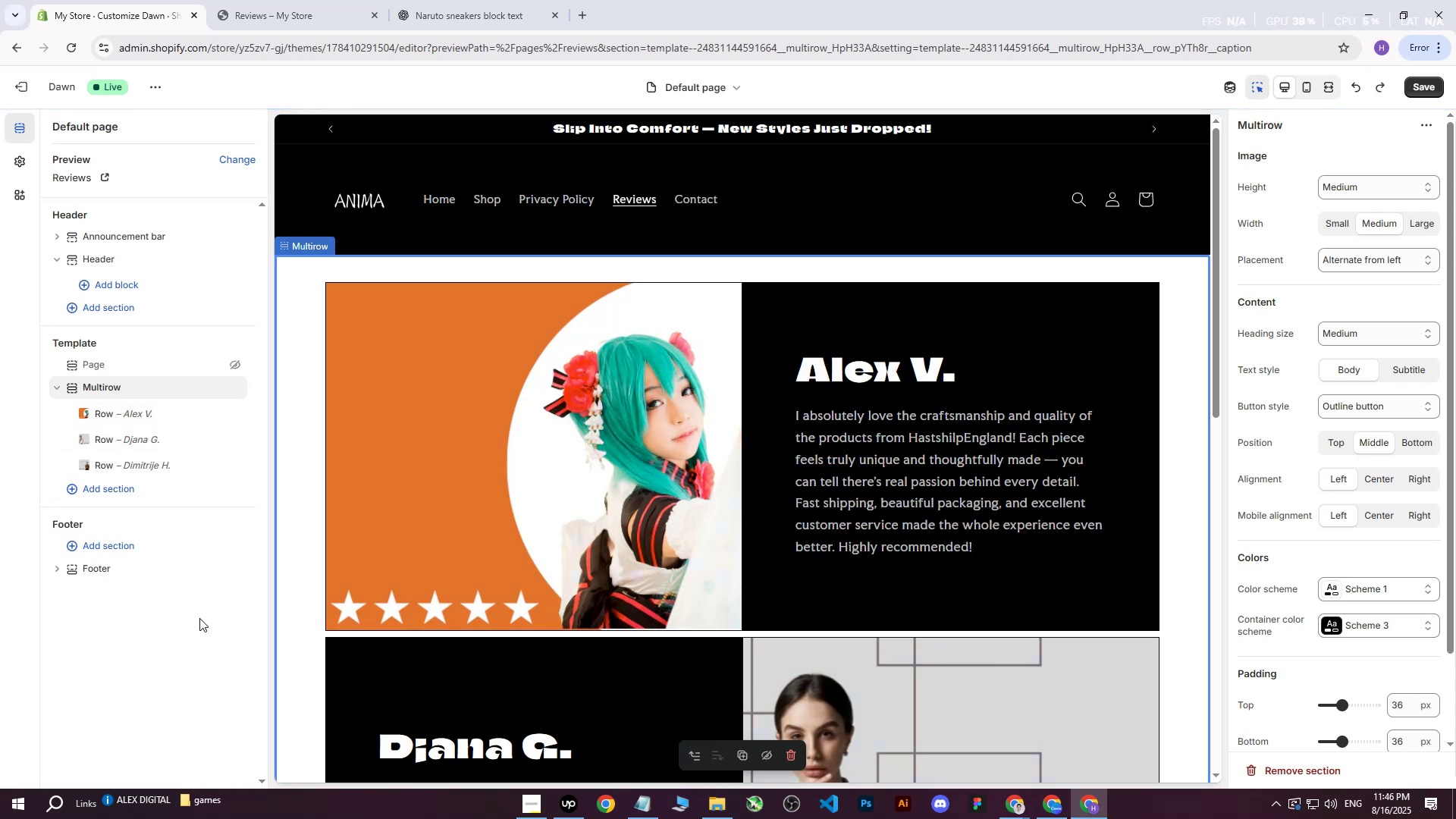 
key(Control+Y)
 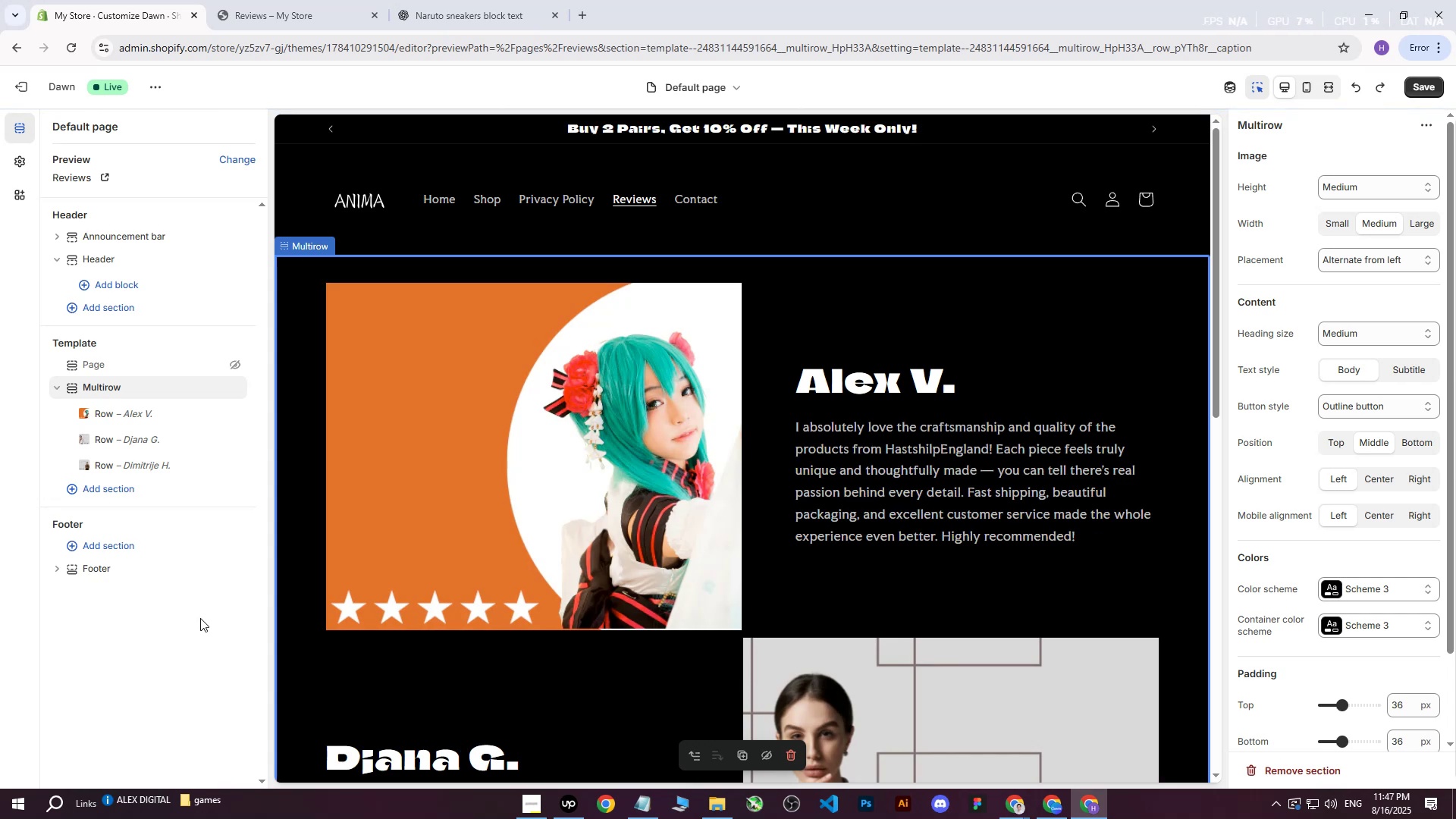 
wait(7.26)
 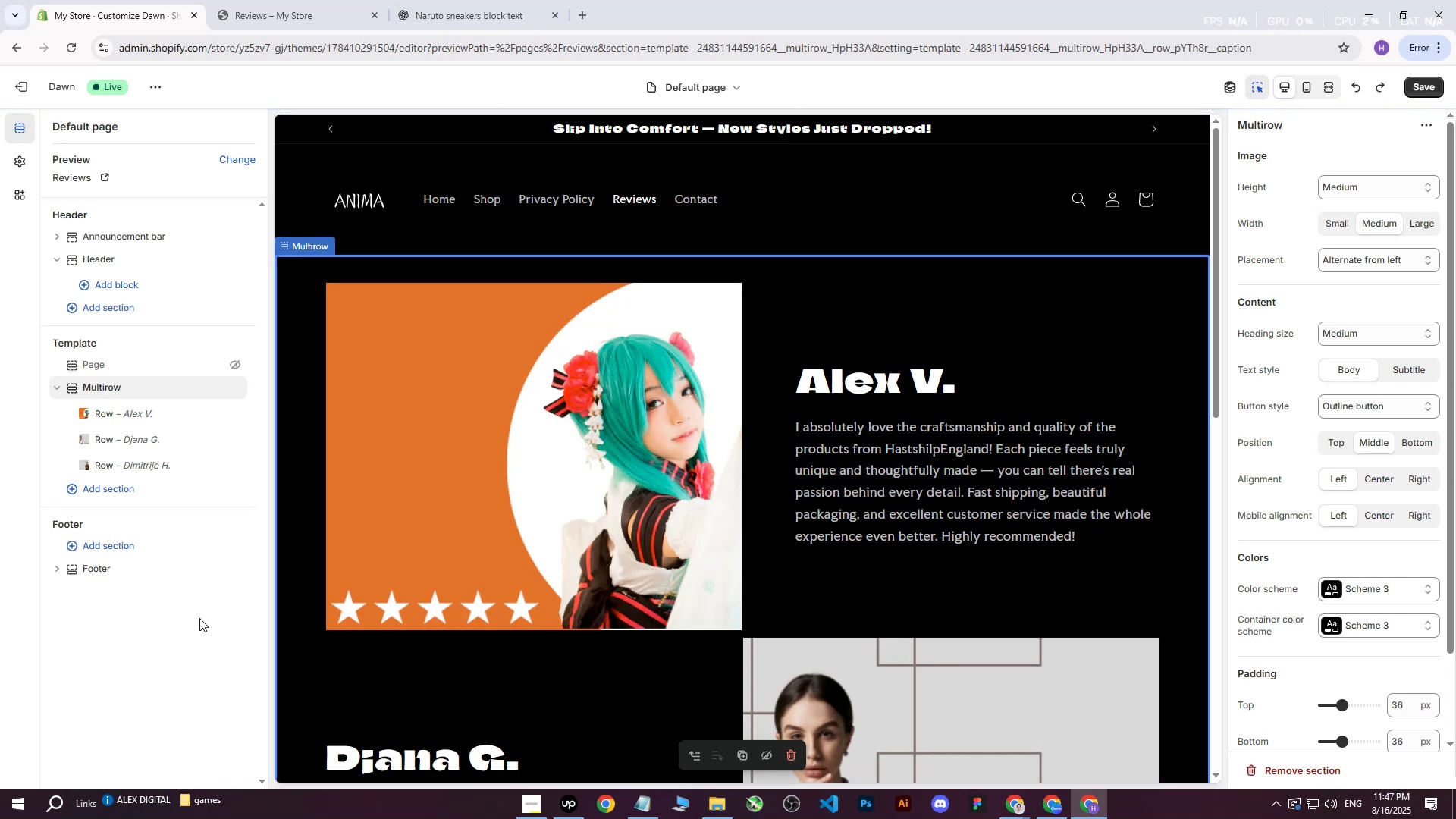 
left_click([872, 392])
 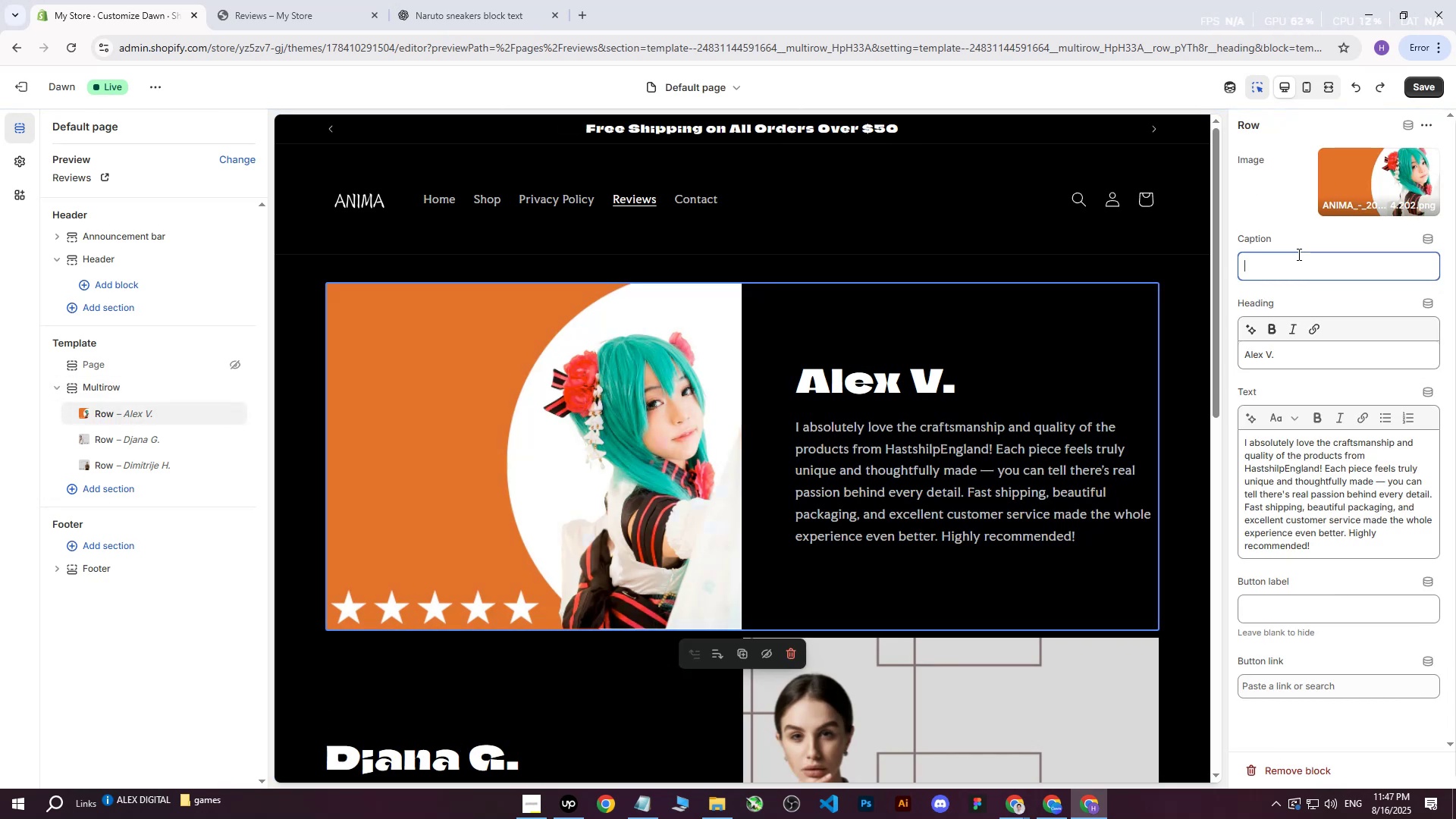 
double_click([1294, 347])
 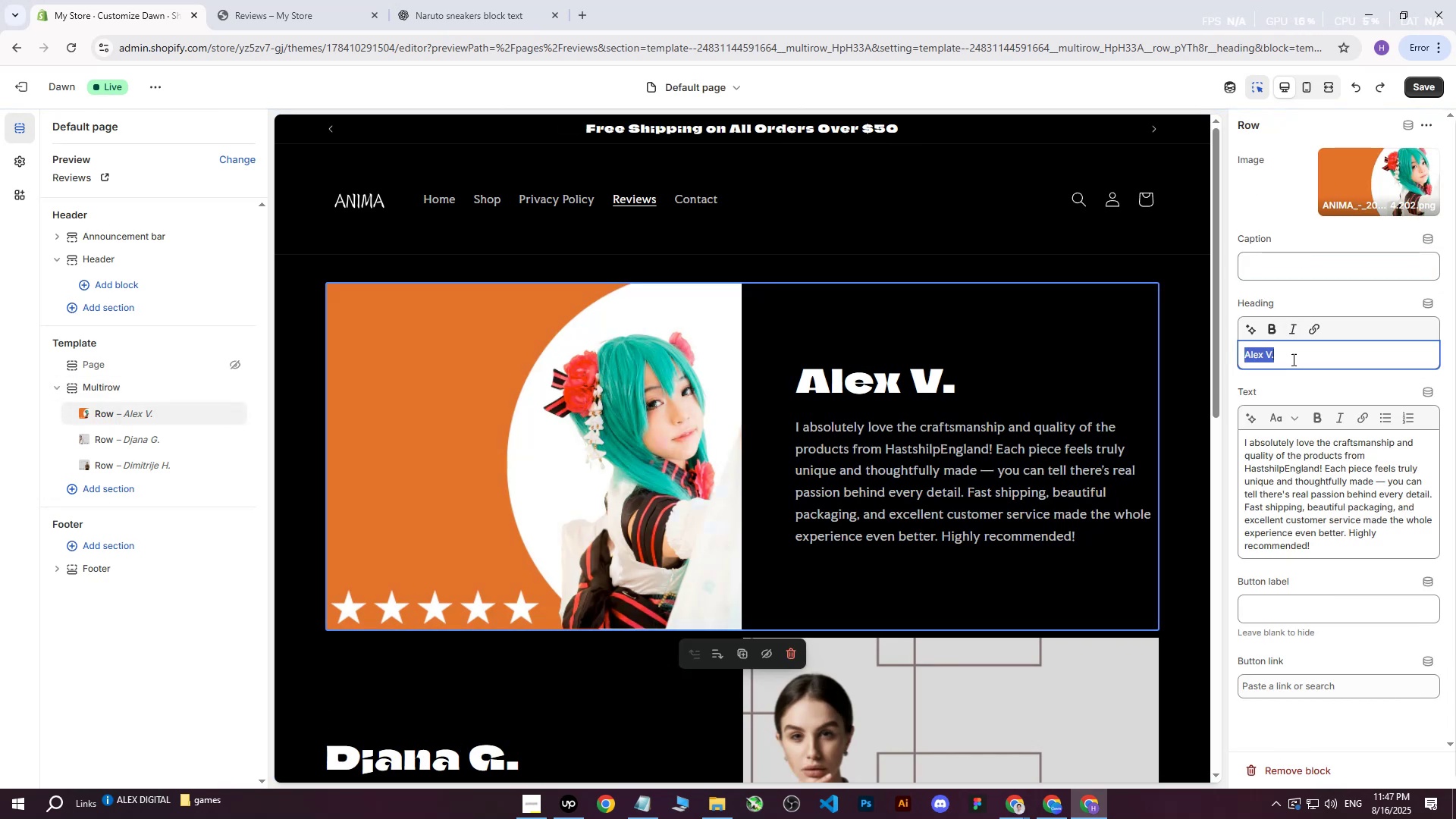 
type(Andrijana)
key(Backspace)
key(Backspace)
key(Backspace)
key(Backspace)
key(Backspace)
type(iana)
key(Backspace)
key(Backspace)
key(Backspace)
type(ana Z.)
 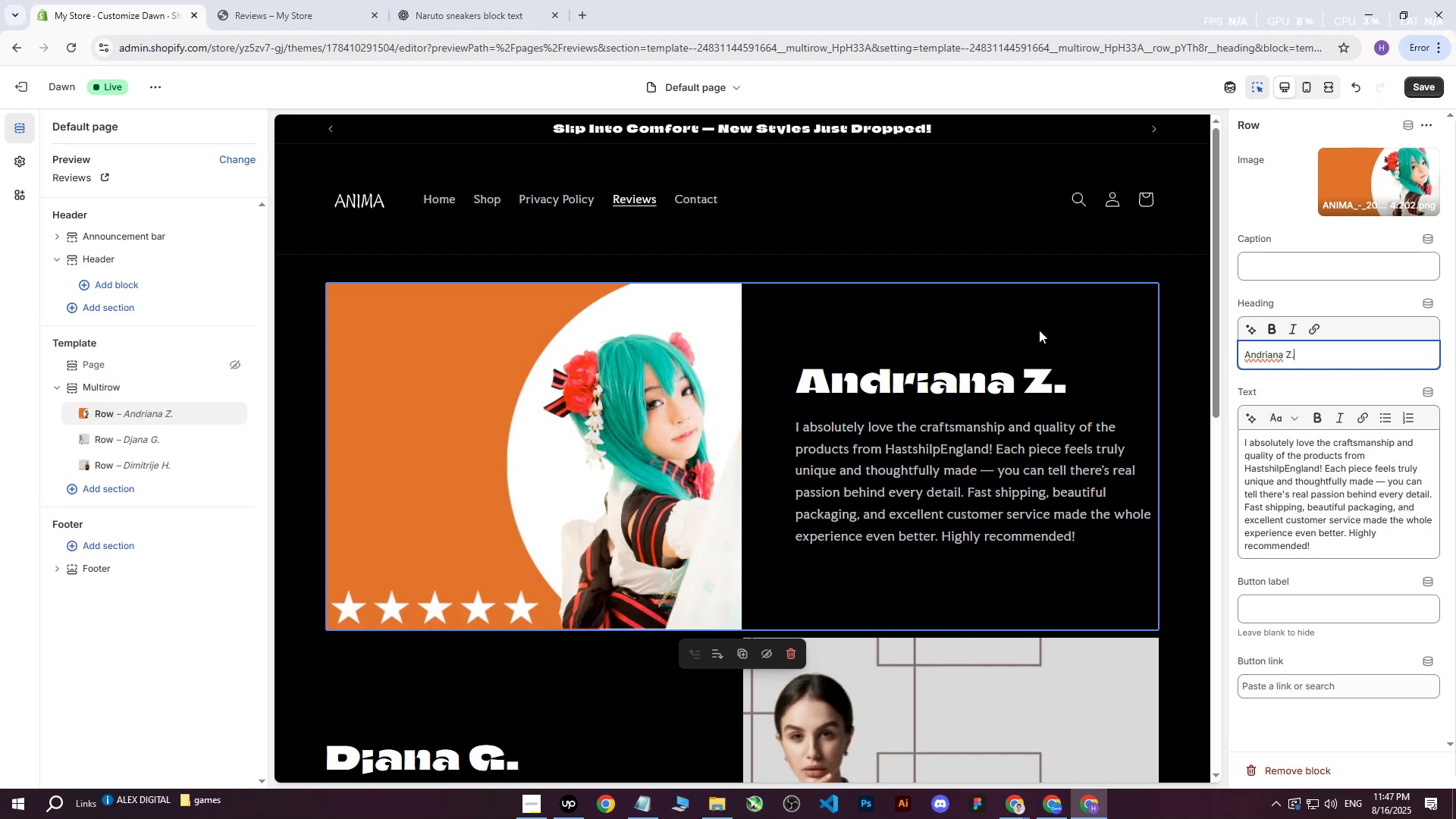 
left_click([492, 0])
 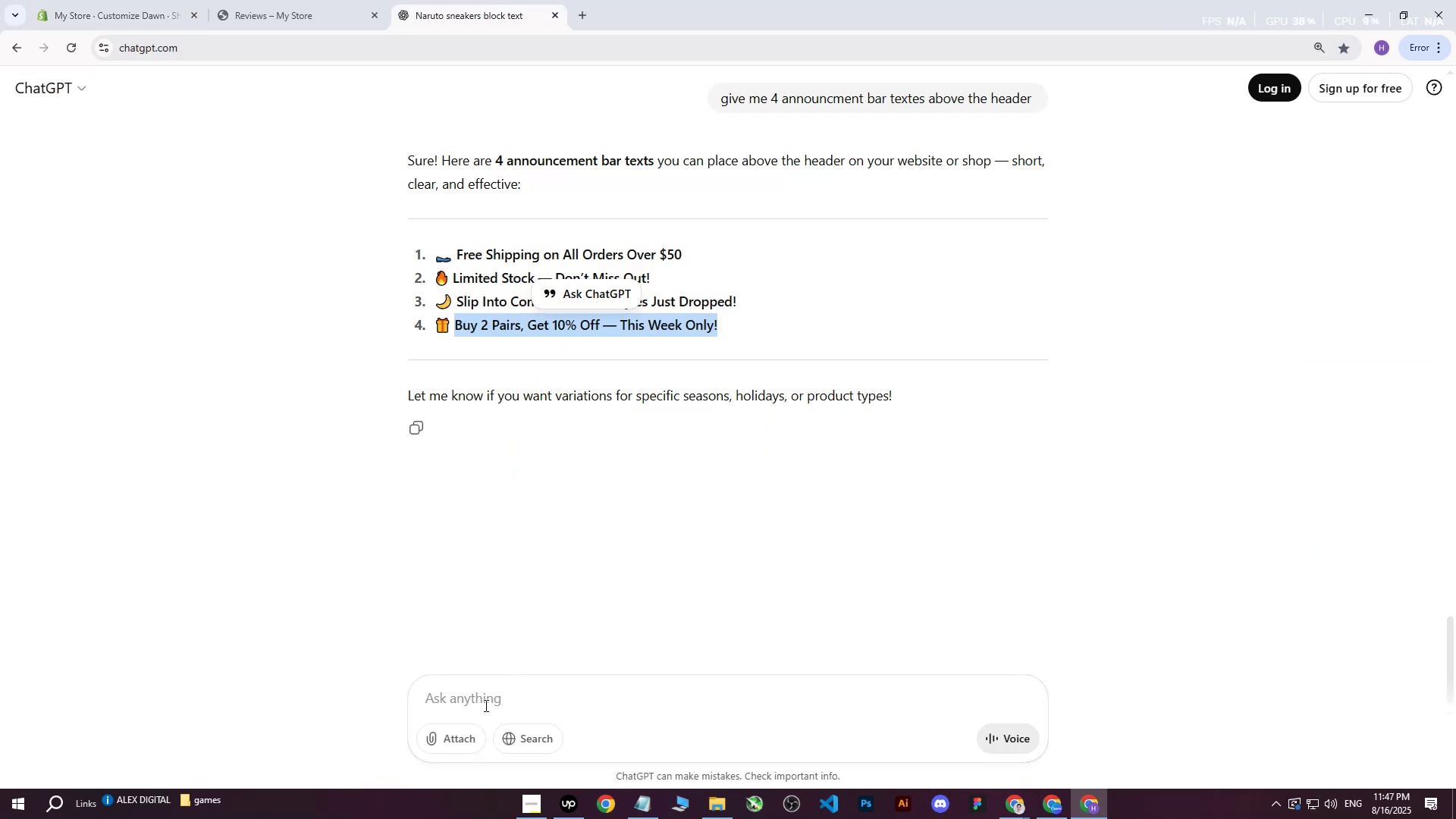 
left_click([485, 708])
 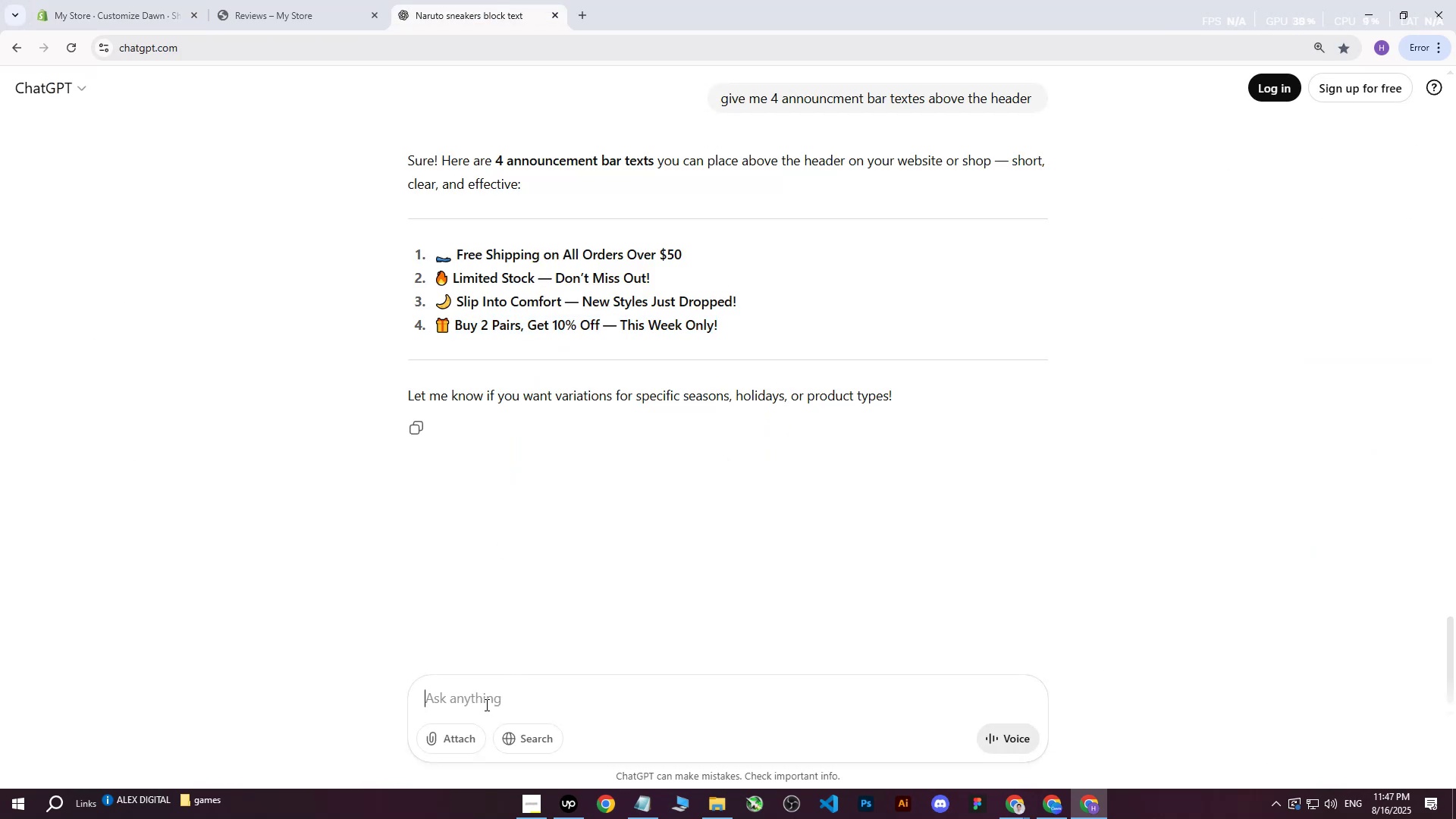 
type(write me some positive revierw)
key(Backspace)
key(Backspace)
type(w for s)
key(Backspace)
type(this shopify store.)
 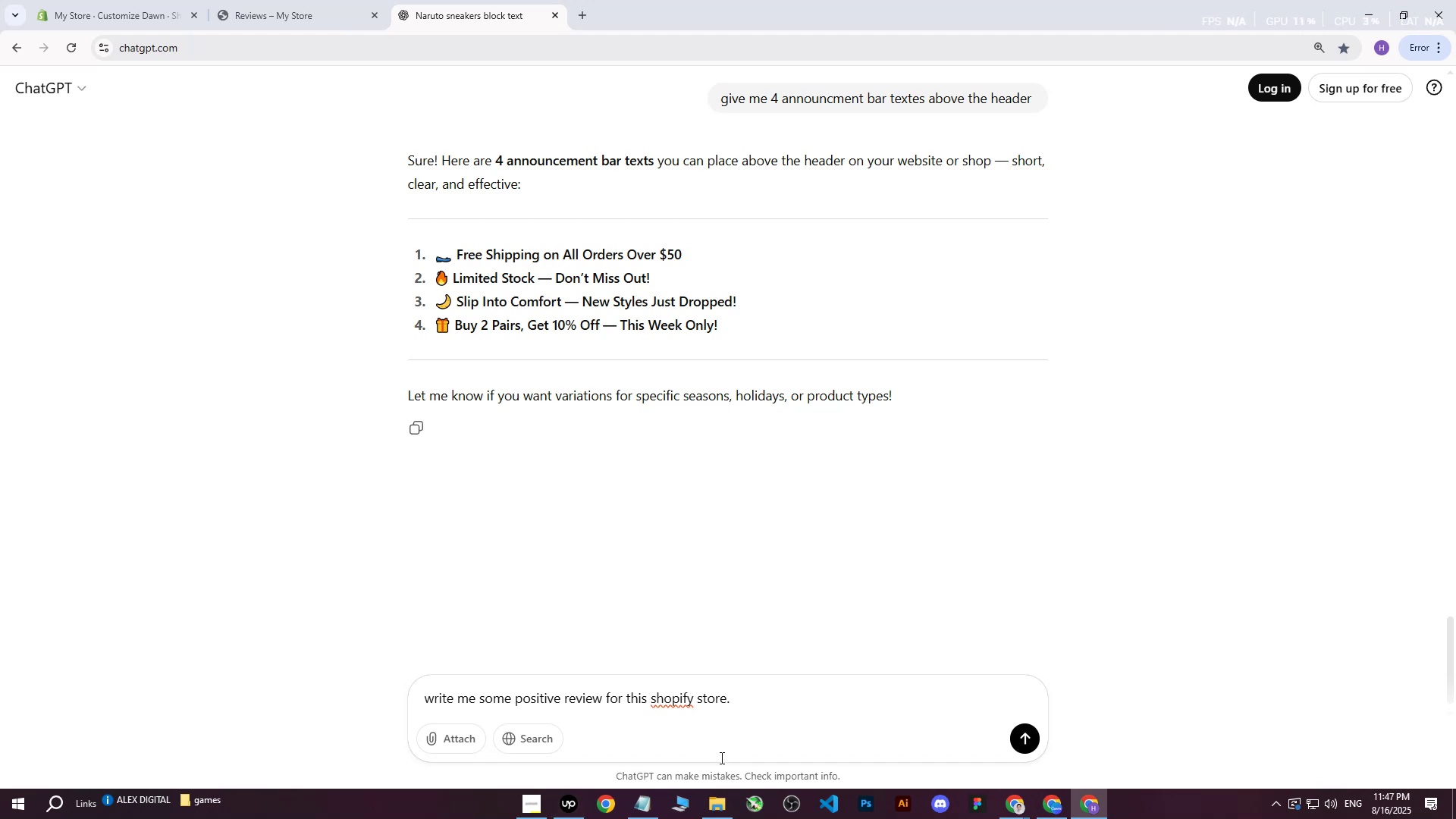 
key(Enter)
 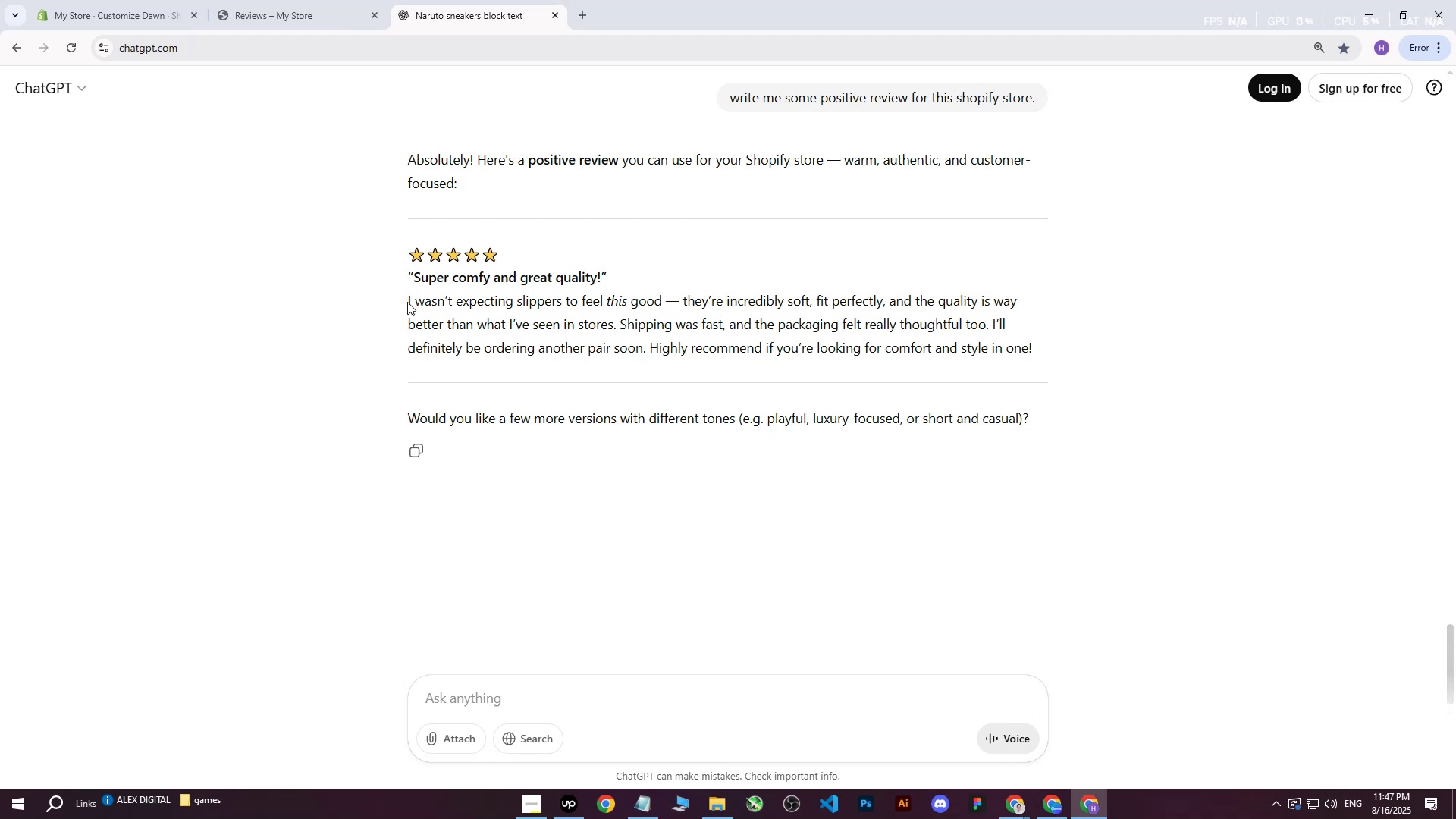 
wait(24.86)
 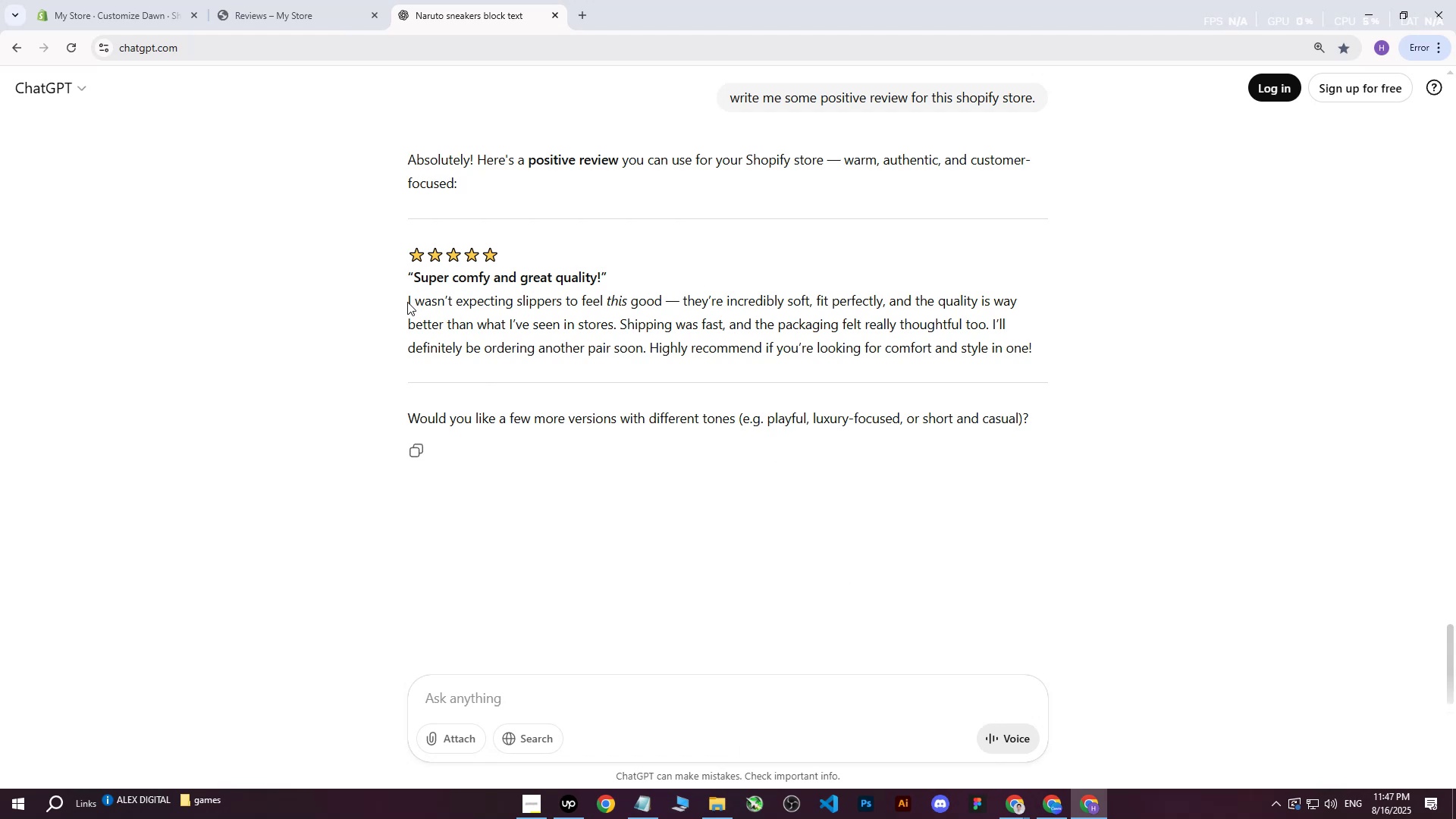 
right_click([763, 324])
 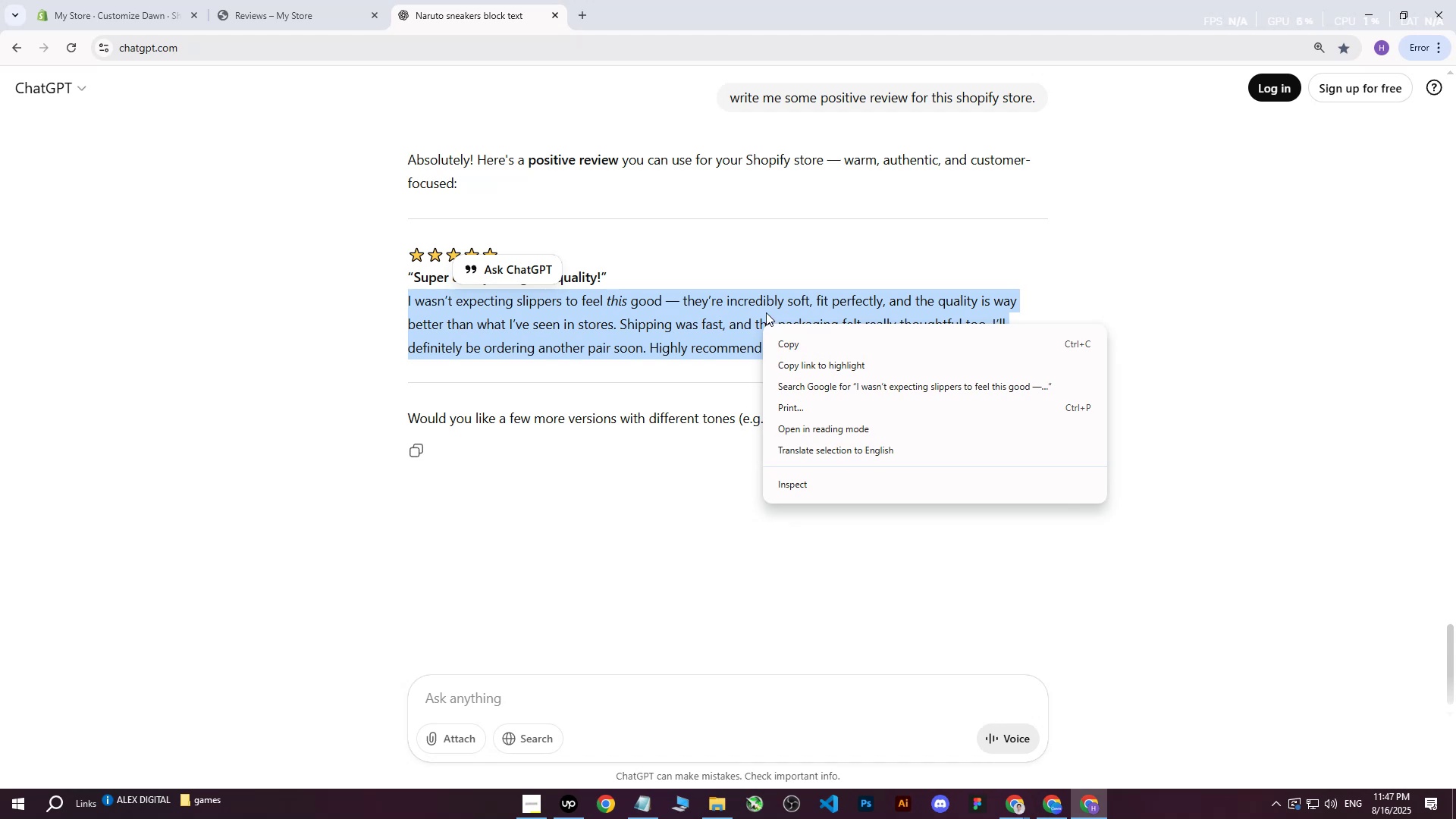 
left_click([286, 311])
 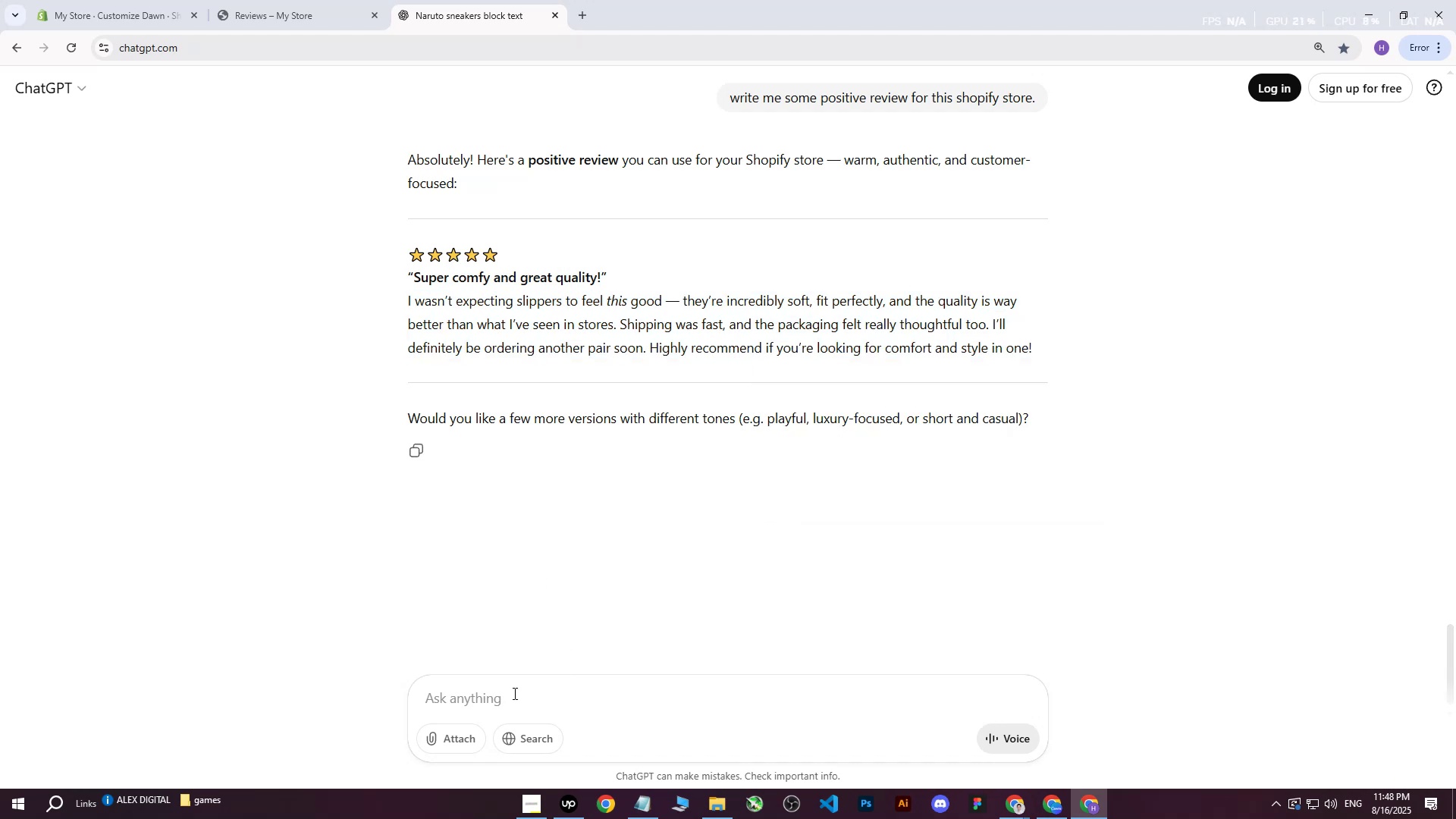 
left_click([513, 694])
 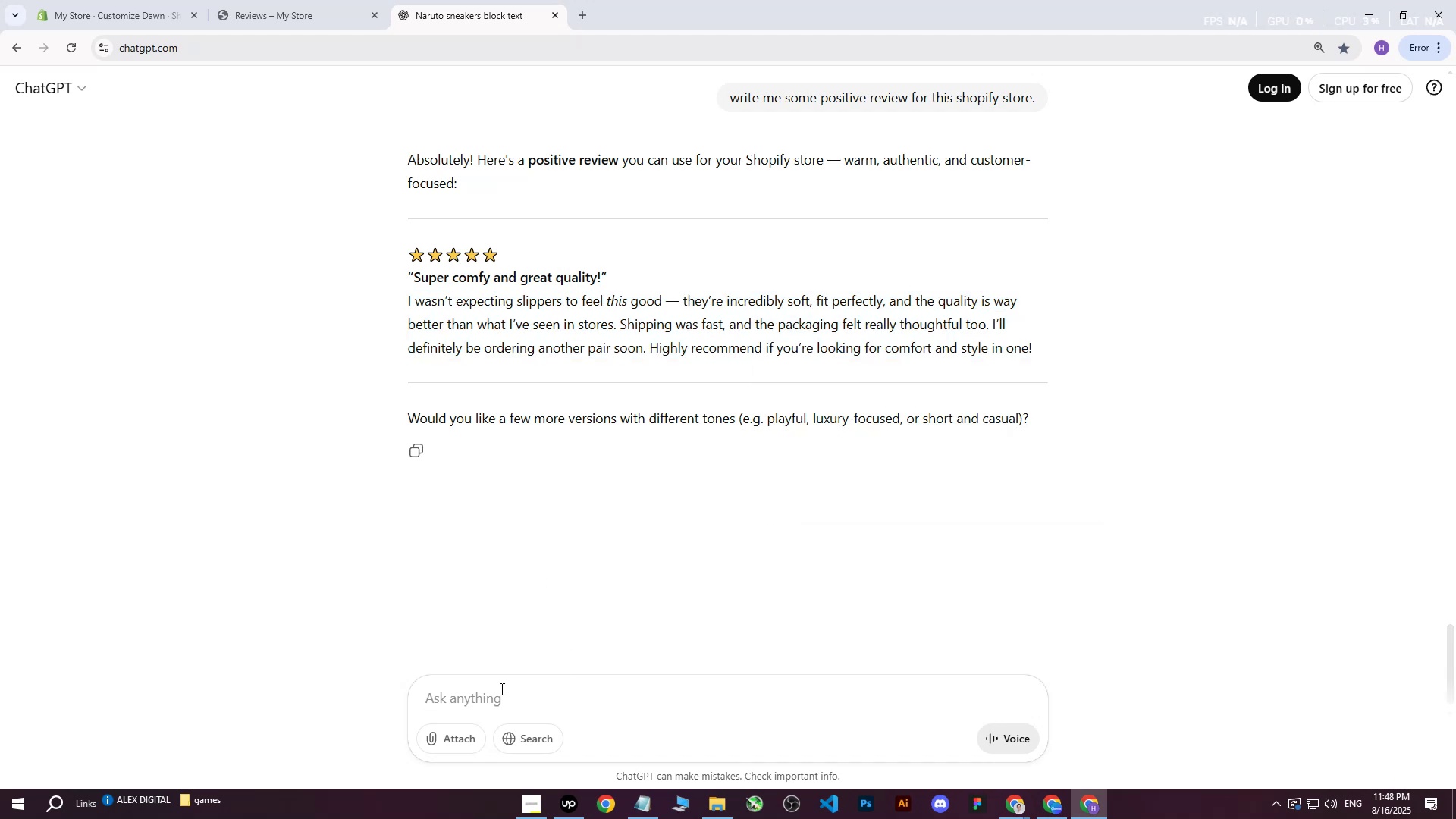 
wait(5.45)
 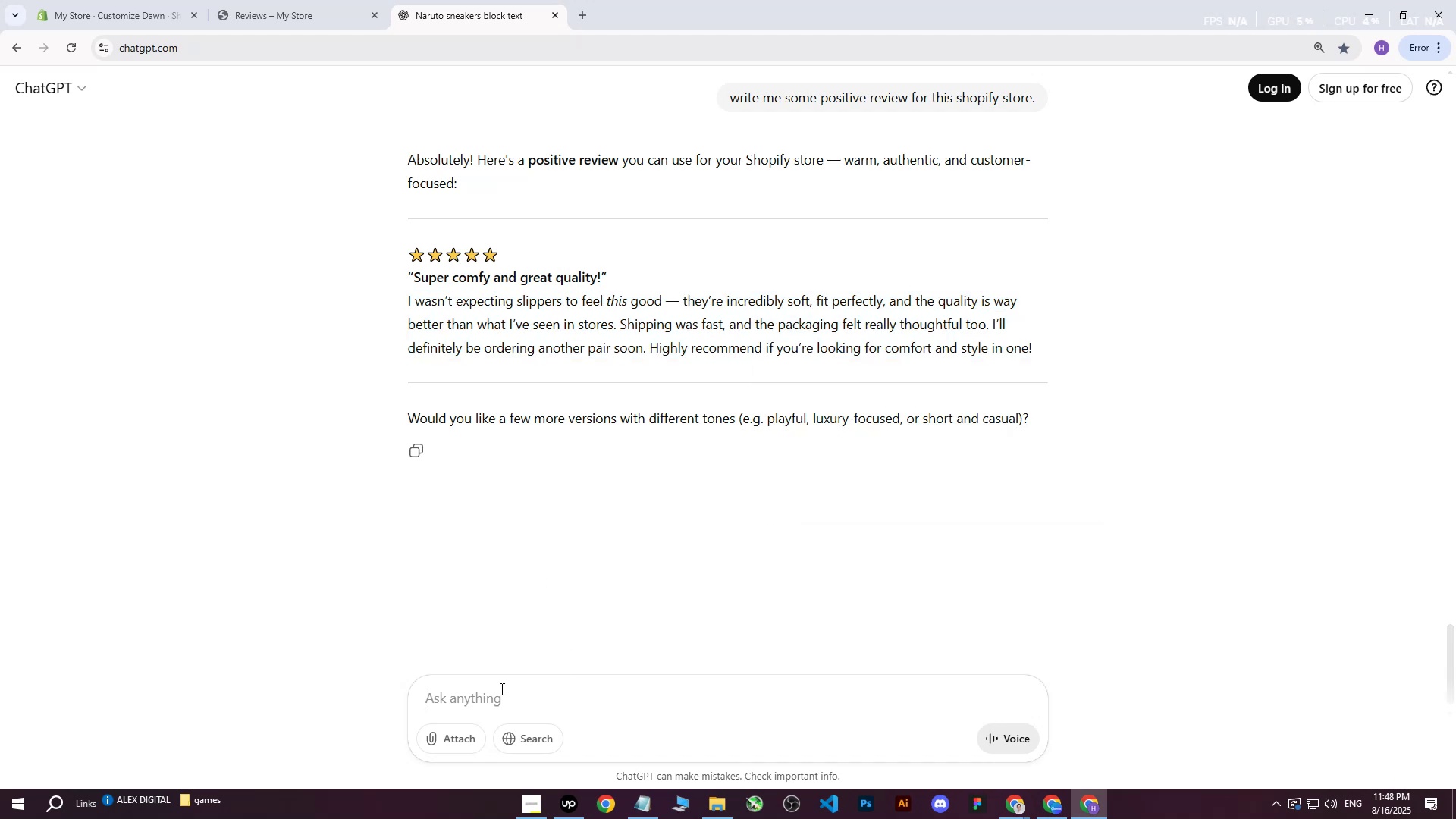 
type(mantchio)
key(Backspace)
key(Backspace)
key(Backspace)
key(Backspace)
key(Backspace)
type(chion )
key(Backspace)
key(Backspace)
key(Backspace)
key(Backspace)
key(Backspace)
key(Backspace)
key(Backspace)
type(nsion sneakers and slipers)
 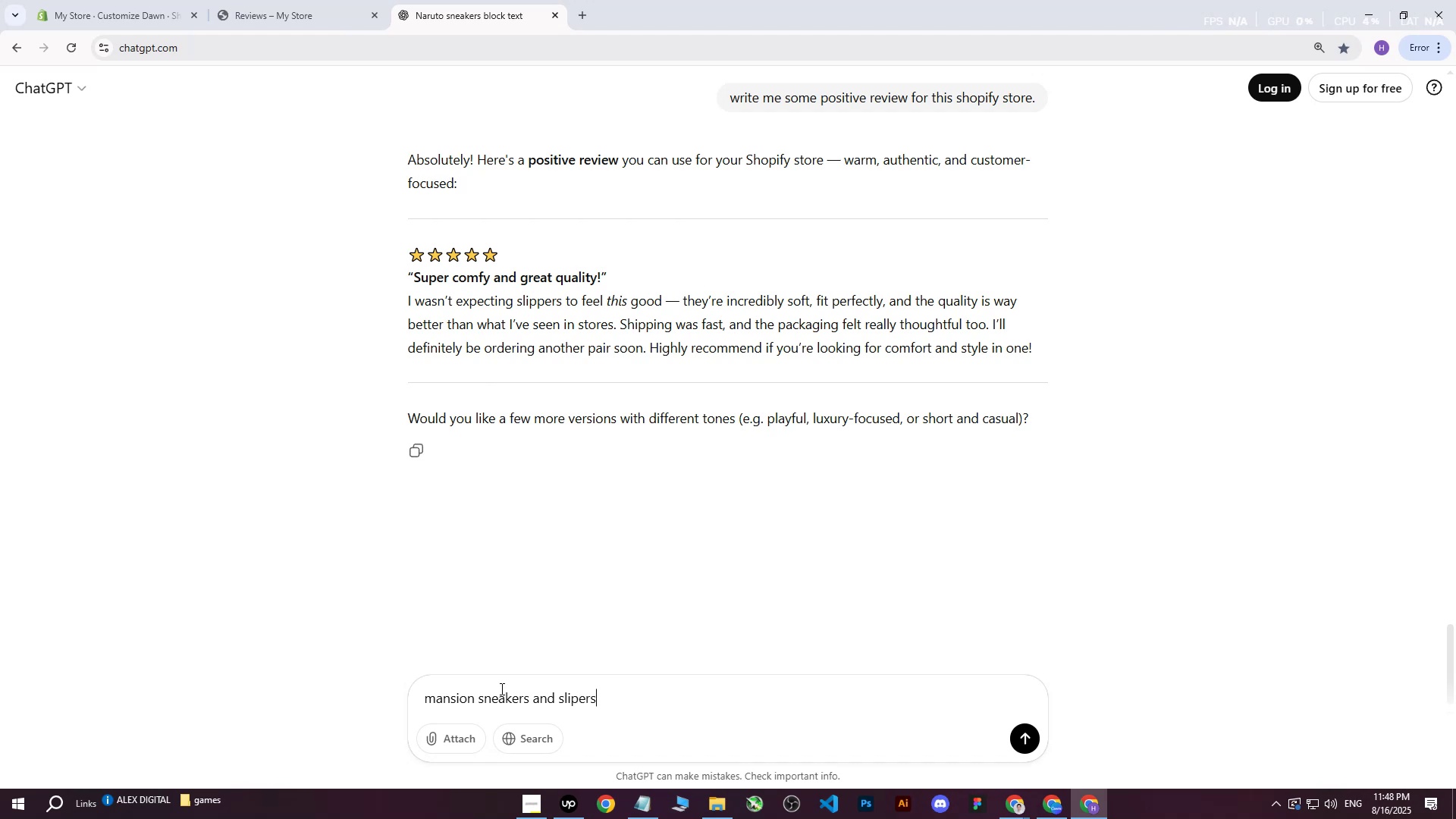 
key(Enter)
 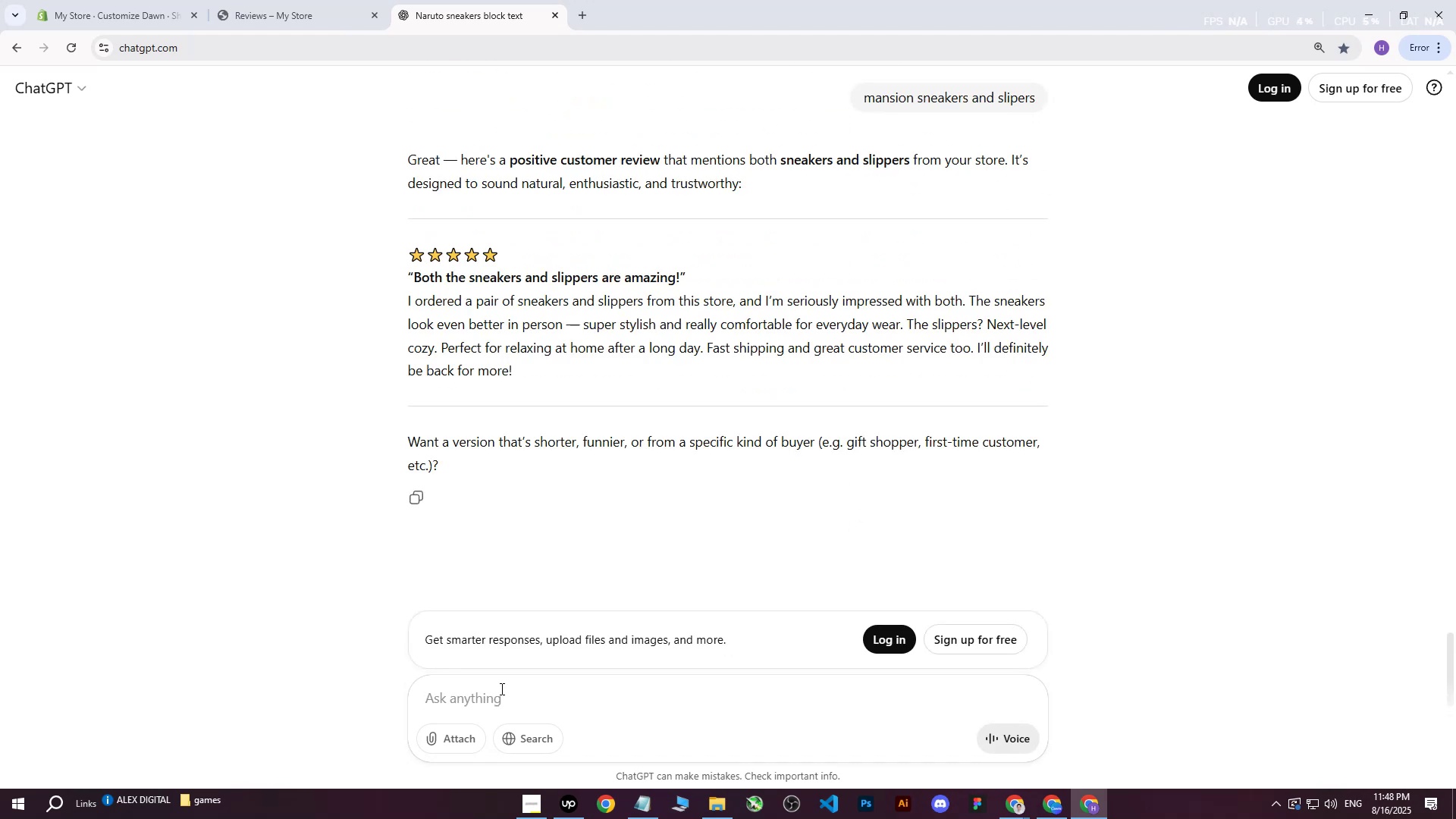 
wait(10.67)
 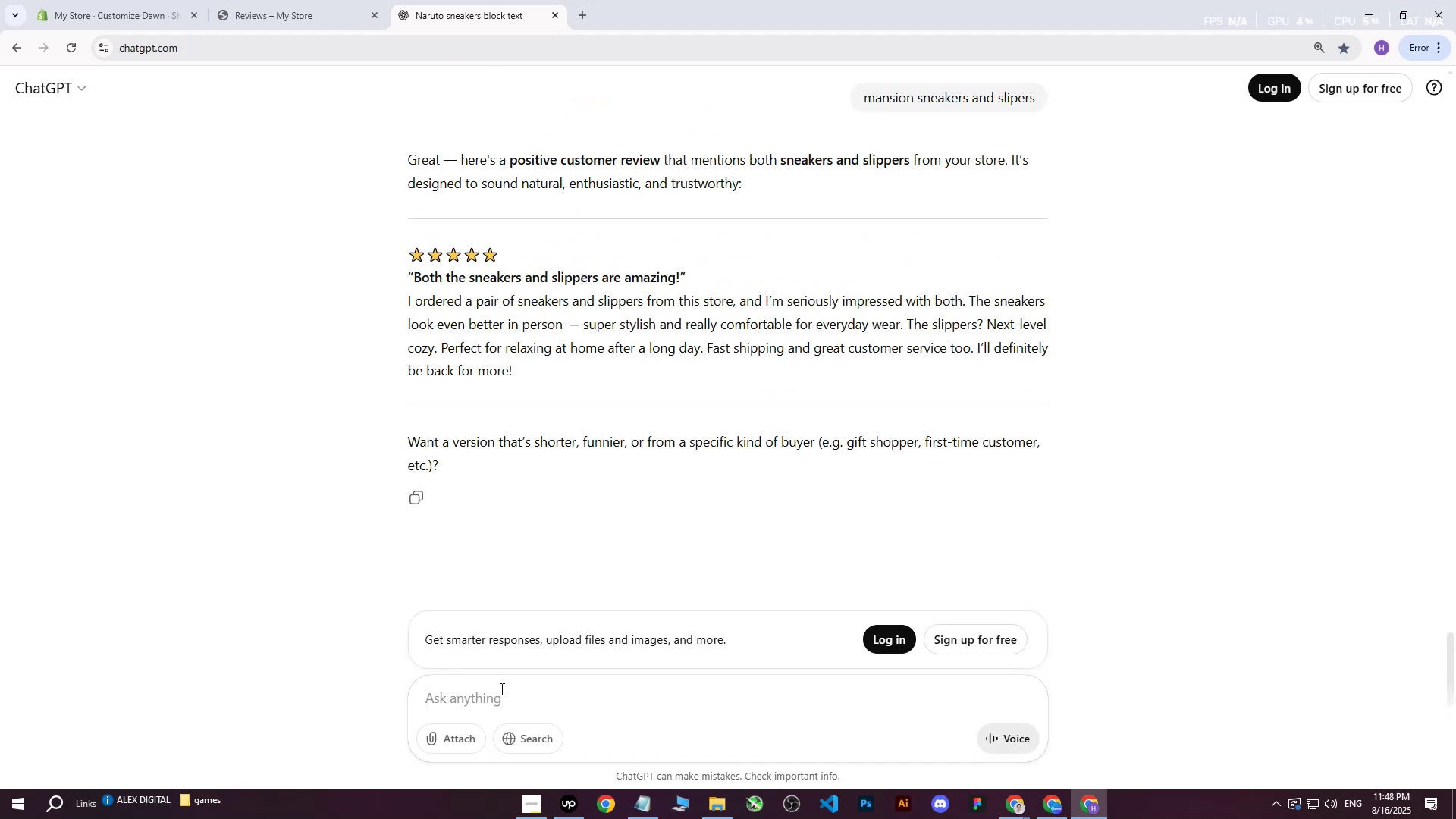 
key(Control+C)
 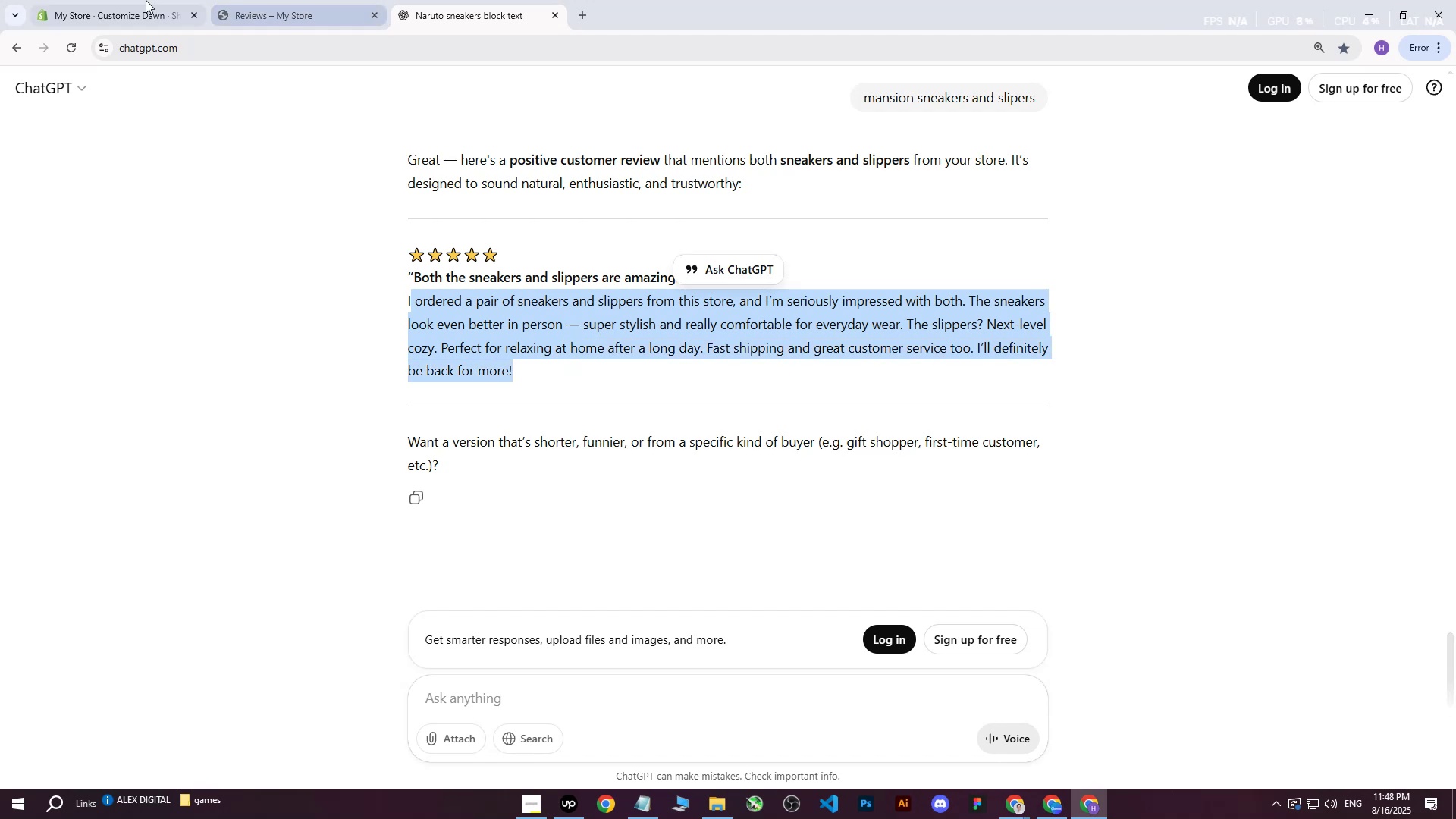 
left_click([112, 0])
 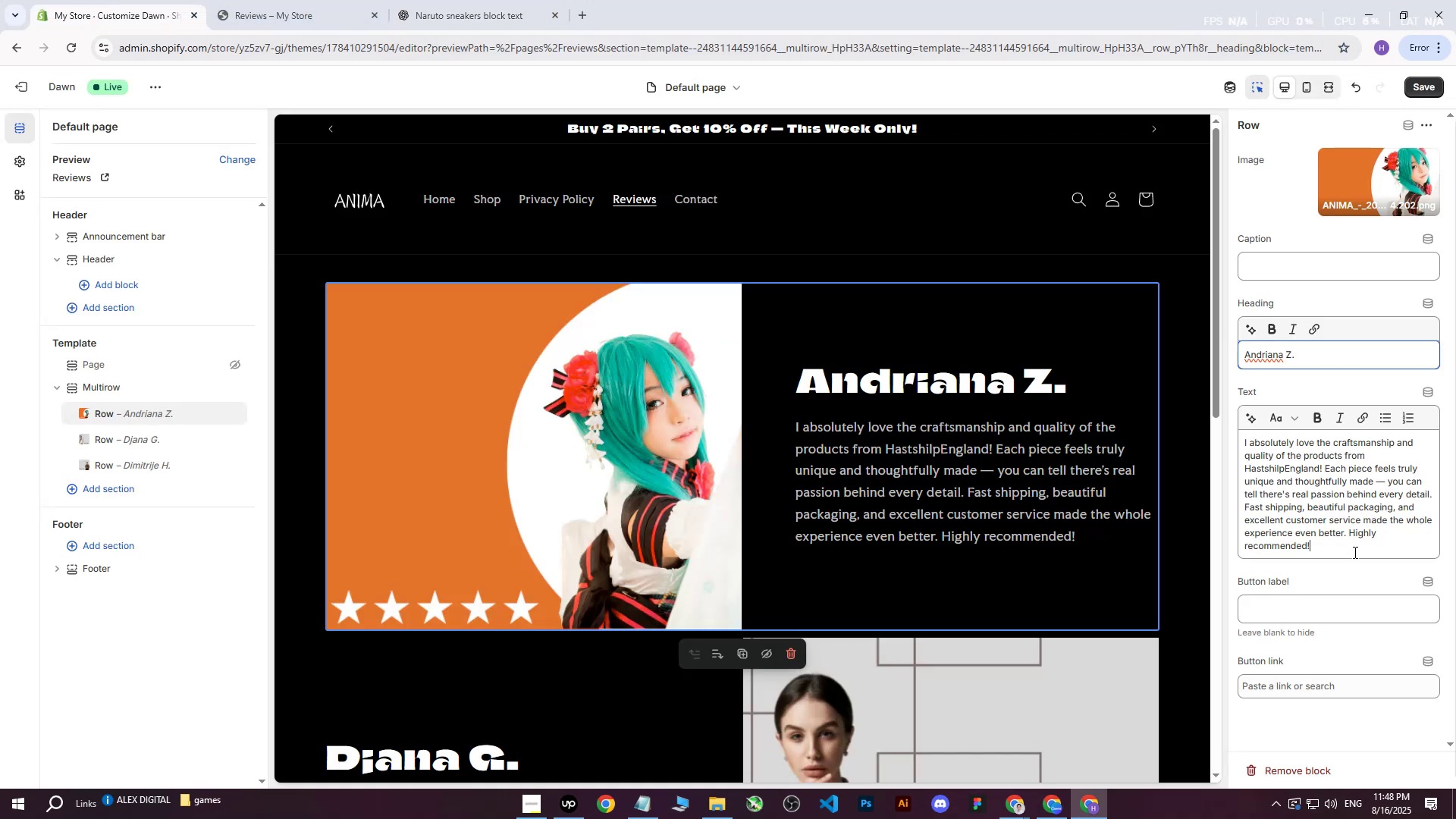 
key(Control+ControlLeft)
 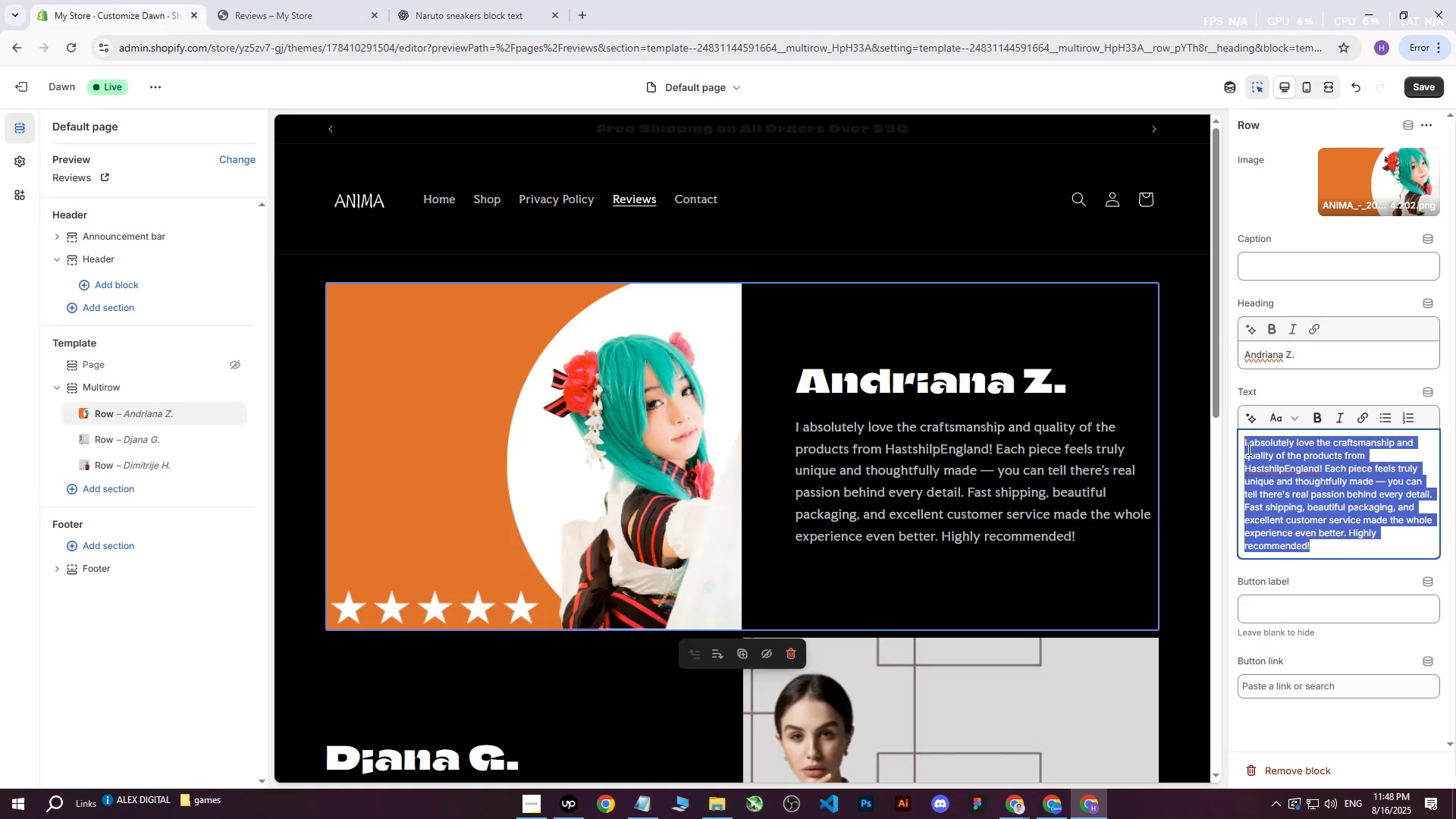 
key(Control+V)
 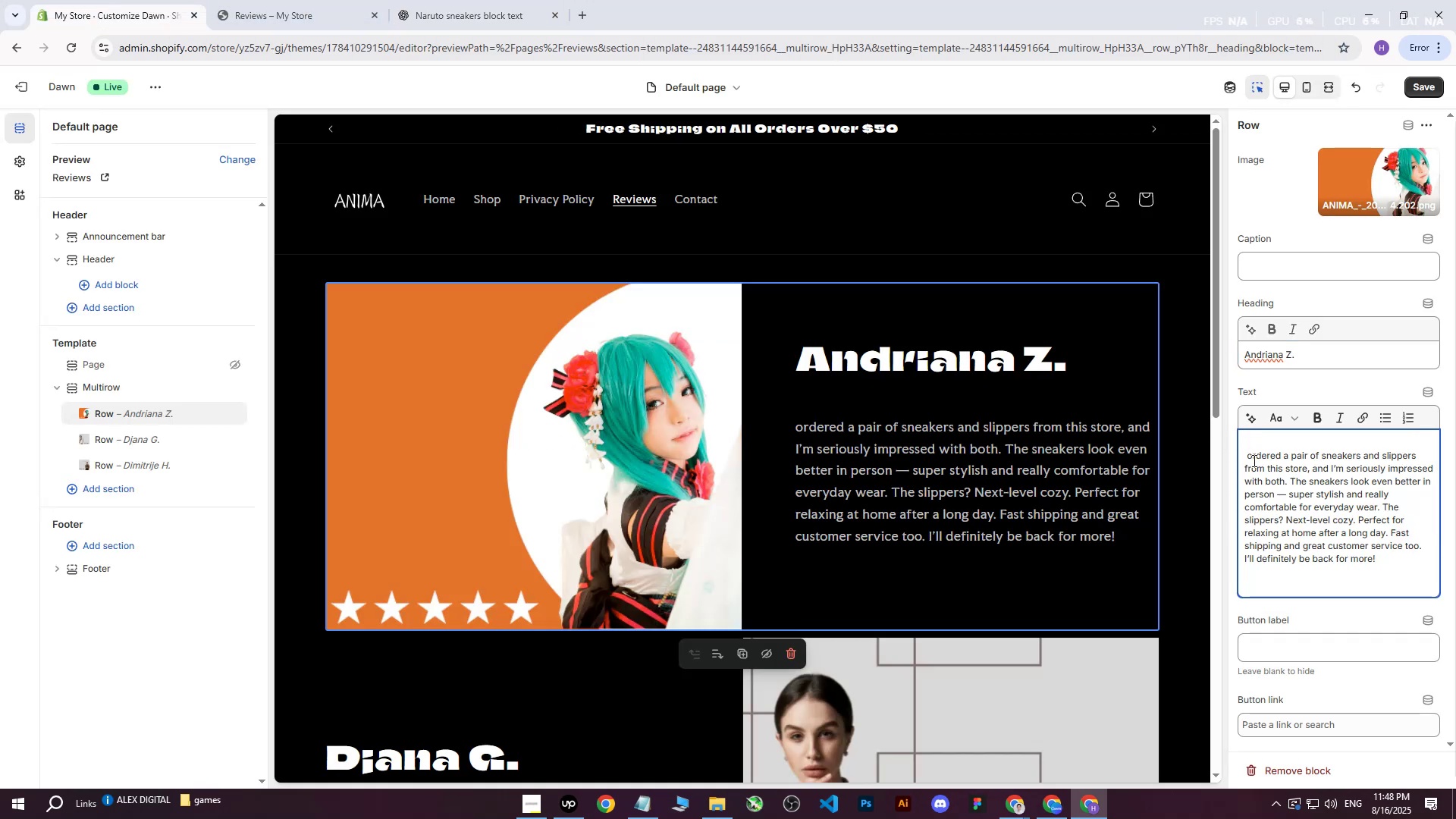 
left_click([1248, 457])
 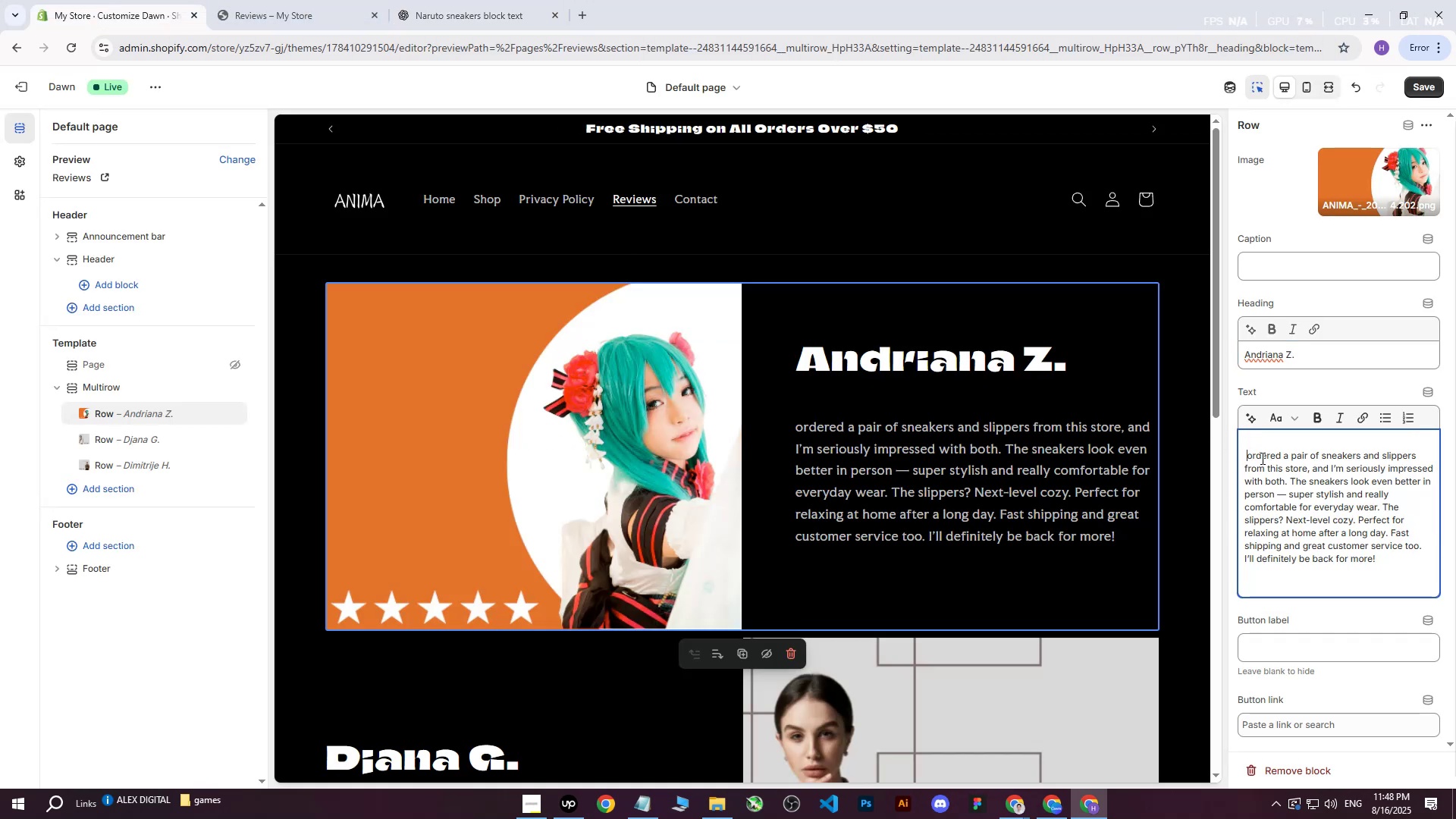 
key(Backspace)
 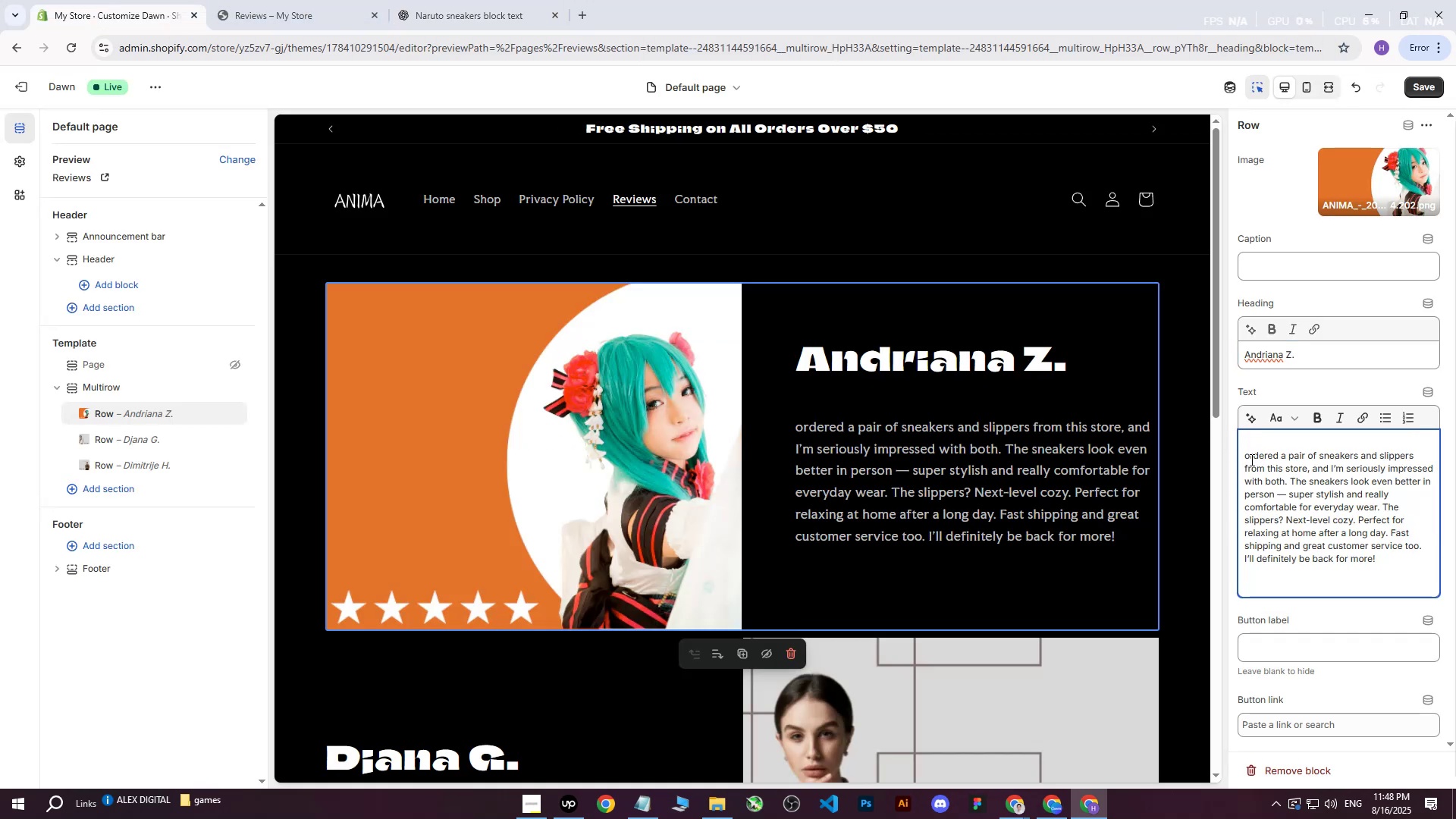 
left_click([1249, 459])
 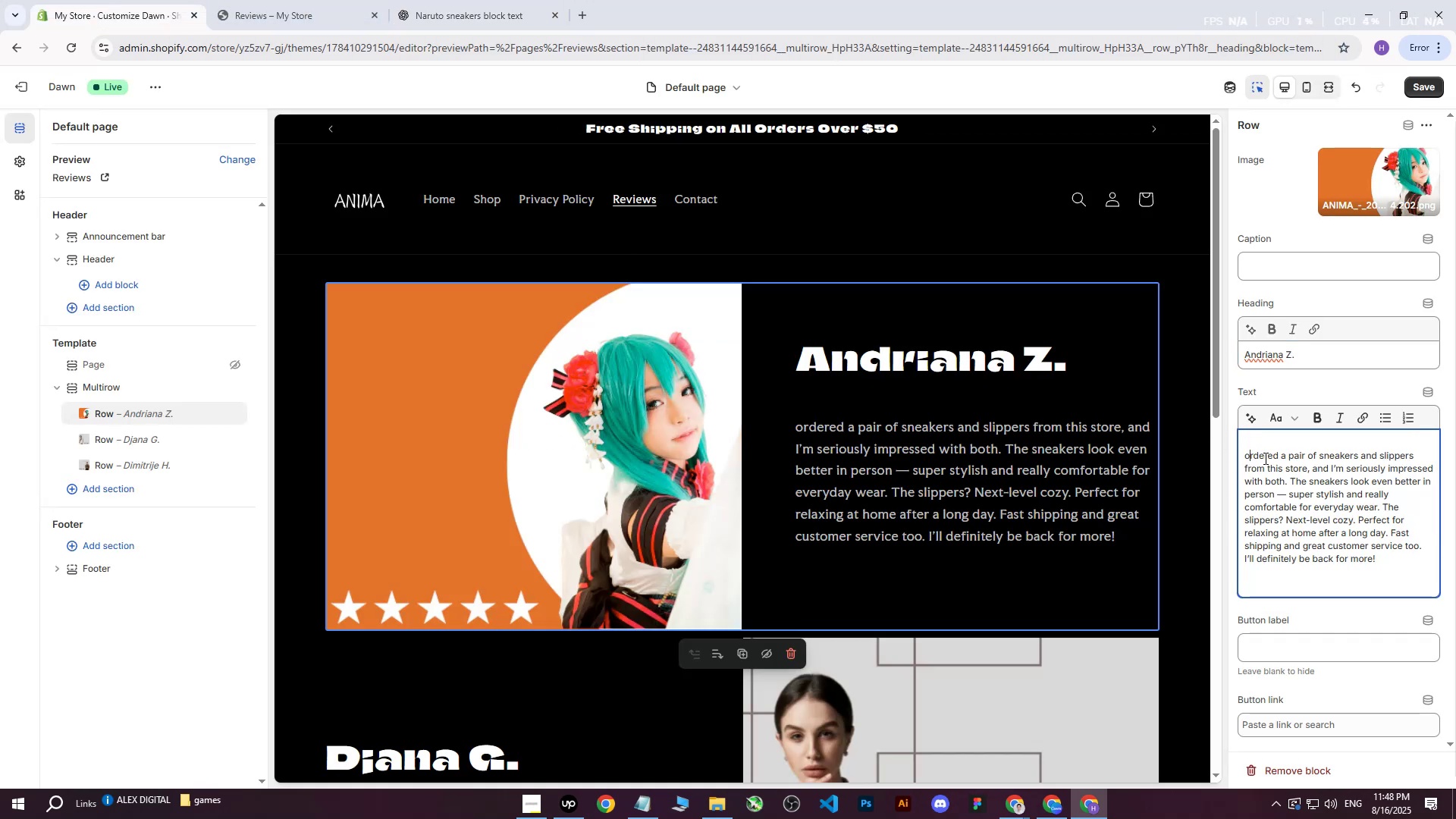 
key(Backspace)
 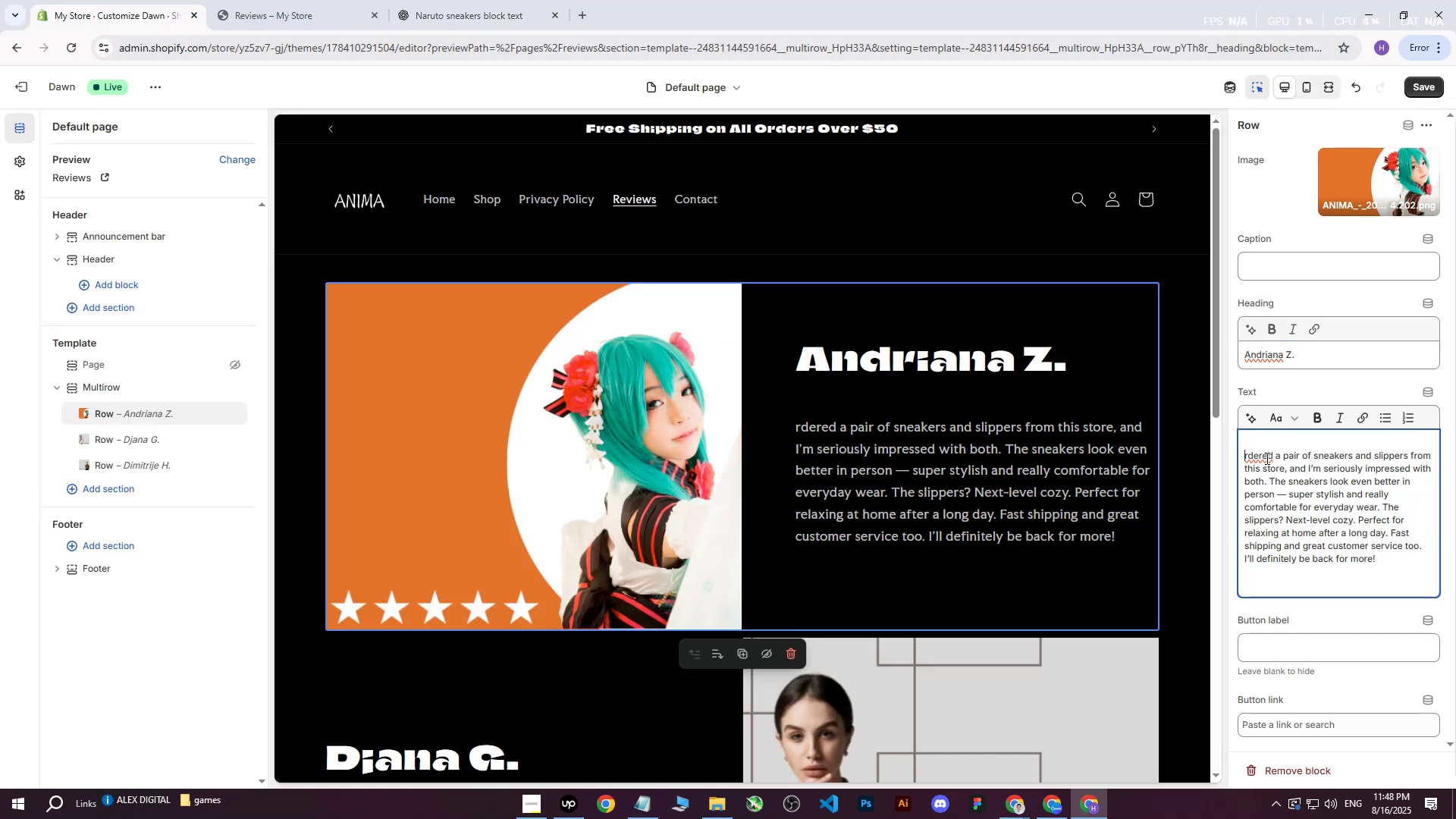 
key(Backspace)
 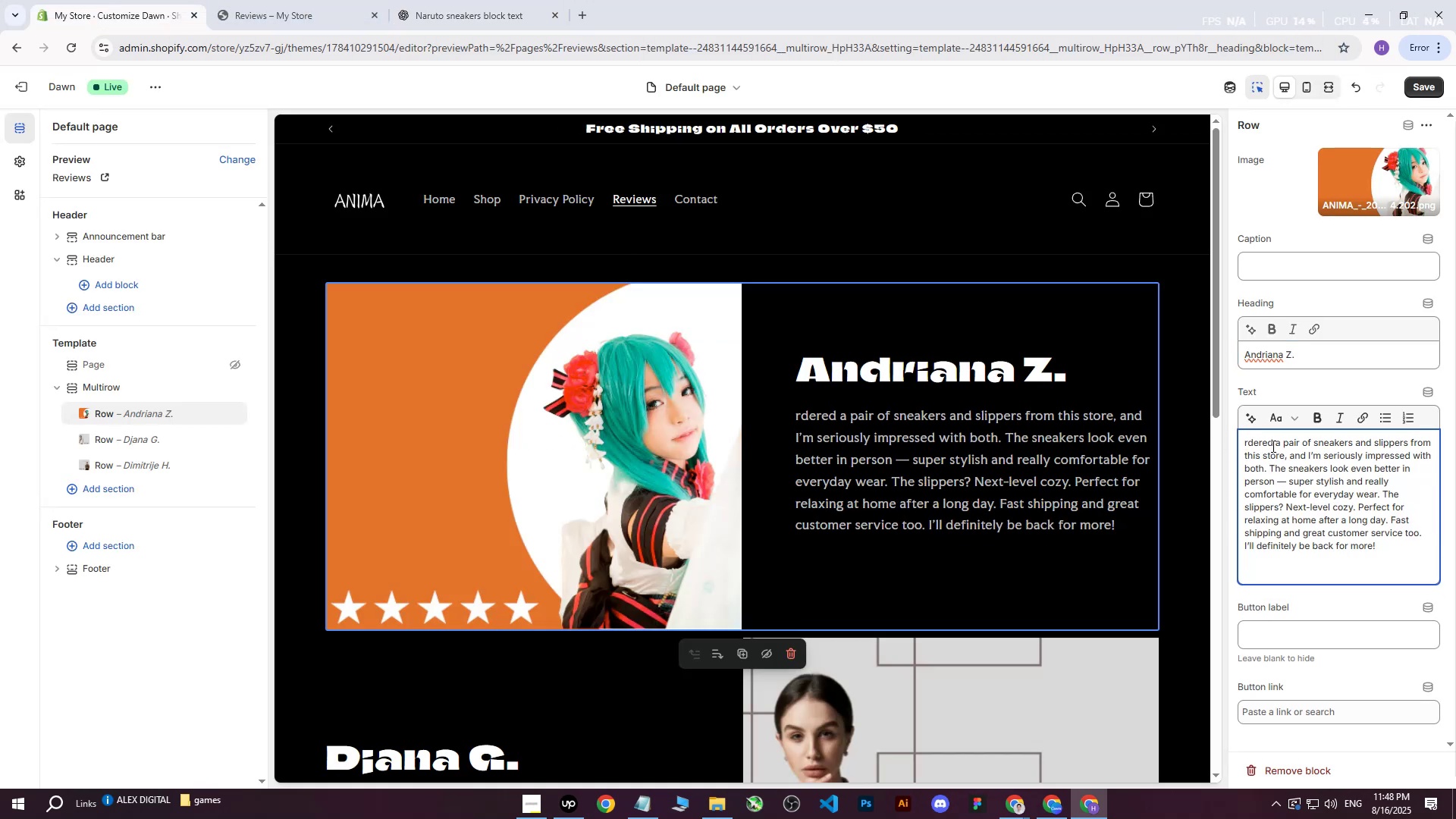 
key(CapsLock)
 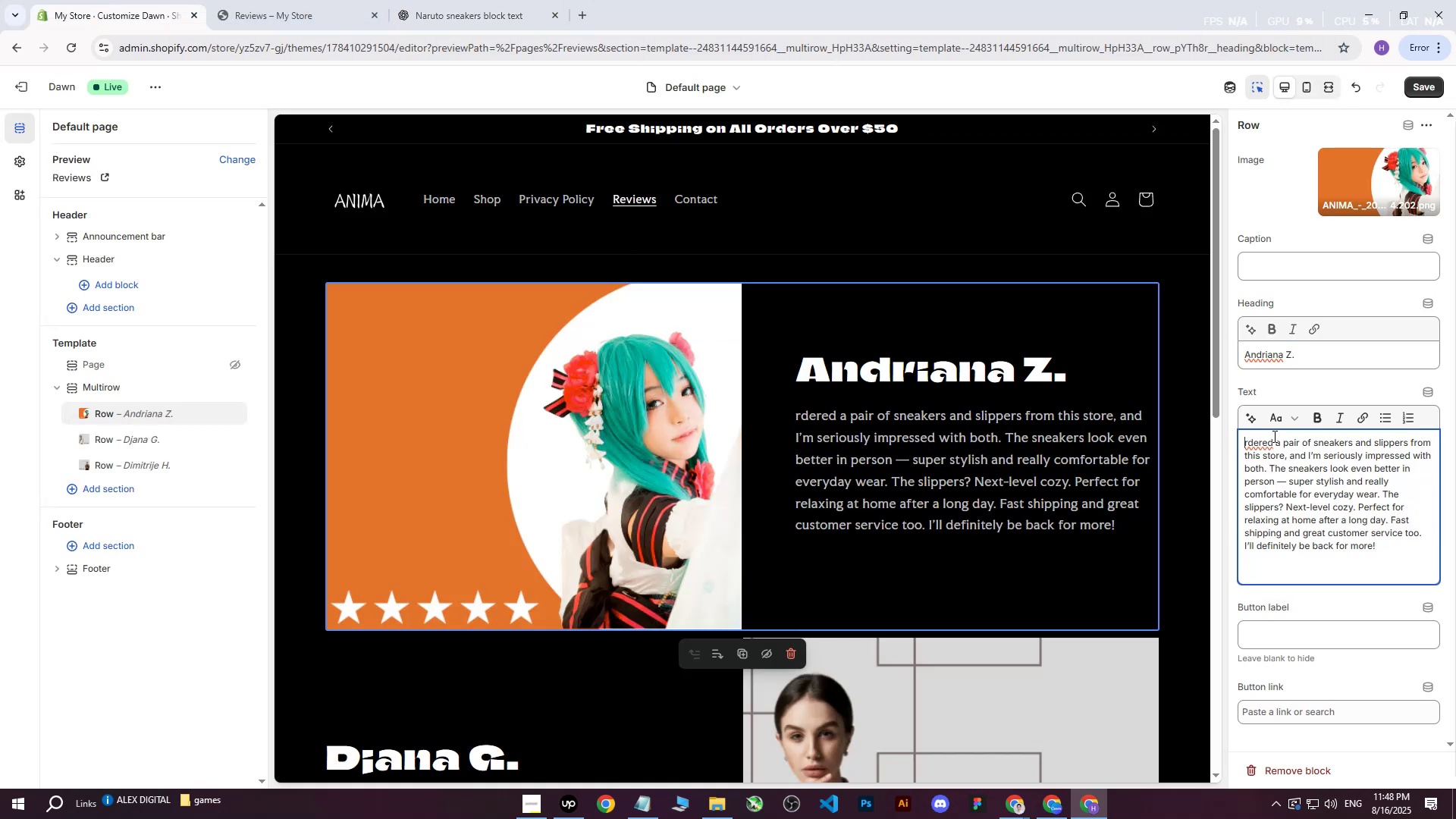 
key(CapsLock)
 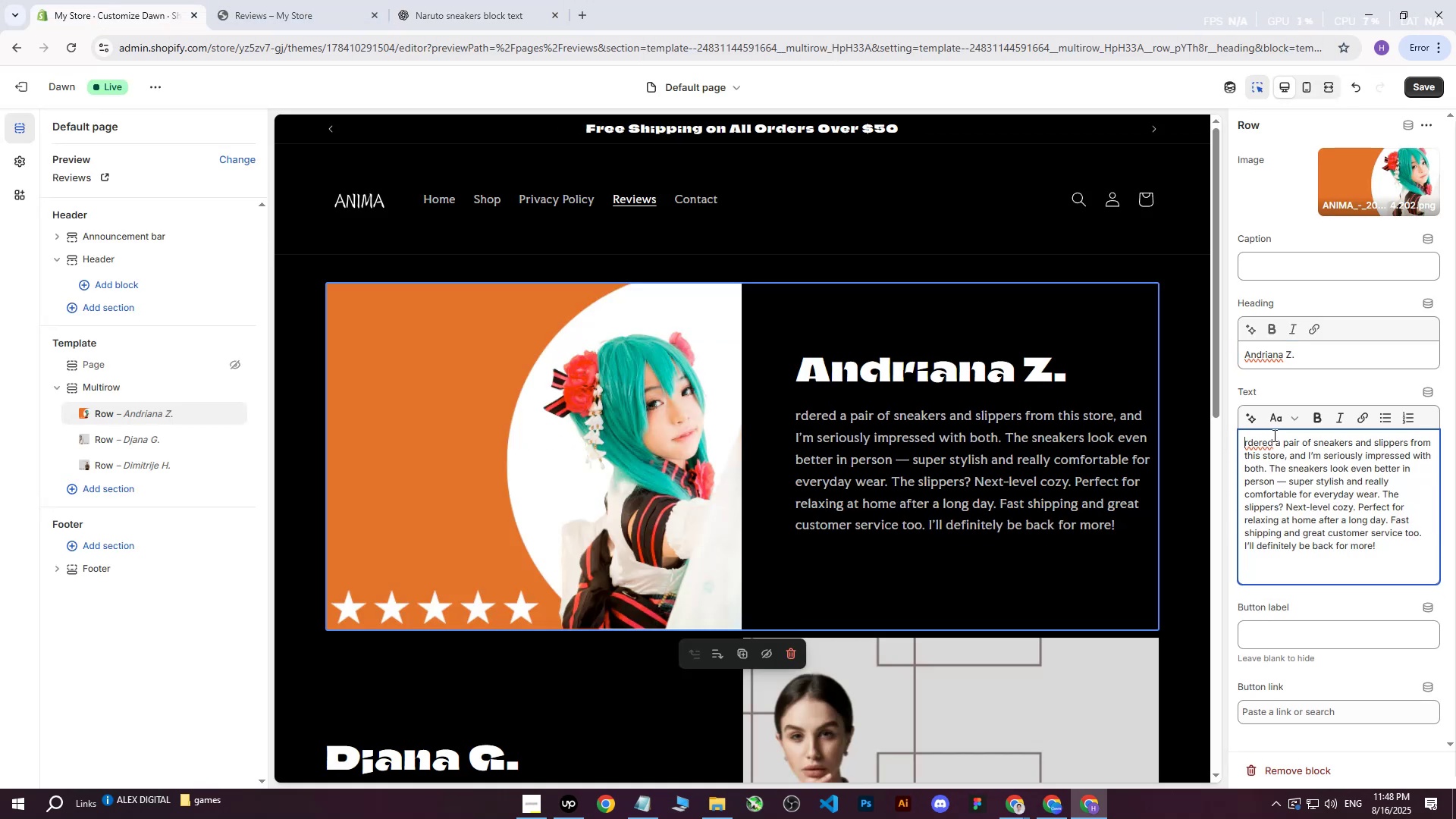 
key(O)
 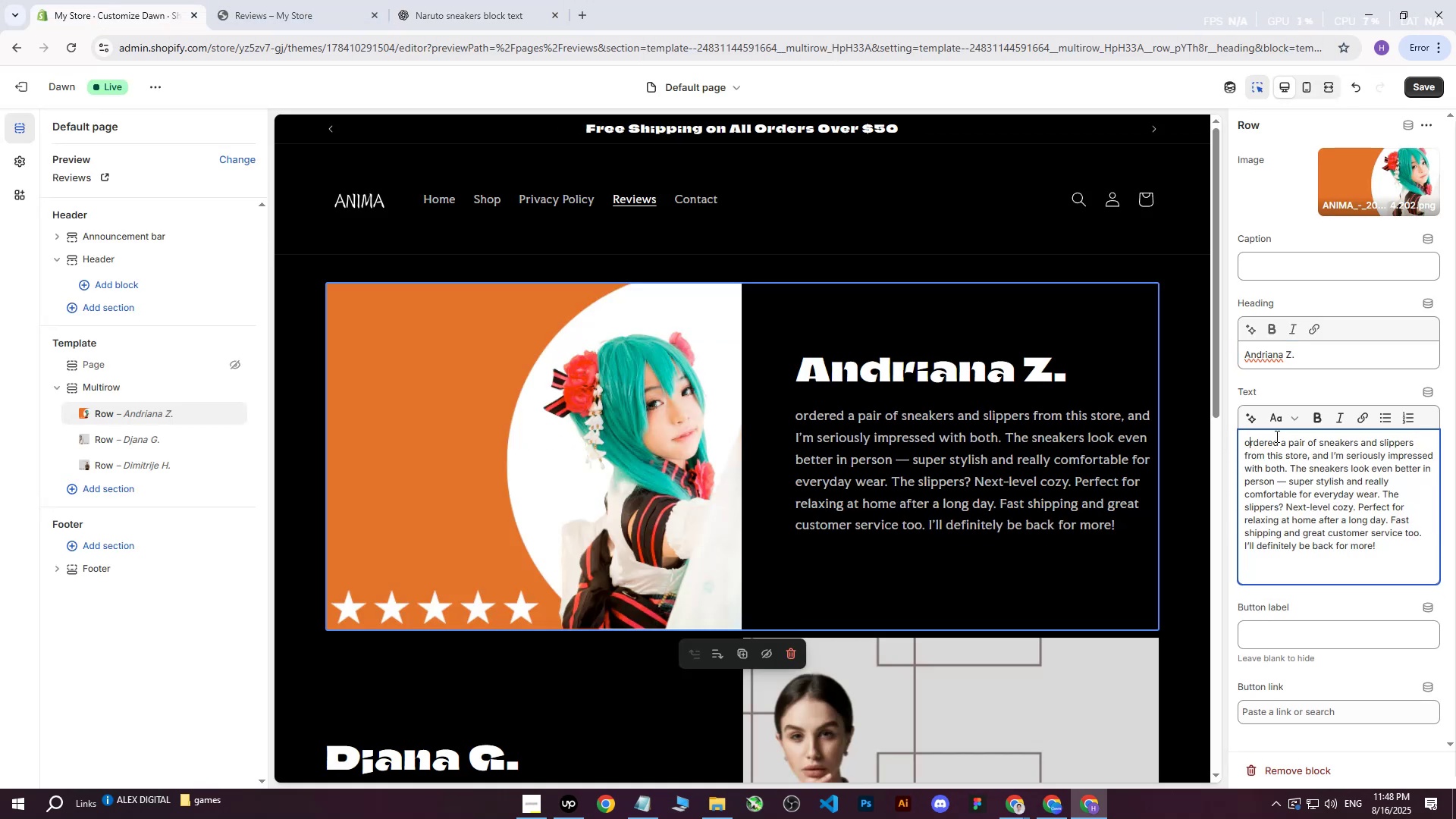 
key(CapsLock)
 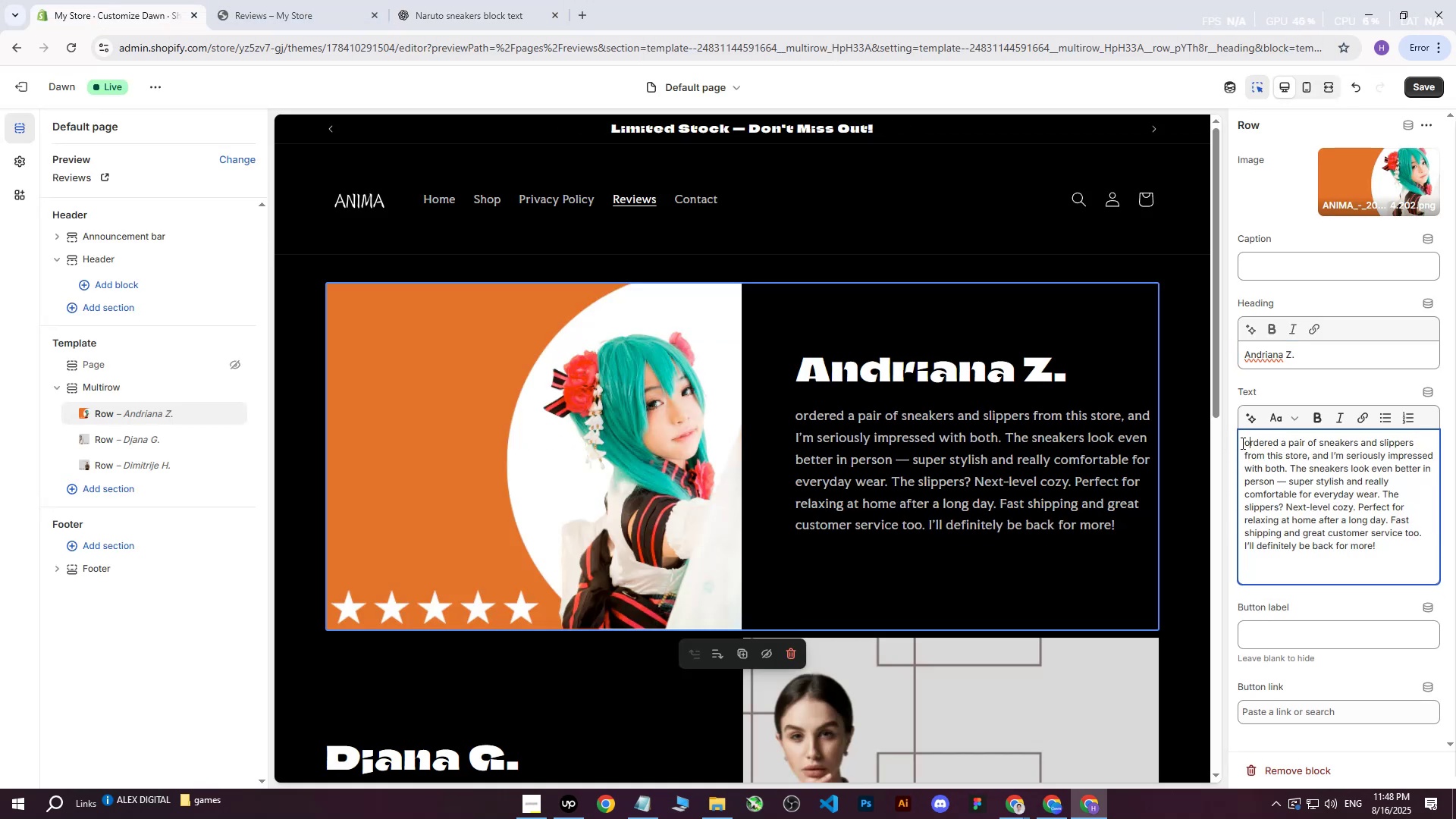 
key(Backspace)
 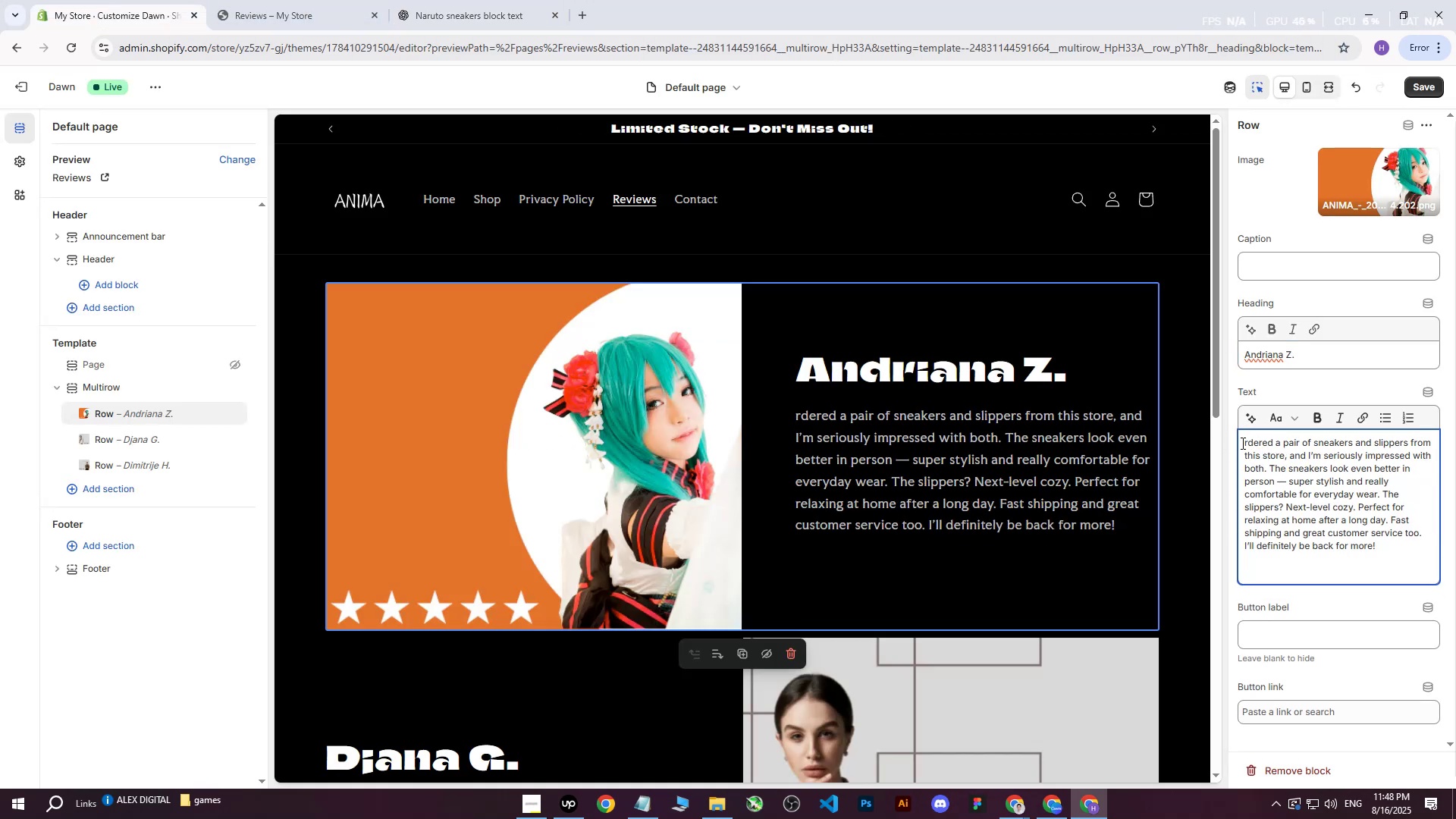 
key(Insert)
 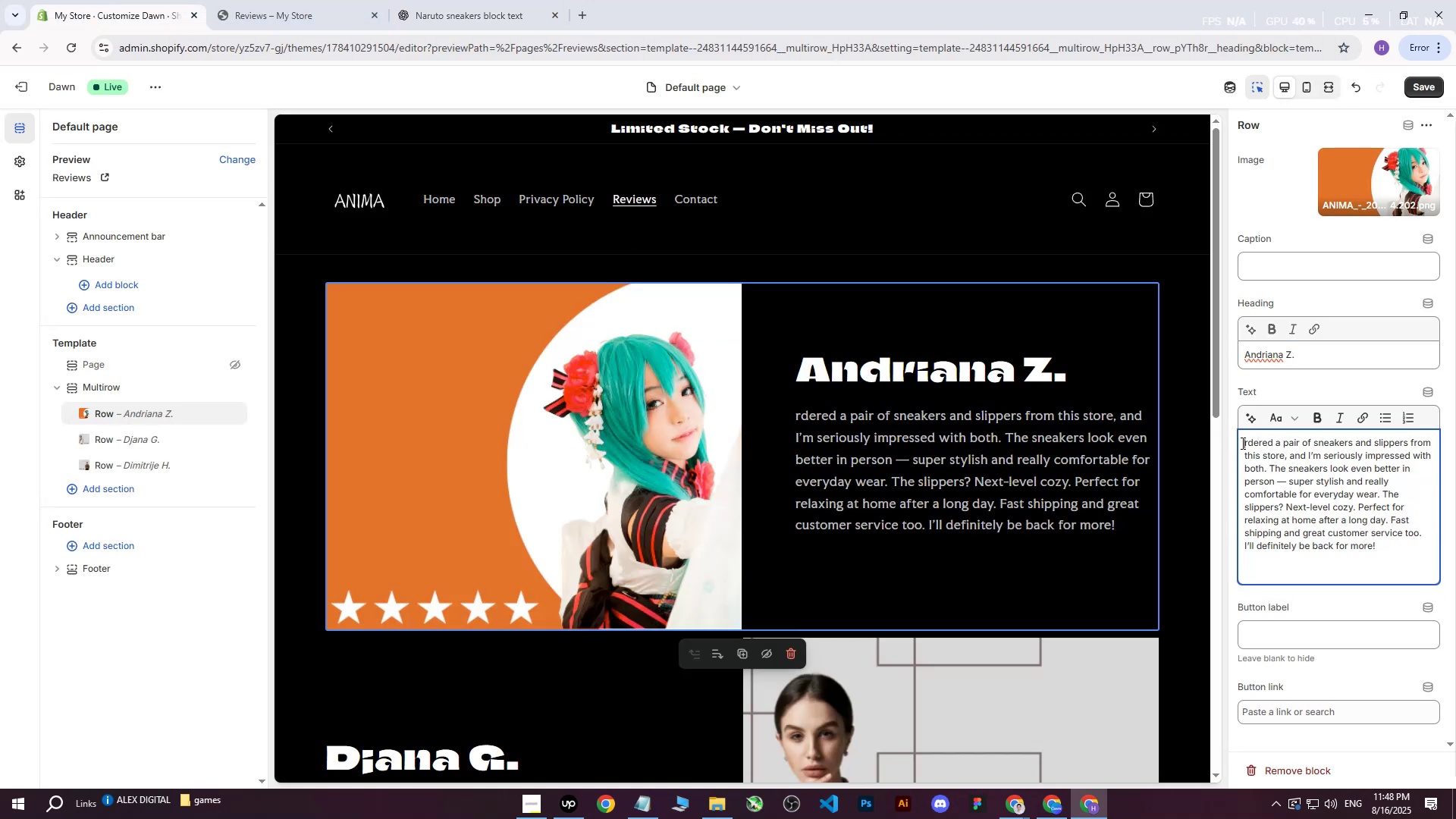 
key(Backspace)
 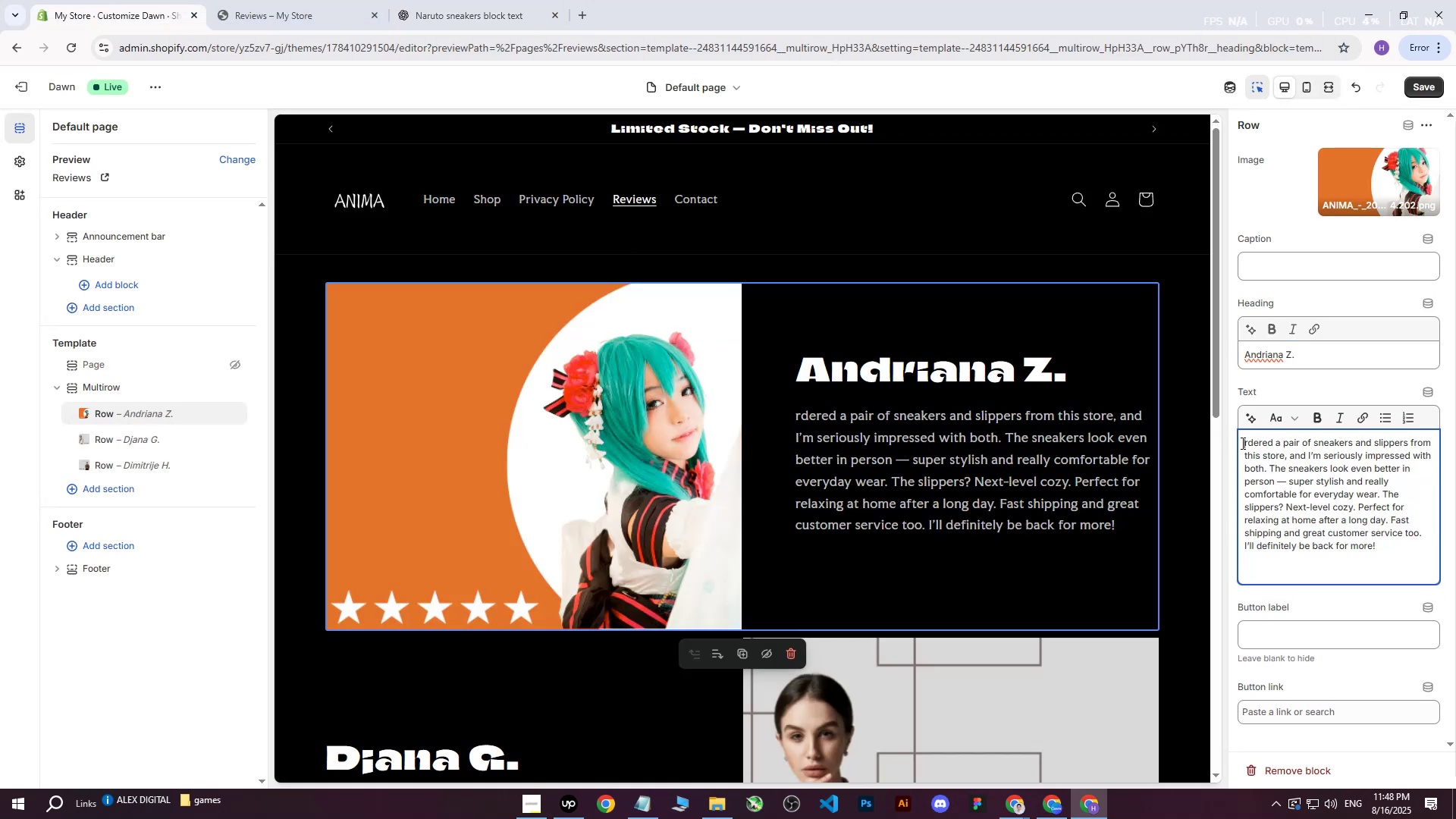 
key(O)
 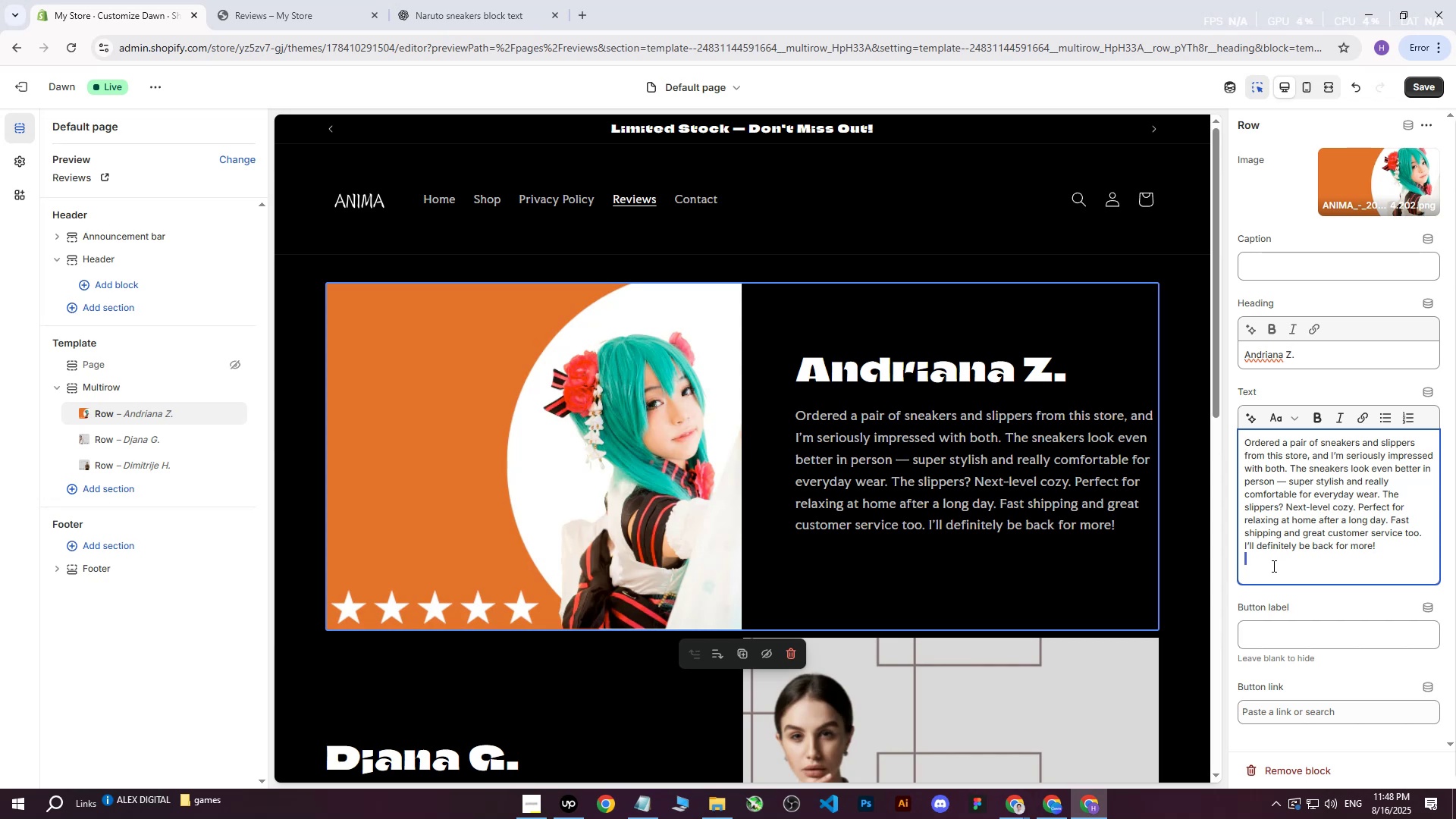 
double_click([1260, 576])
 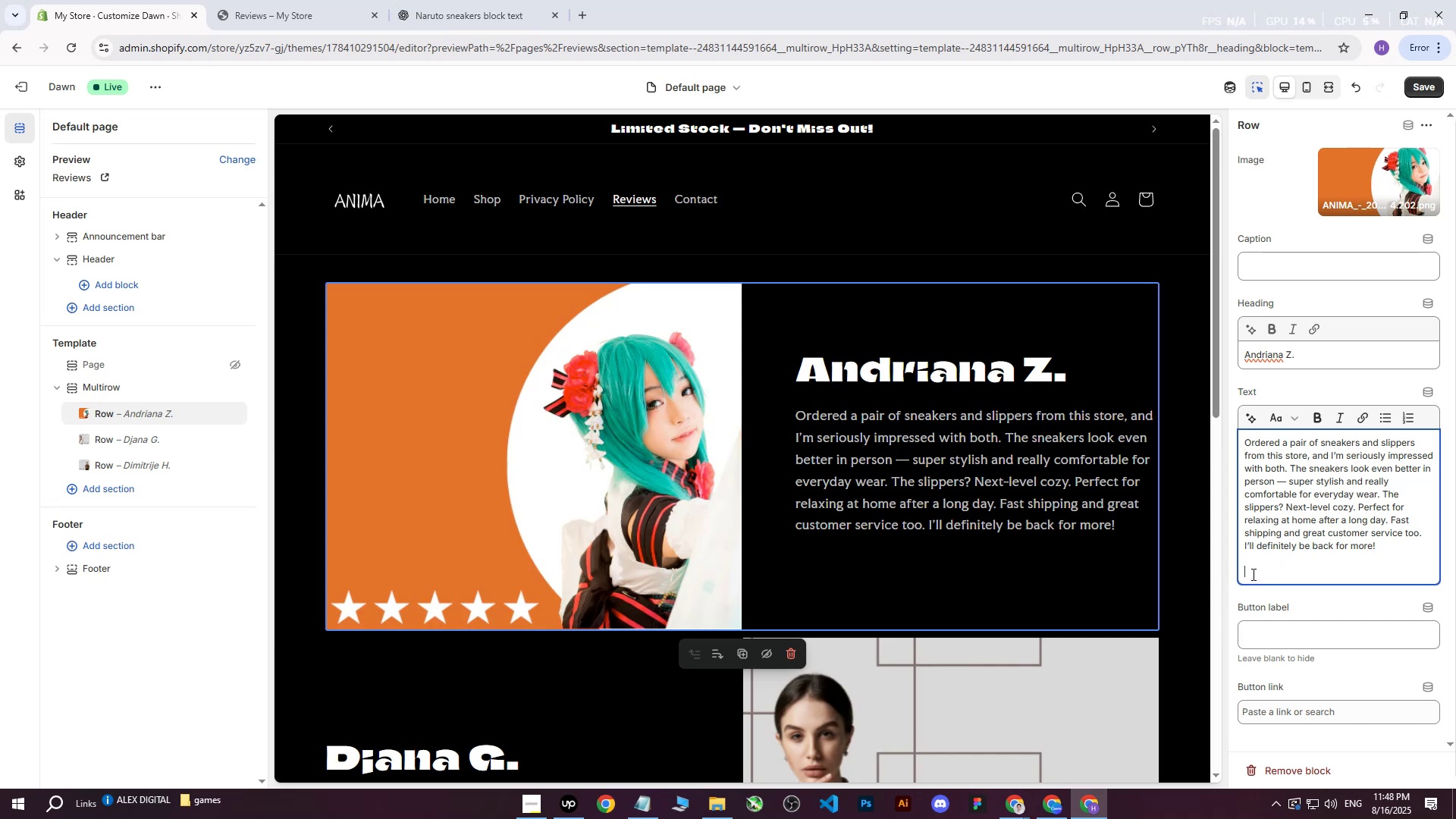 
key(Backspace)
 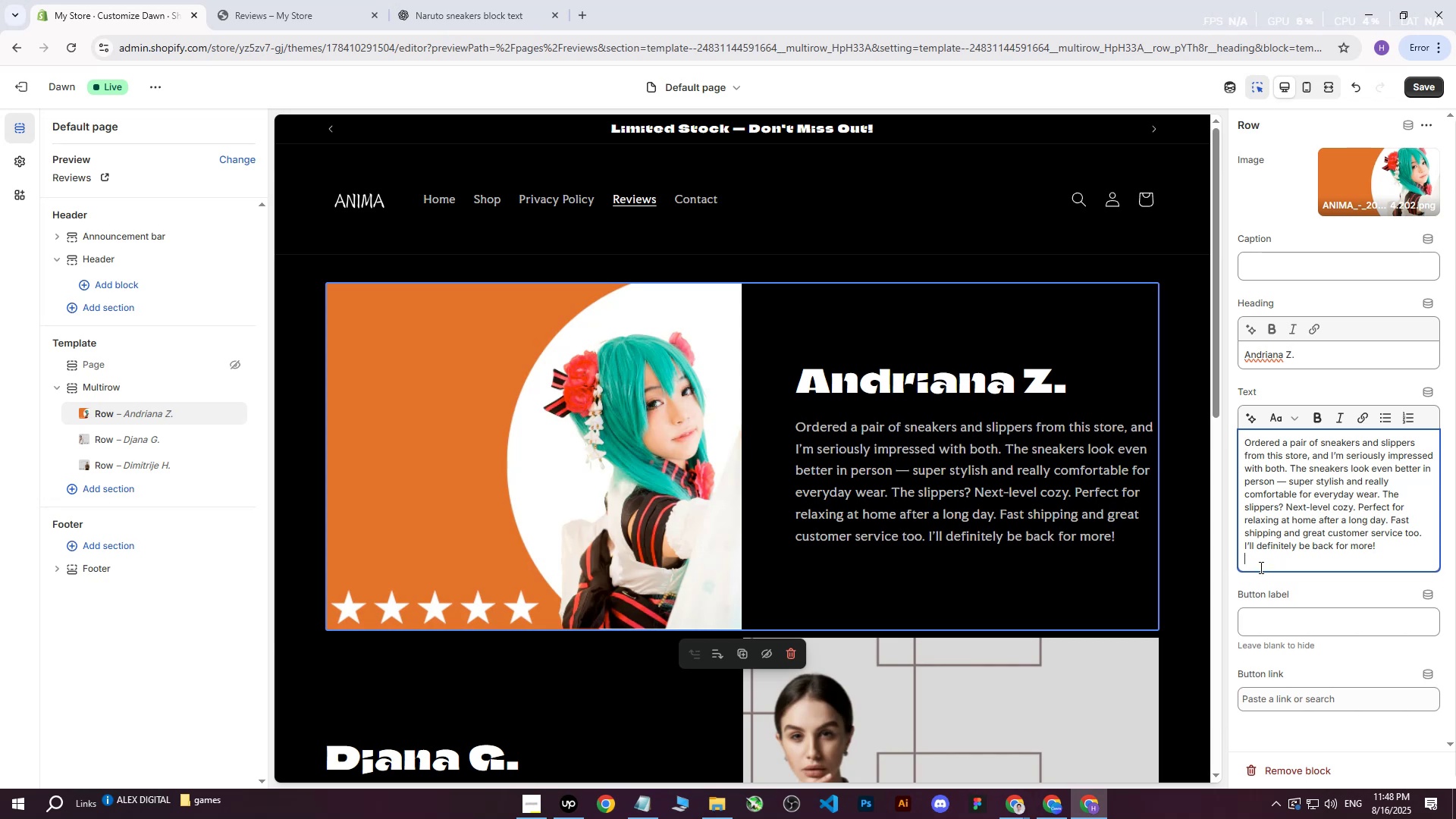 
key(Backspace)
 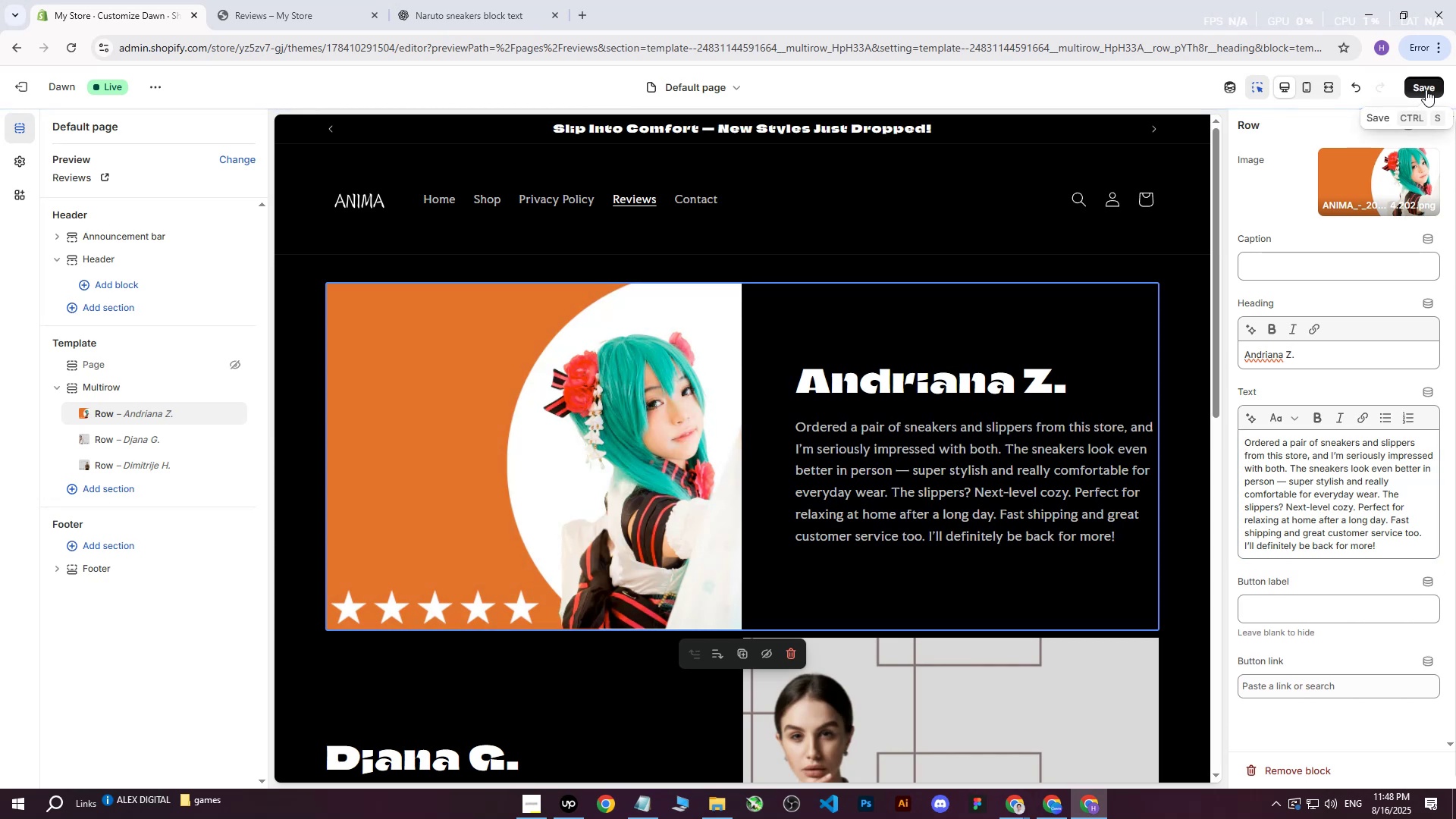 
wait(7.23)
 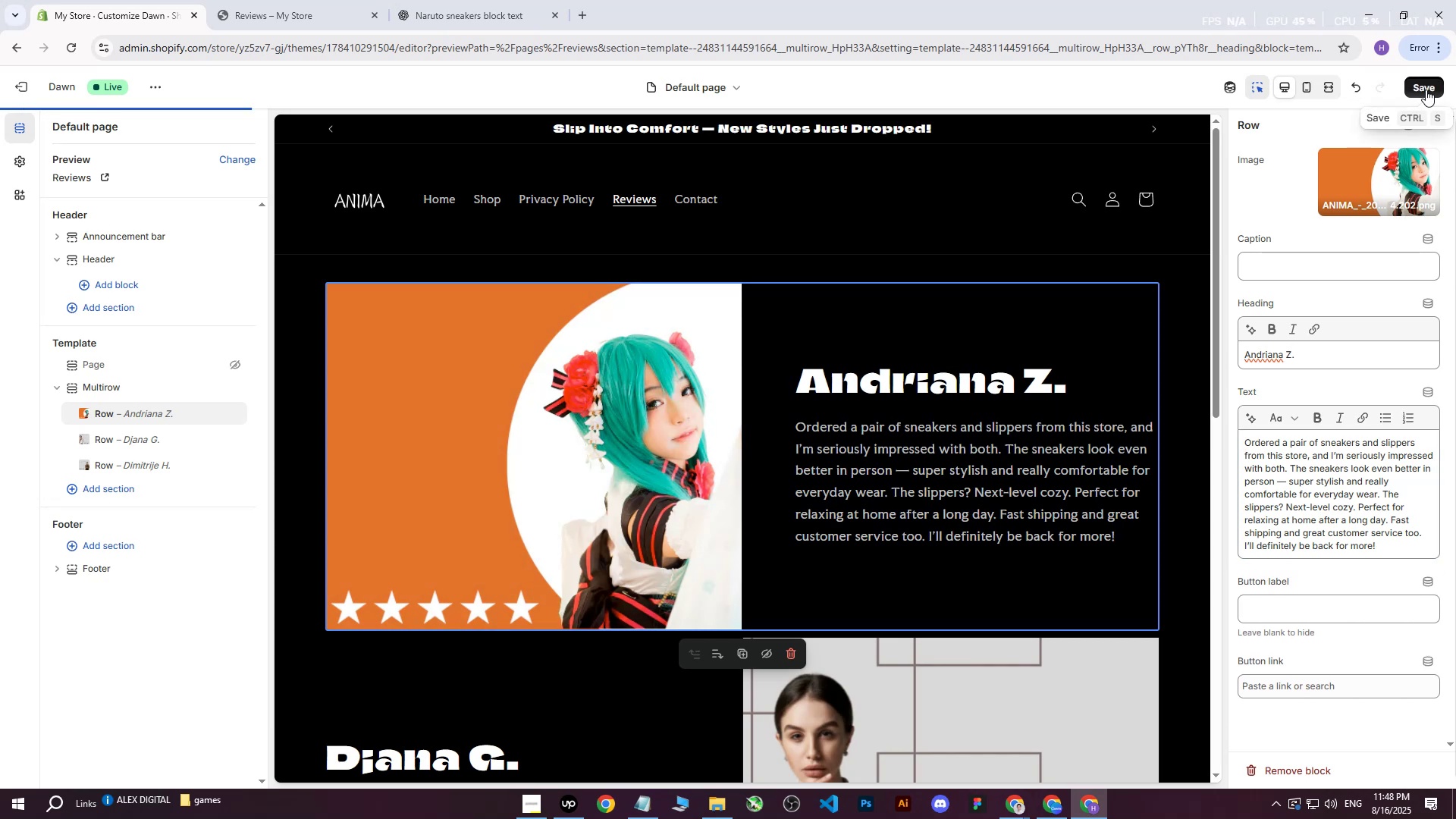 
left_click([1426, 89])
 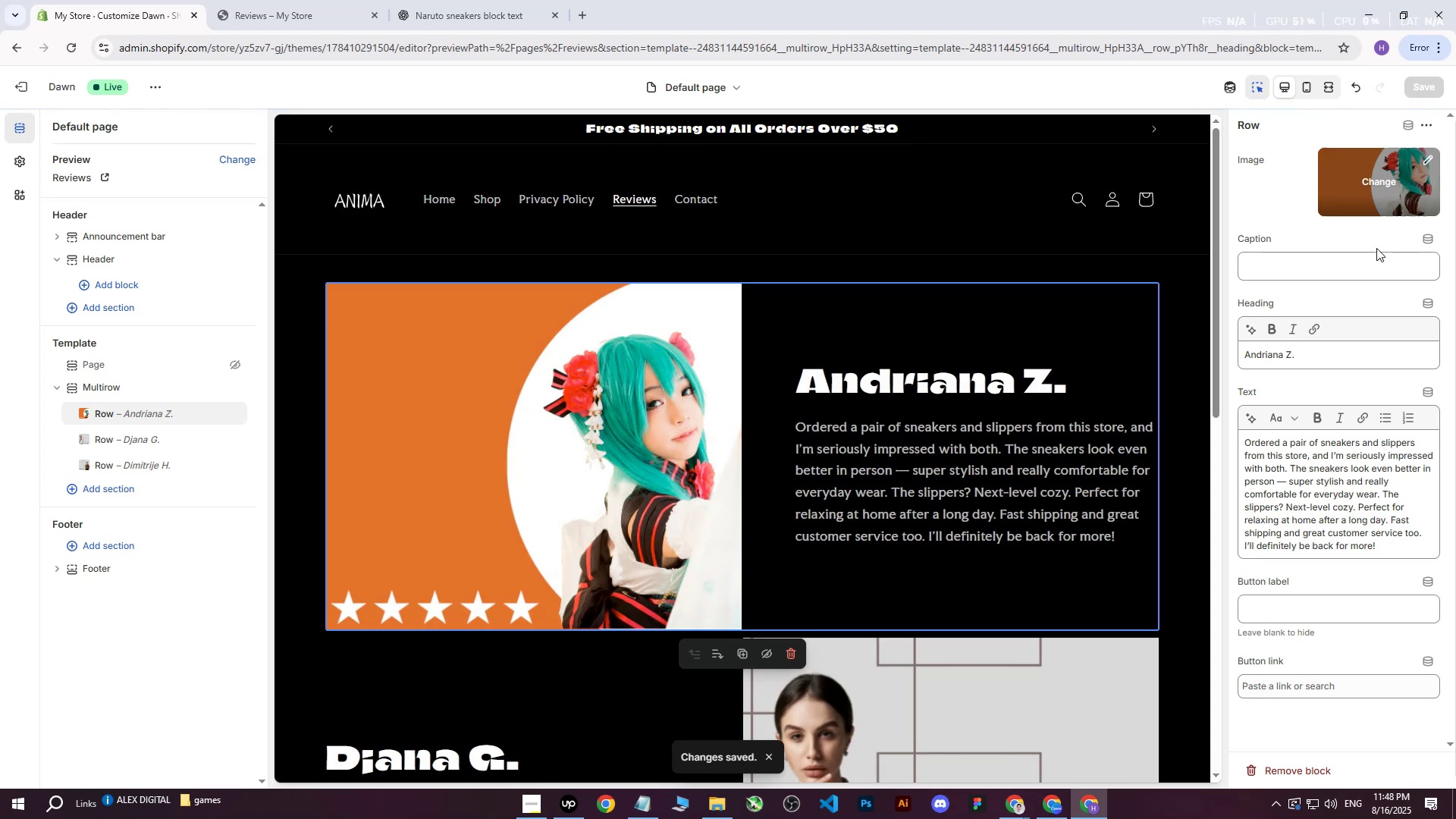 
scroll: coordinate [362, 585], scroll_direction: up, amount: 1.0
 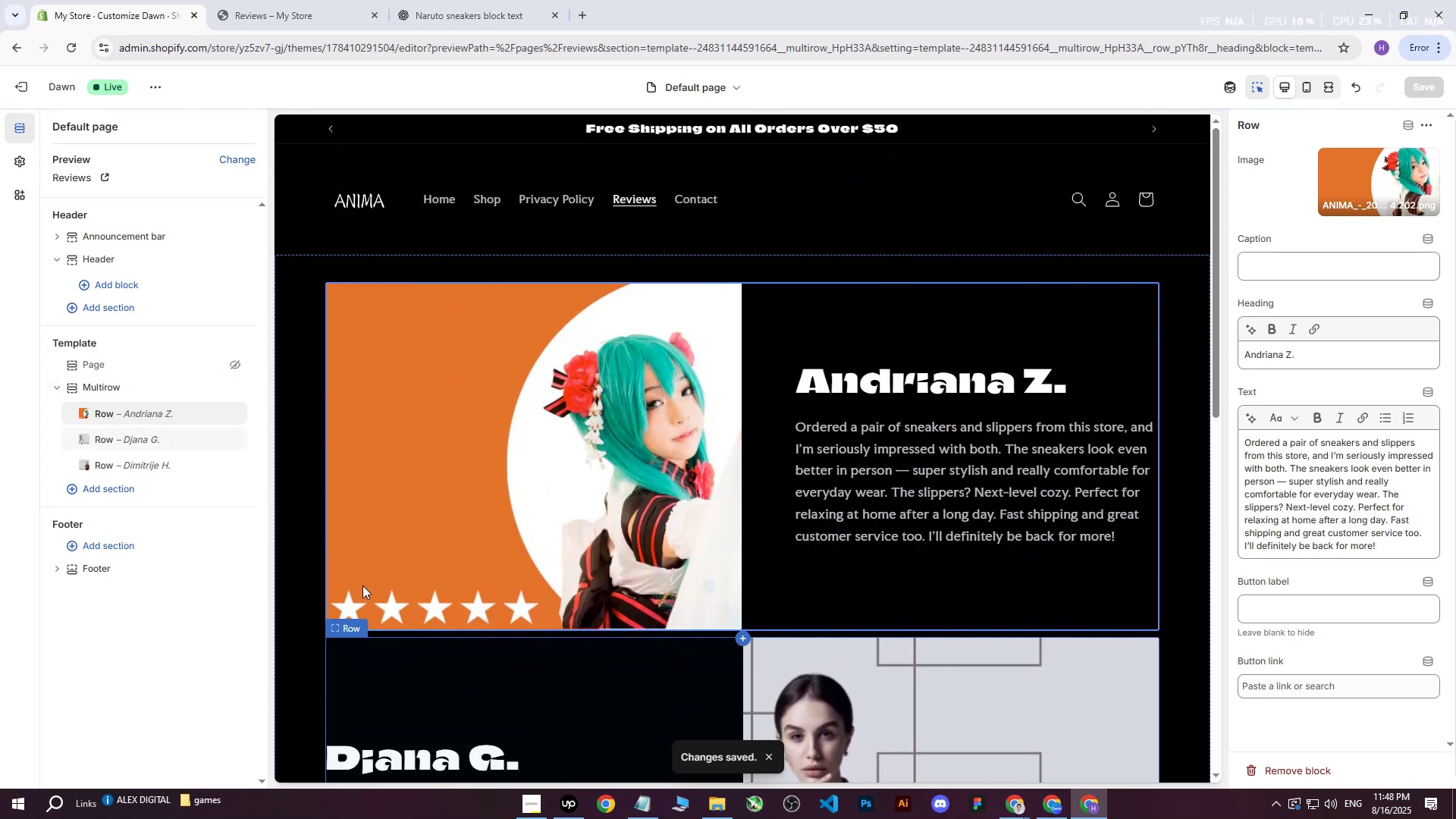 
scroll: coordinate [445, 548], scroll_direction: down, amount: 4.0
 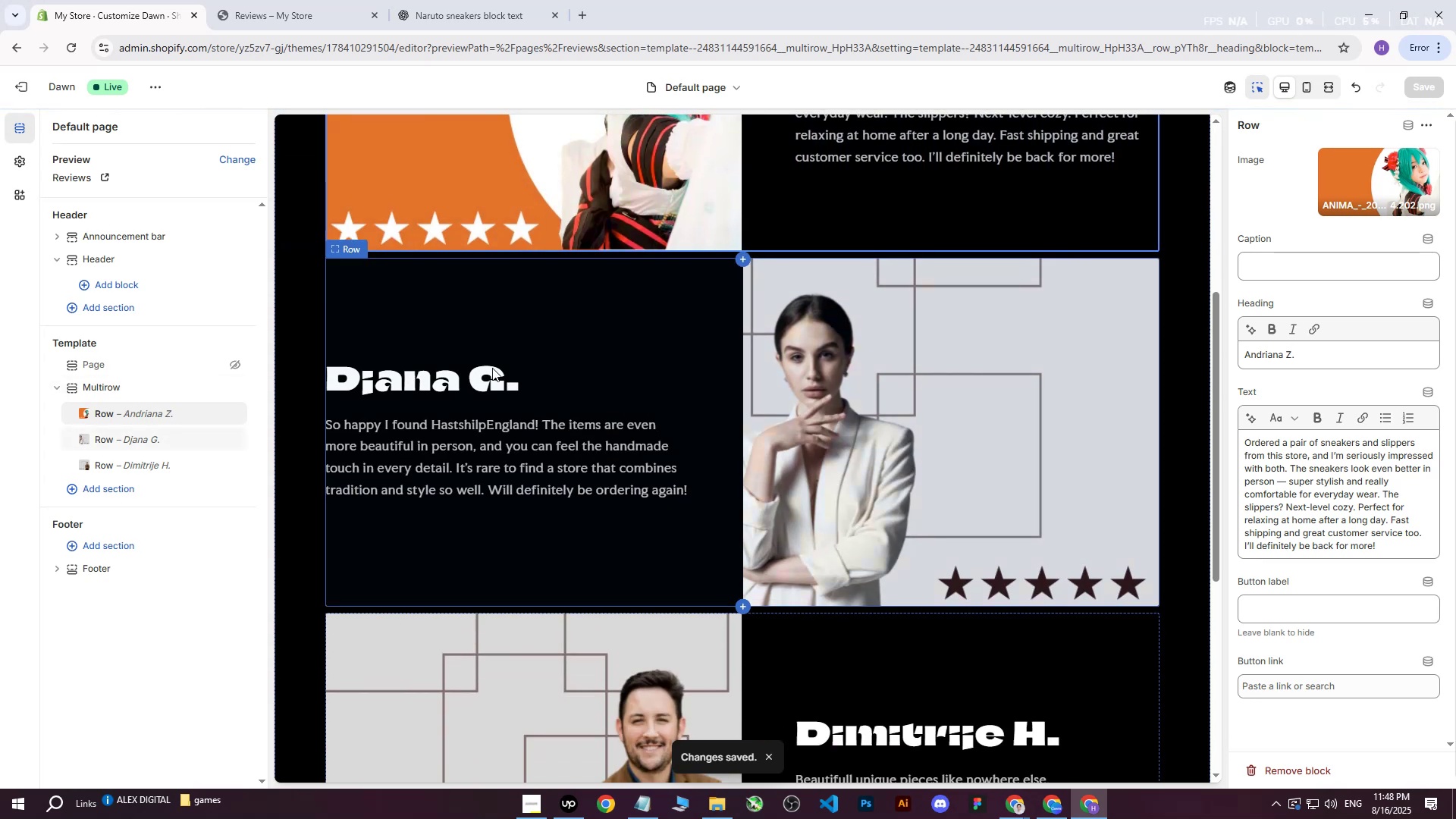 
left_click([491, 368])
 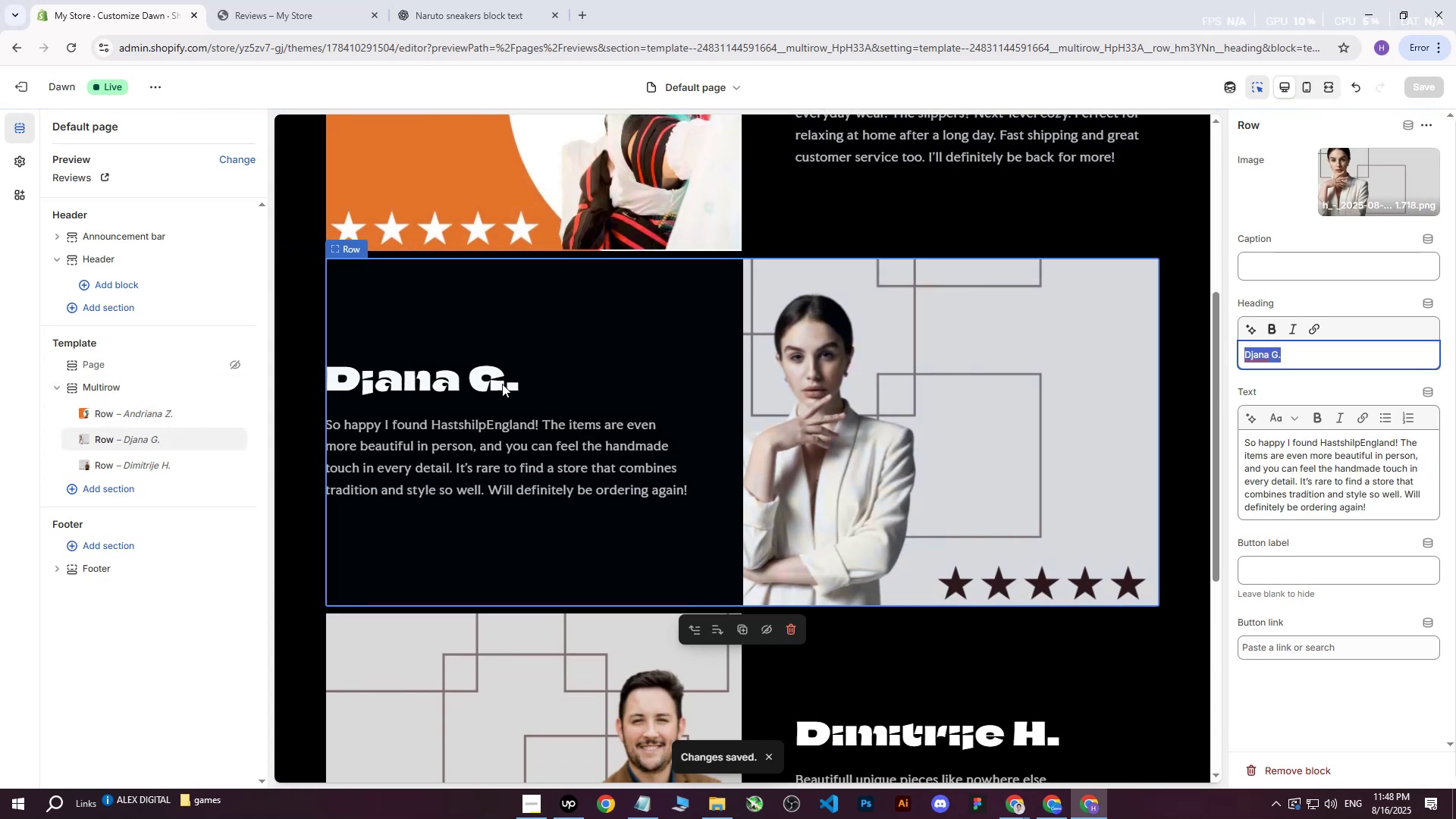 
scroll: coordinate [507, 411], scroll_direction: up, amount: 3.0
 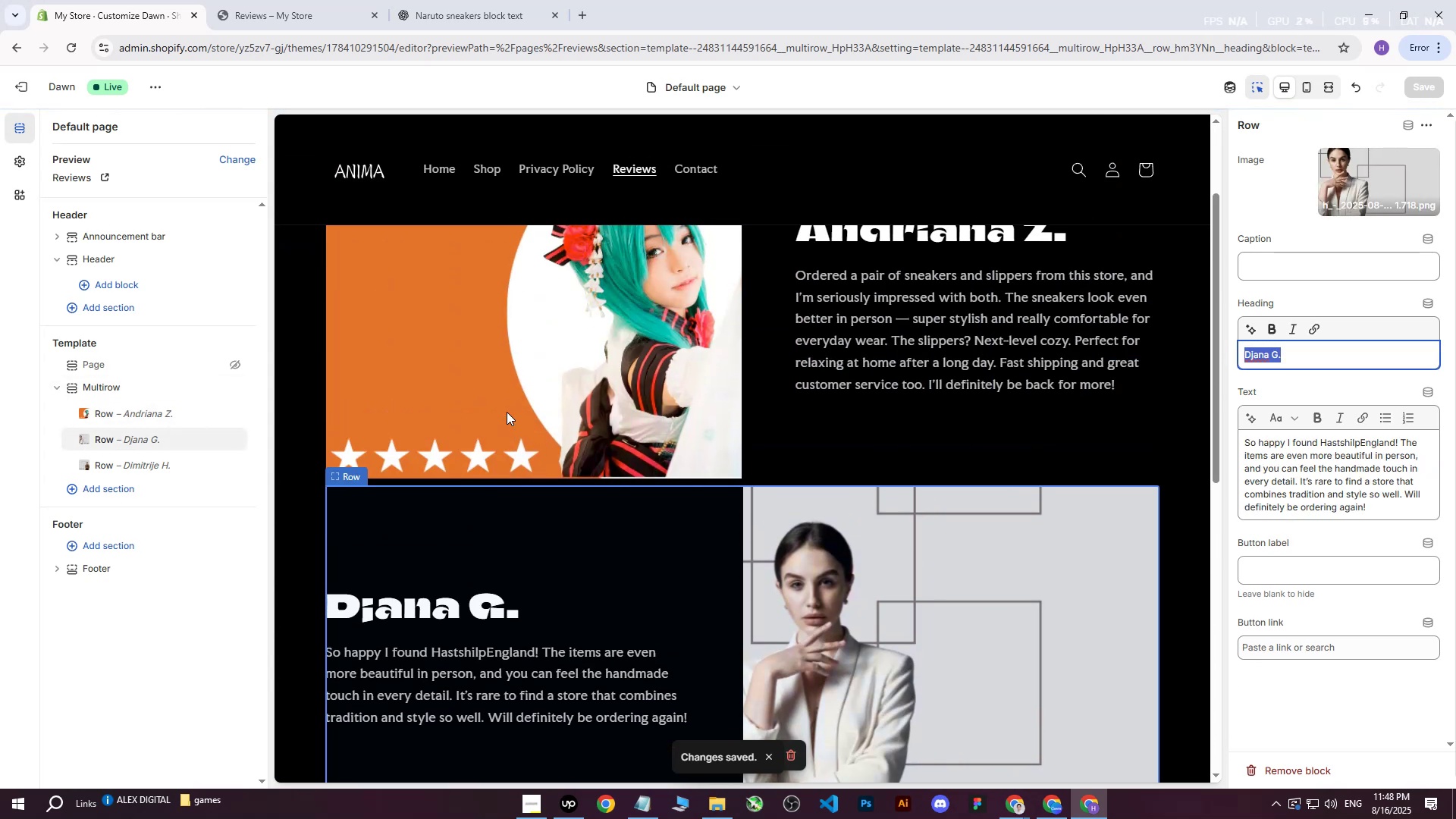 
scroll: coordinate [507, 416], scroll_direction: down, amount: 4.0
 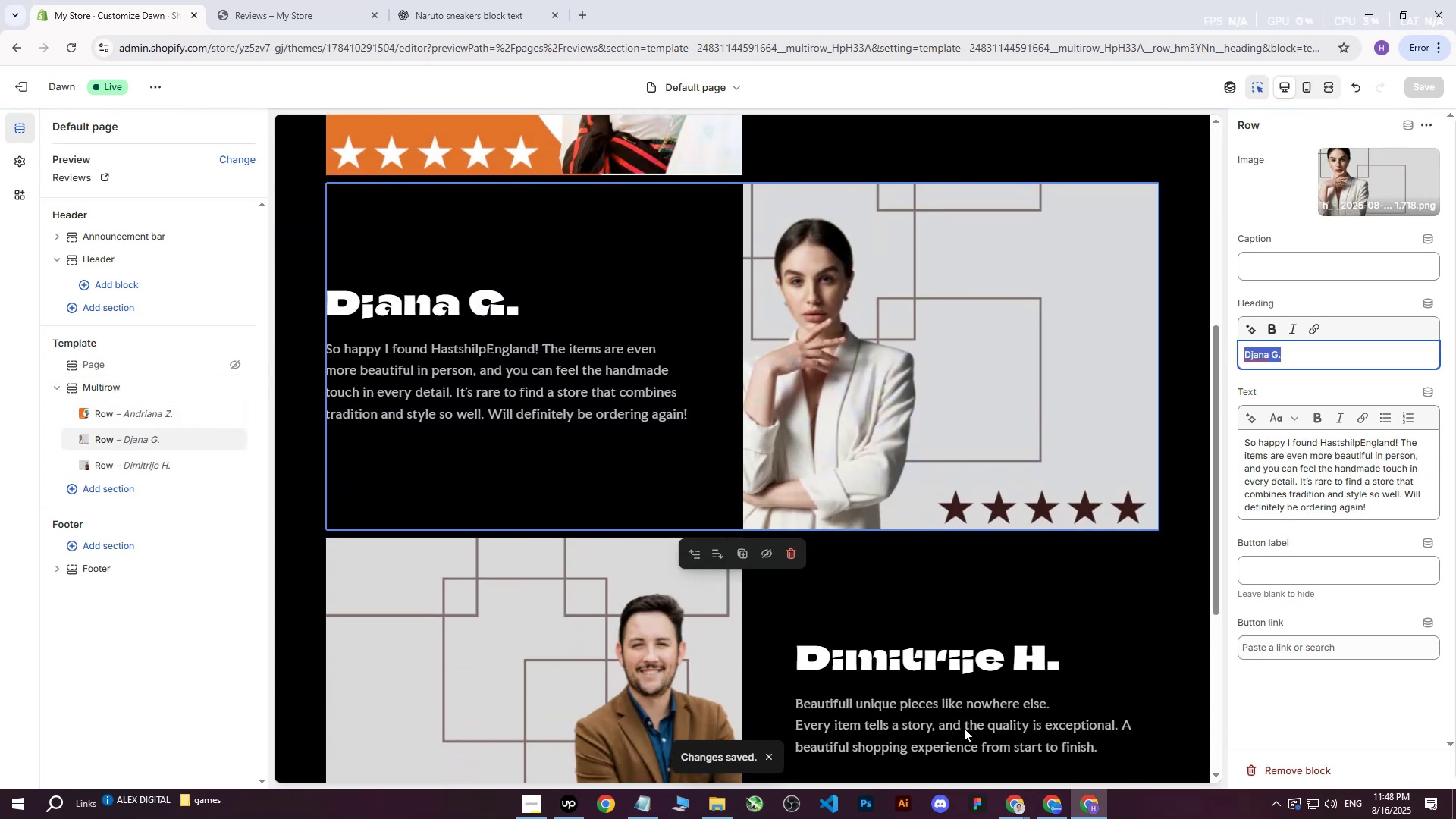 
left_click([1061, 813])
 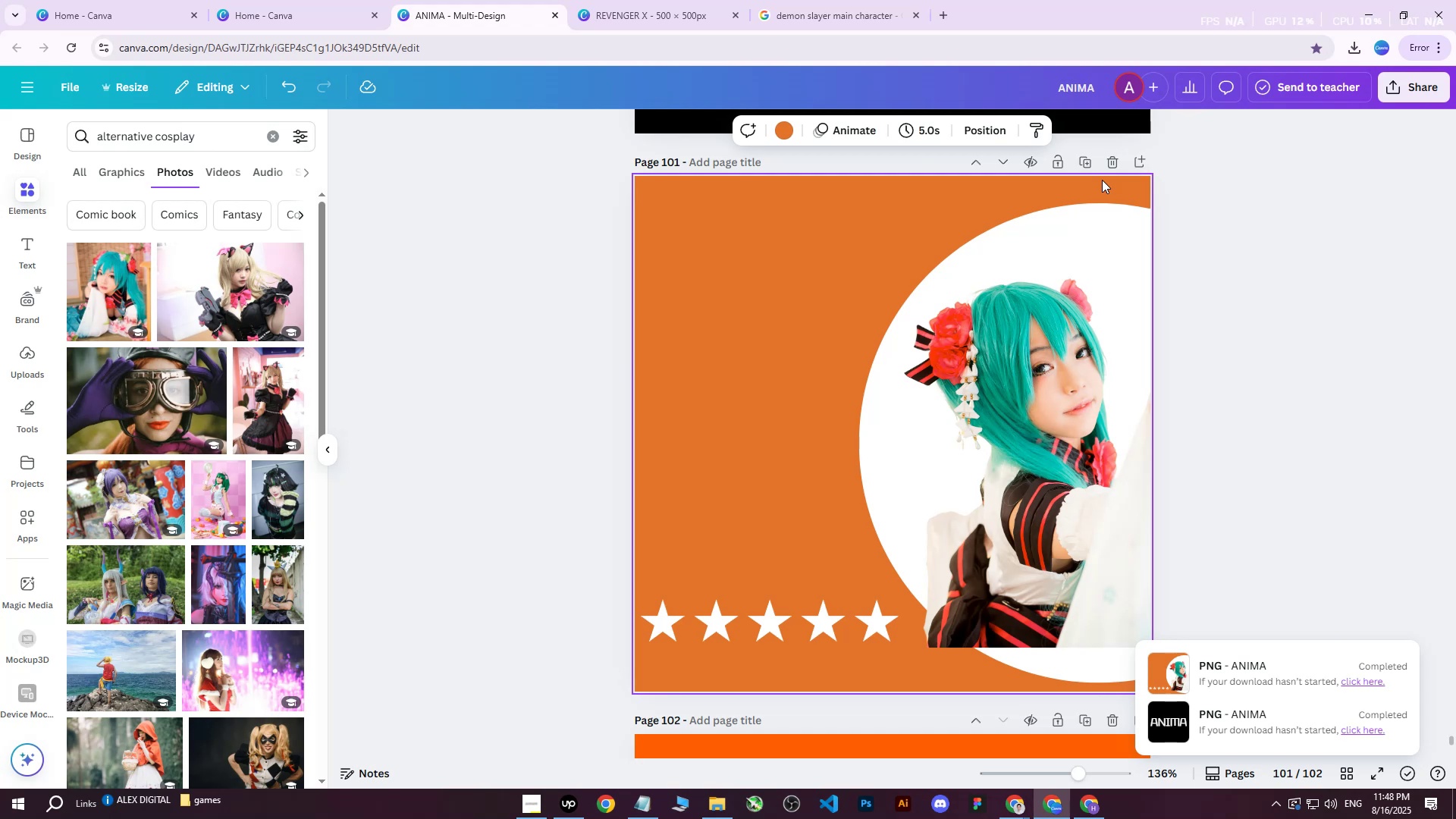 
scroll: coordinate [1074, 309], scroll_direction: down, amount: 5.0
 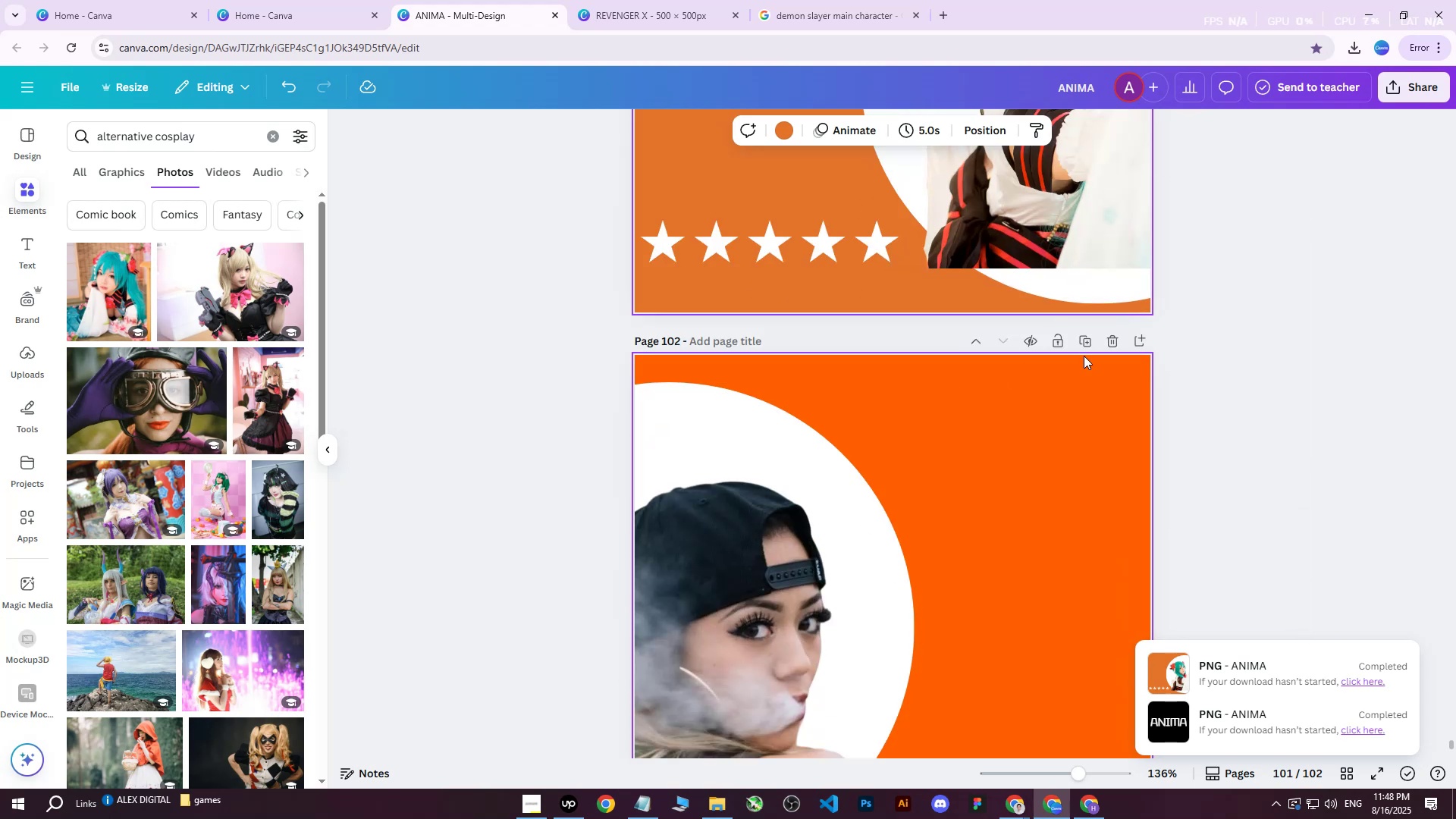 
scroll: coordinate [1062, 416], scroll_direction: none, amount: 0.0
 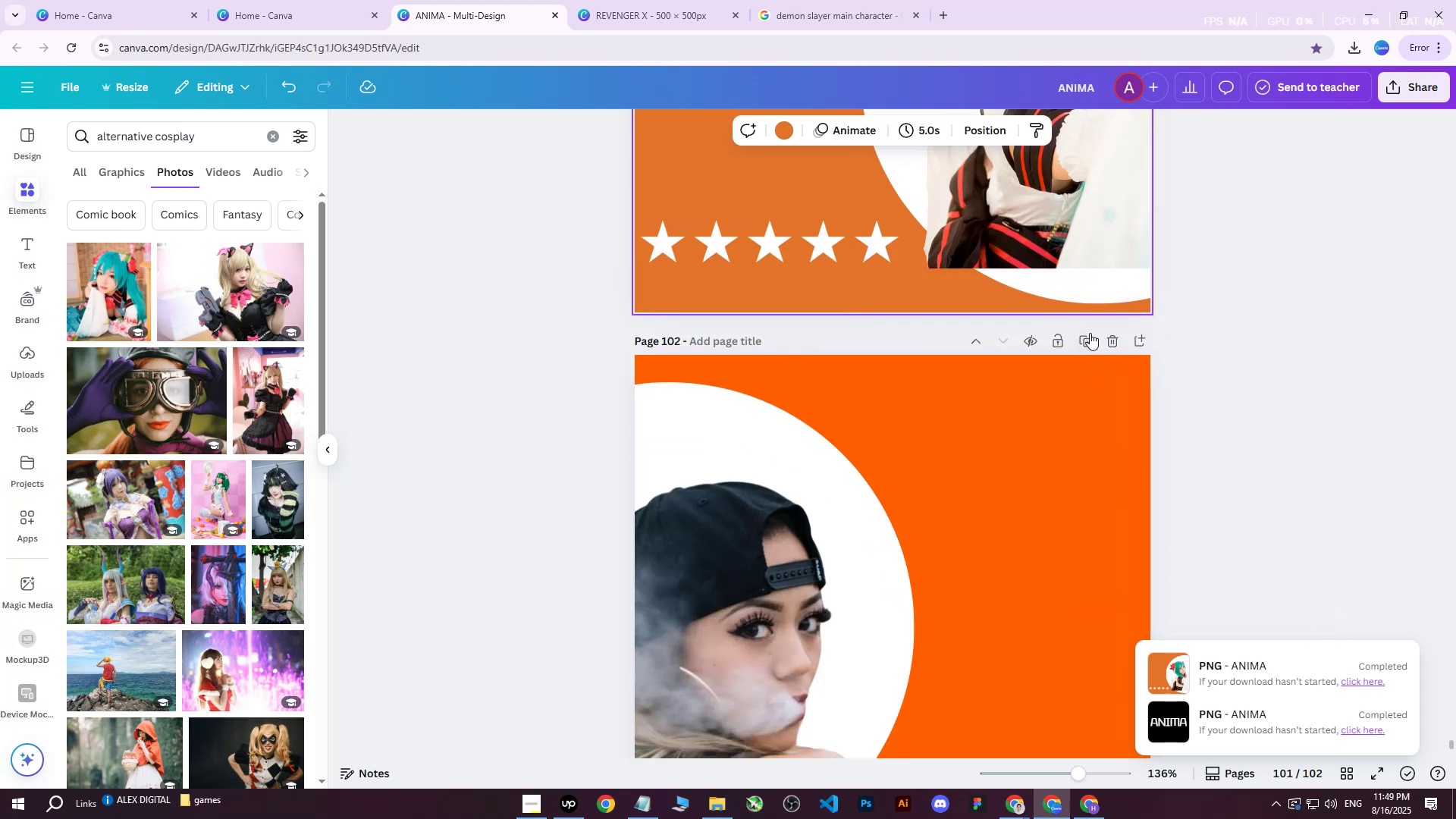 
left_click([1085, 336])
 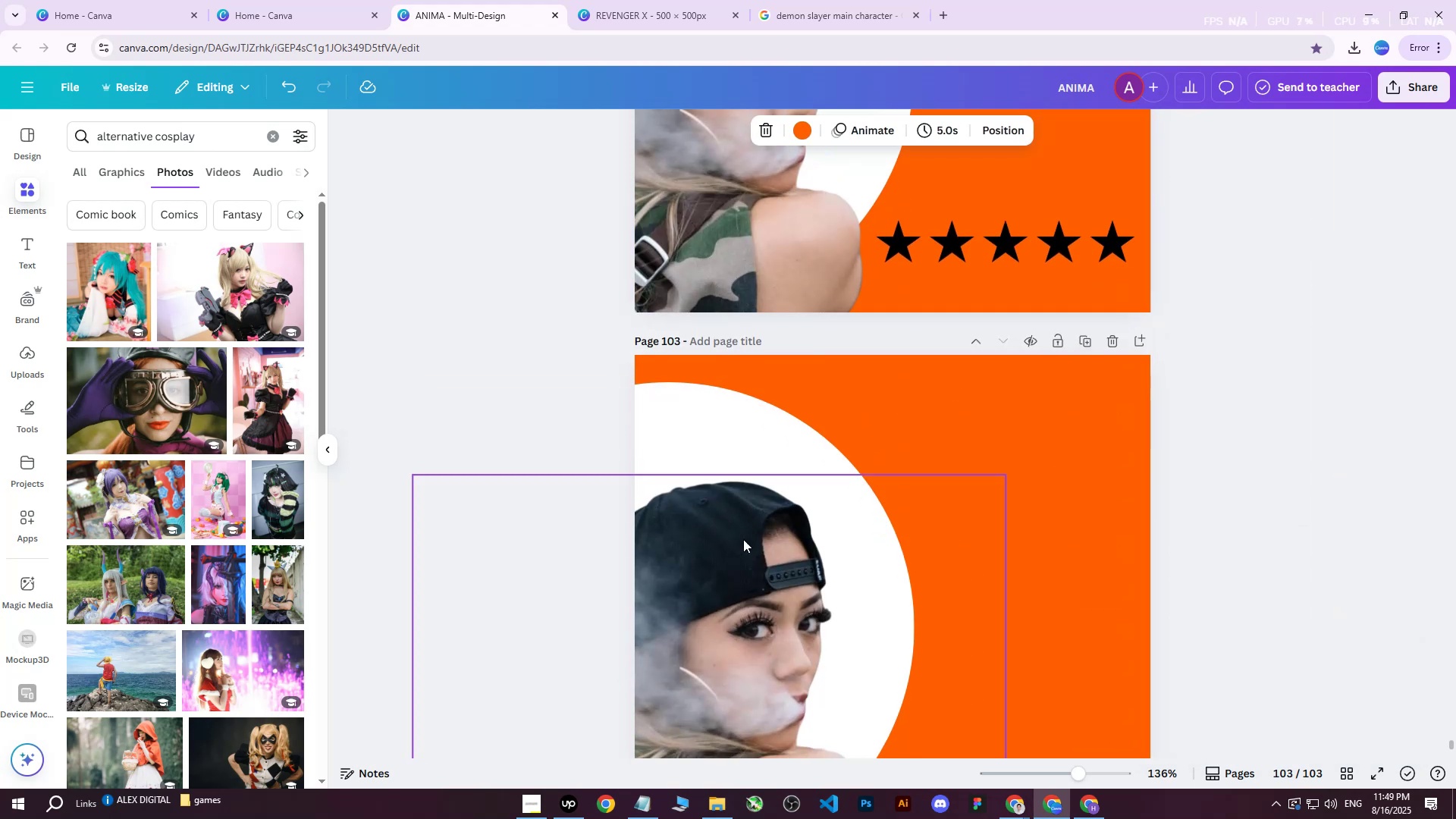 
left_click([711, 562])
 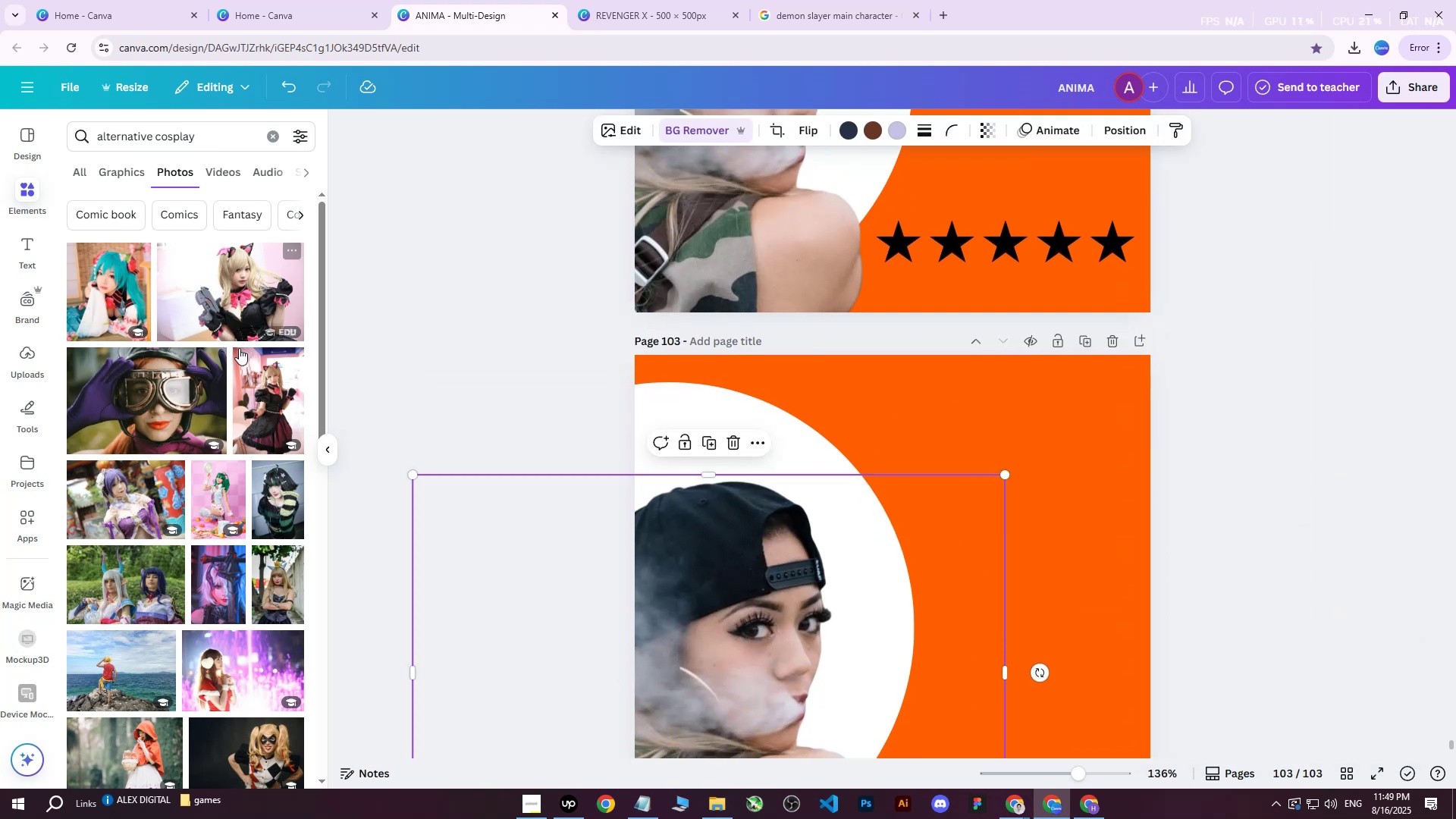 
scroll: coordinate [223, 411], scroll_direction: down, amount: 2.0
 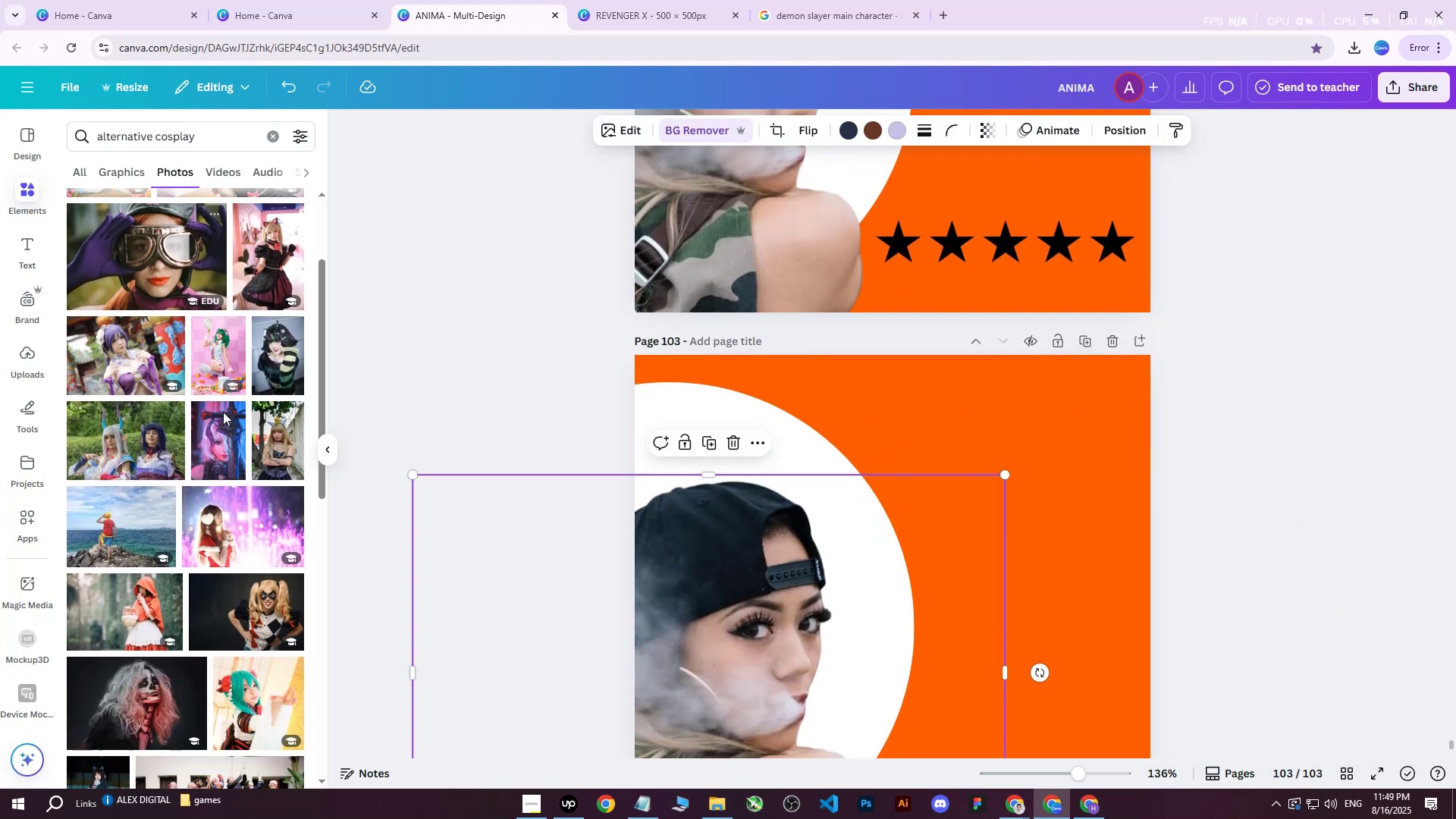 
mouse_move([232, 397])
 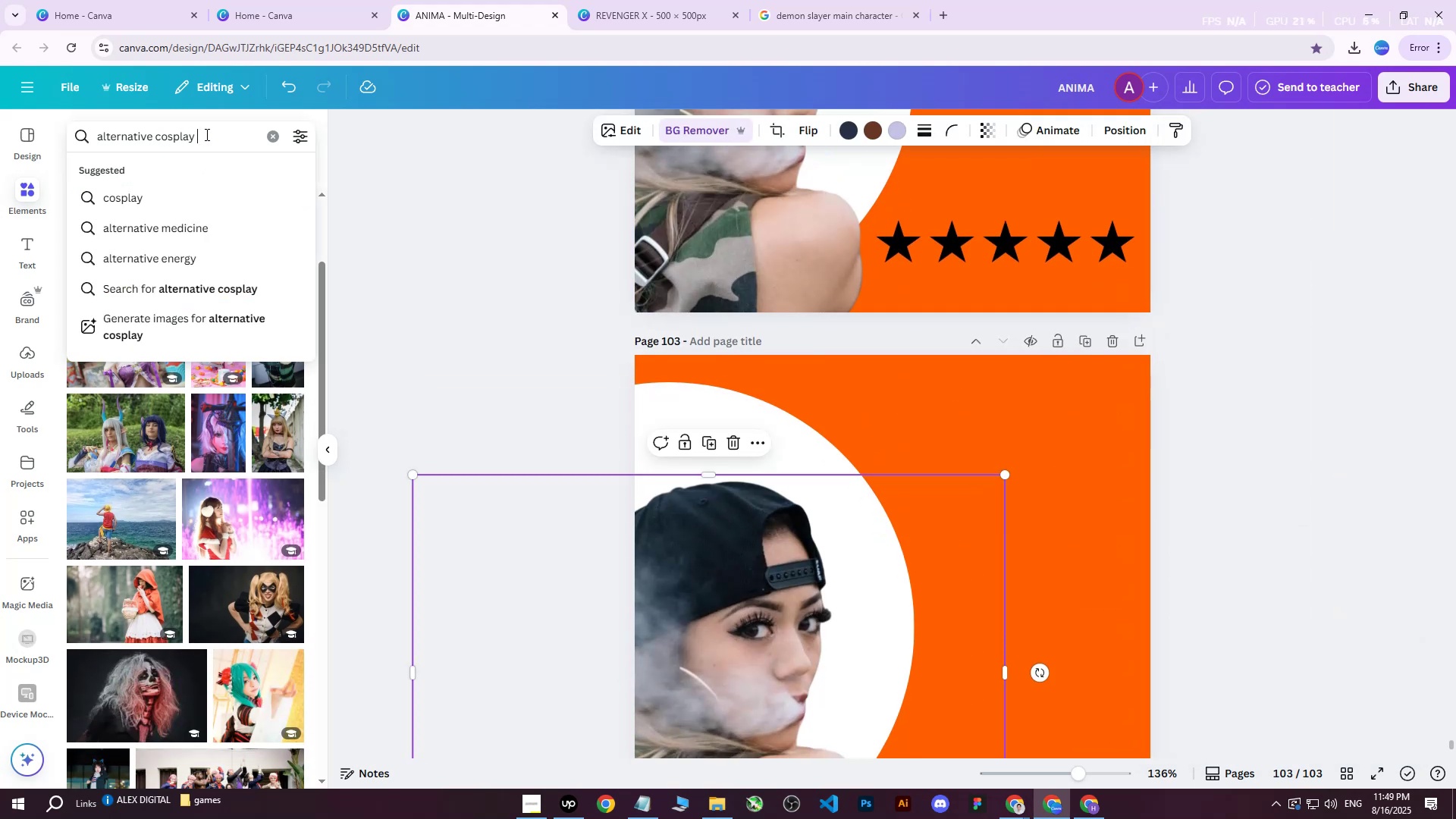 
type(MAN\)
 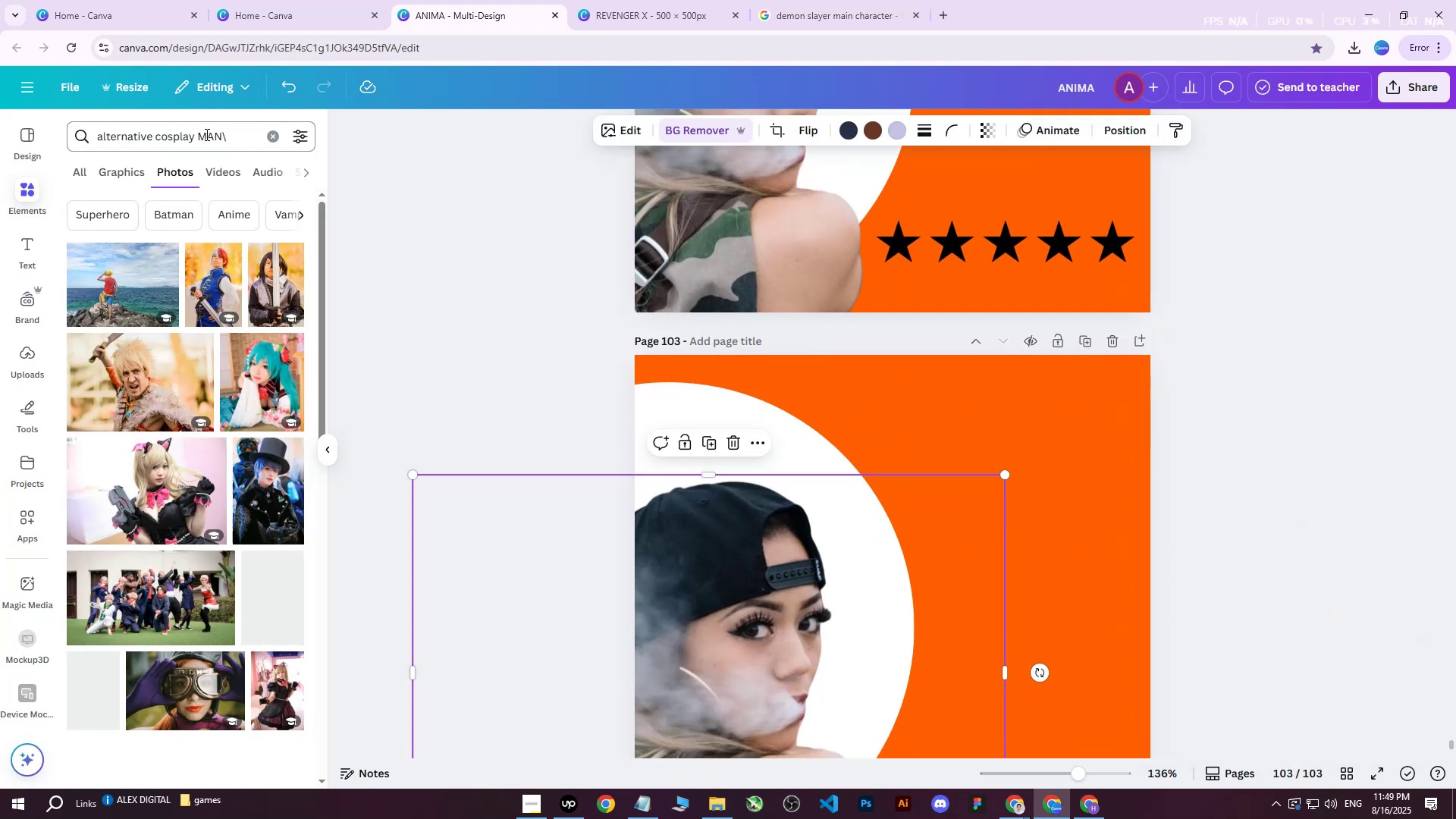 
key(Enter)
 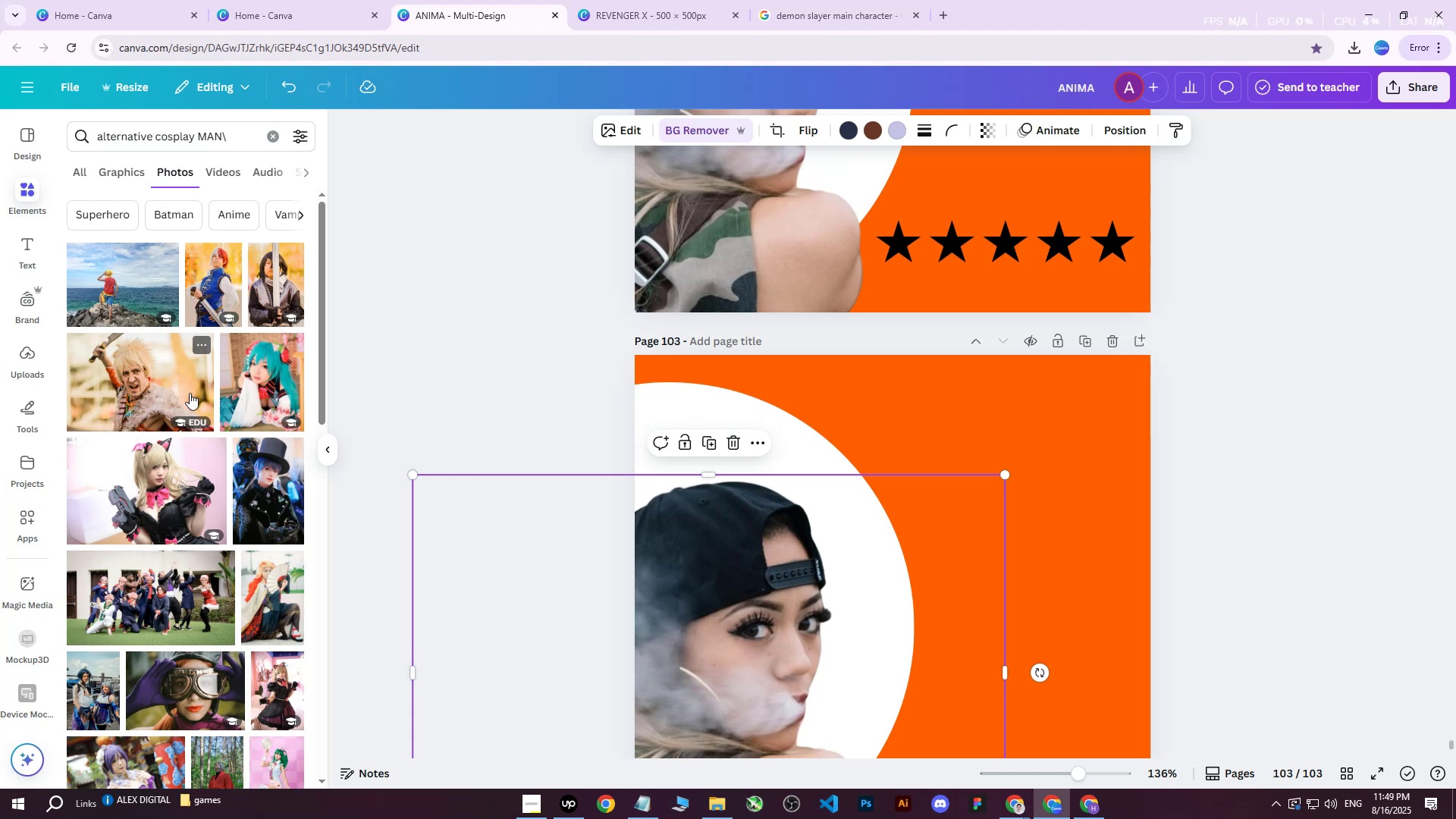 
left_click([229, 275])
 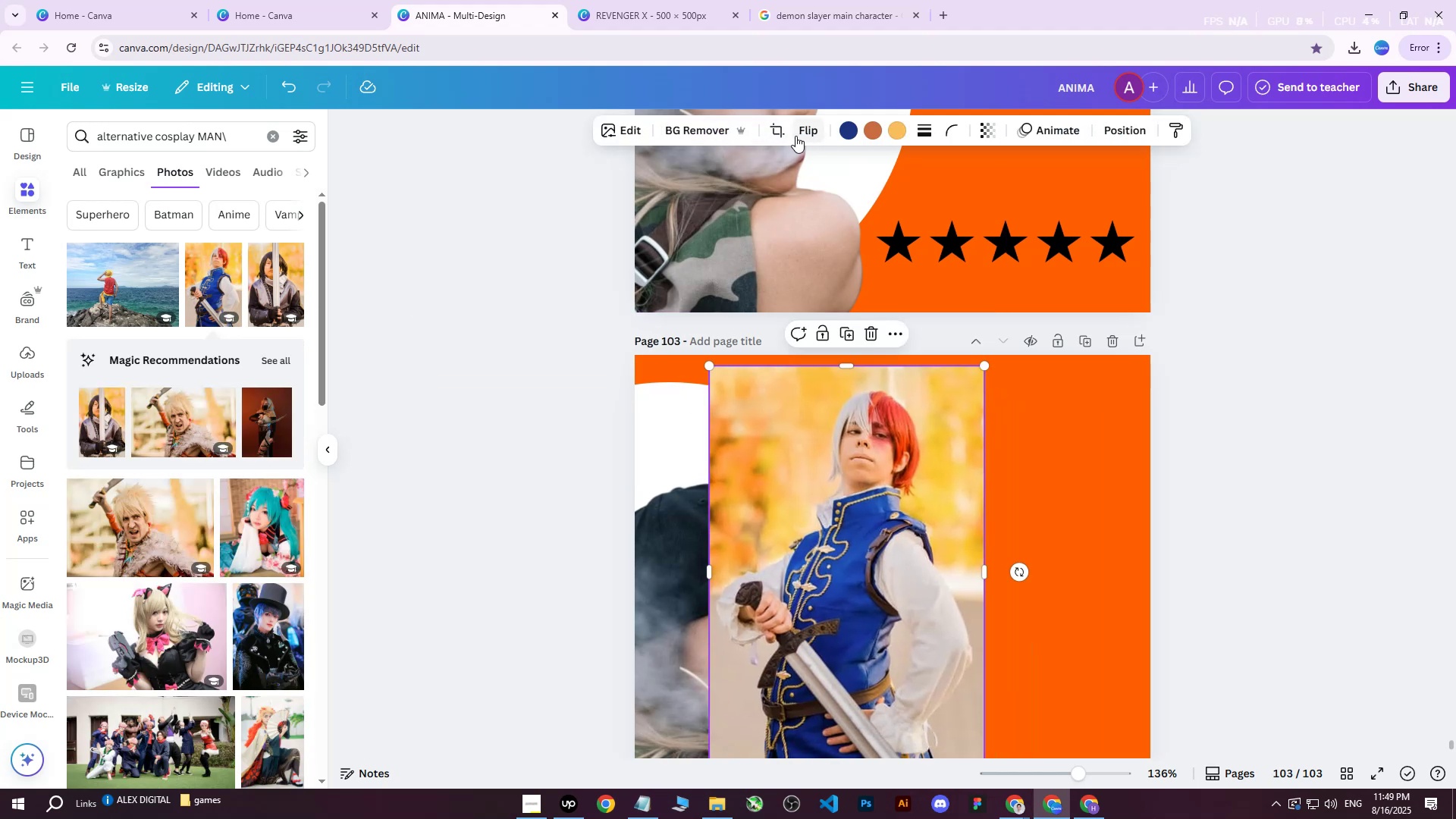 
left_click([712, 139])
 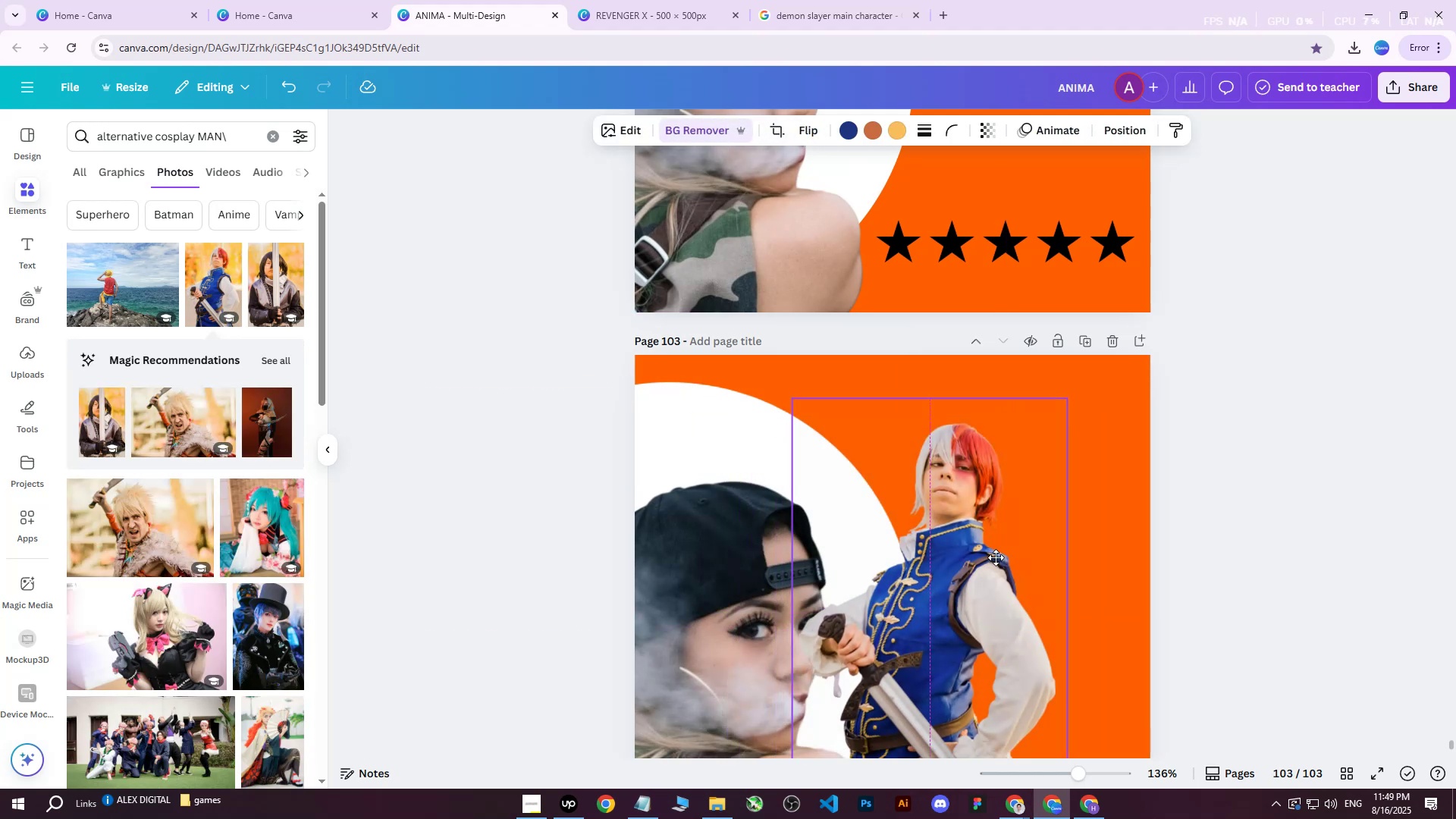 
scroll: coordinate [1008, 548], scroll_direction: down, amount: 3.0
 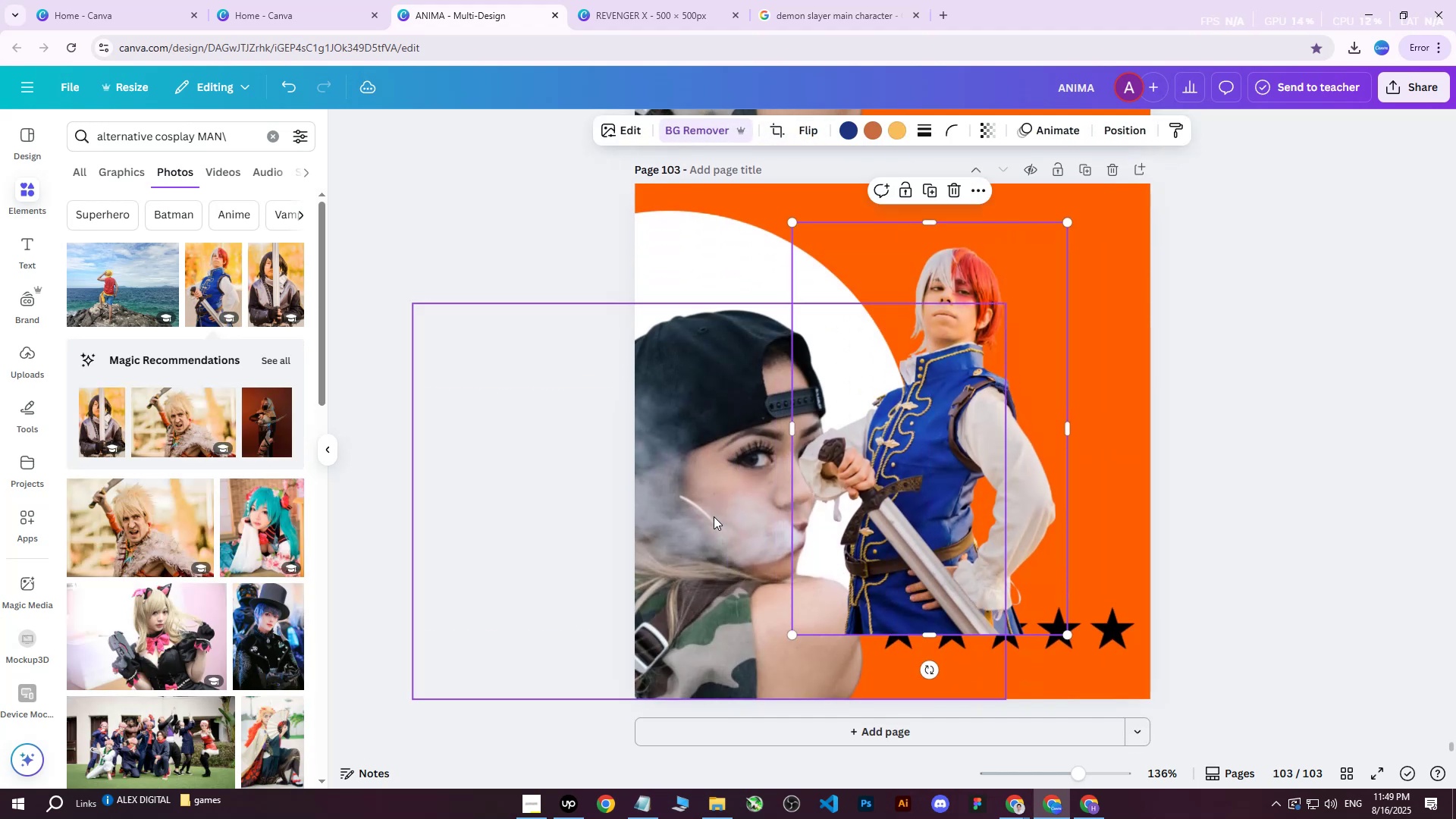 
left_click([709, 515])
 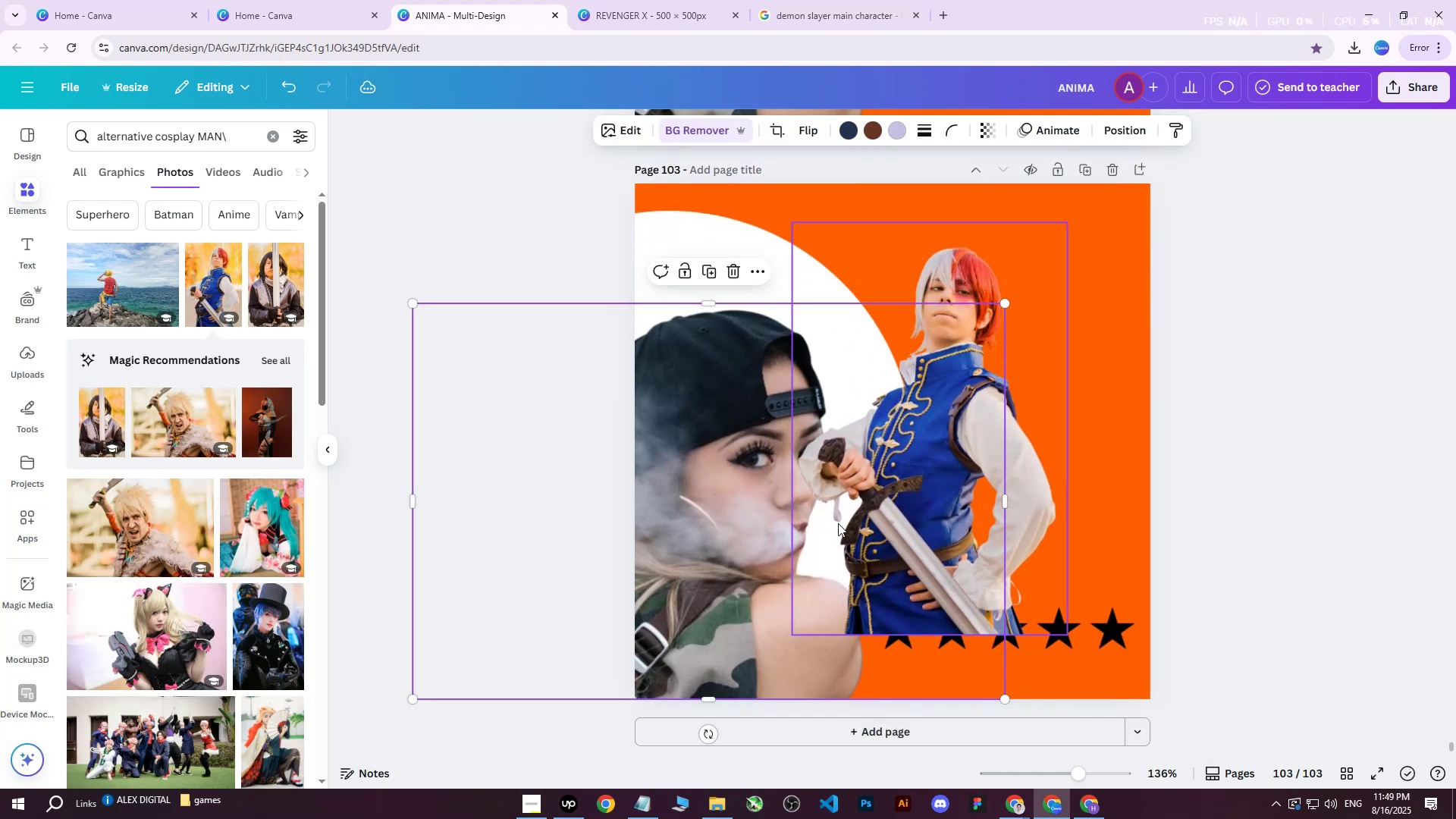 
key(Delete)
 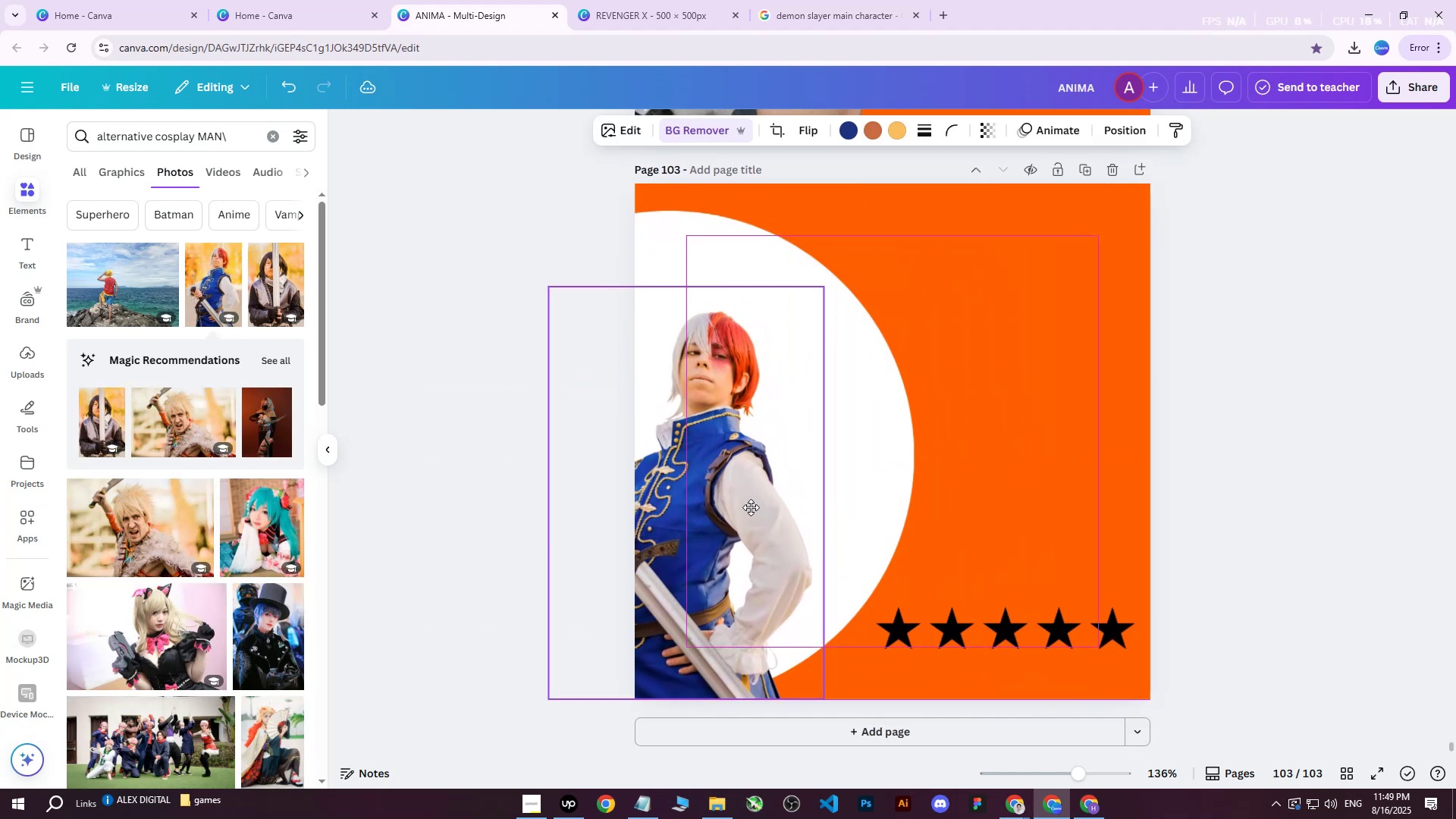 
scroll: coordinate [752, 519], scroll_direction: none, amount: 0.0
 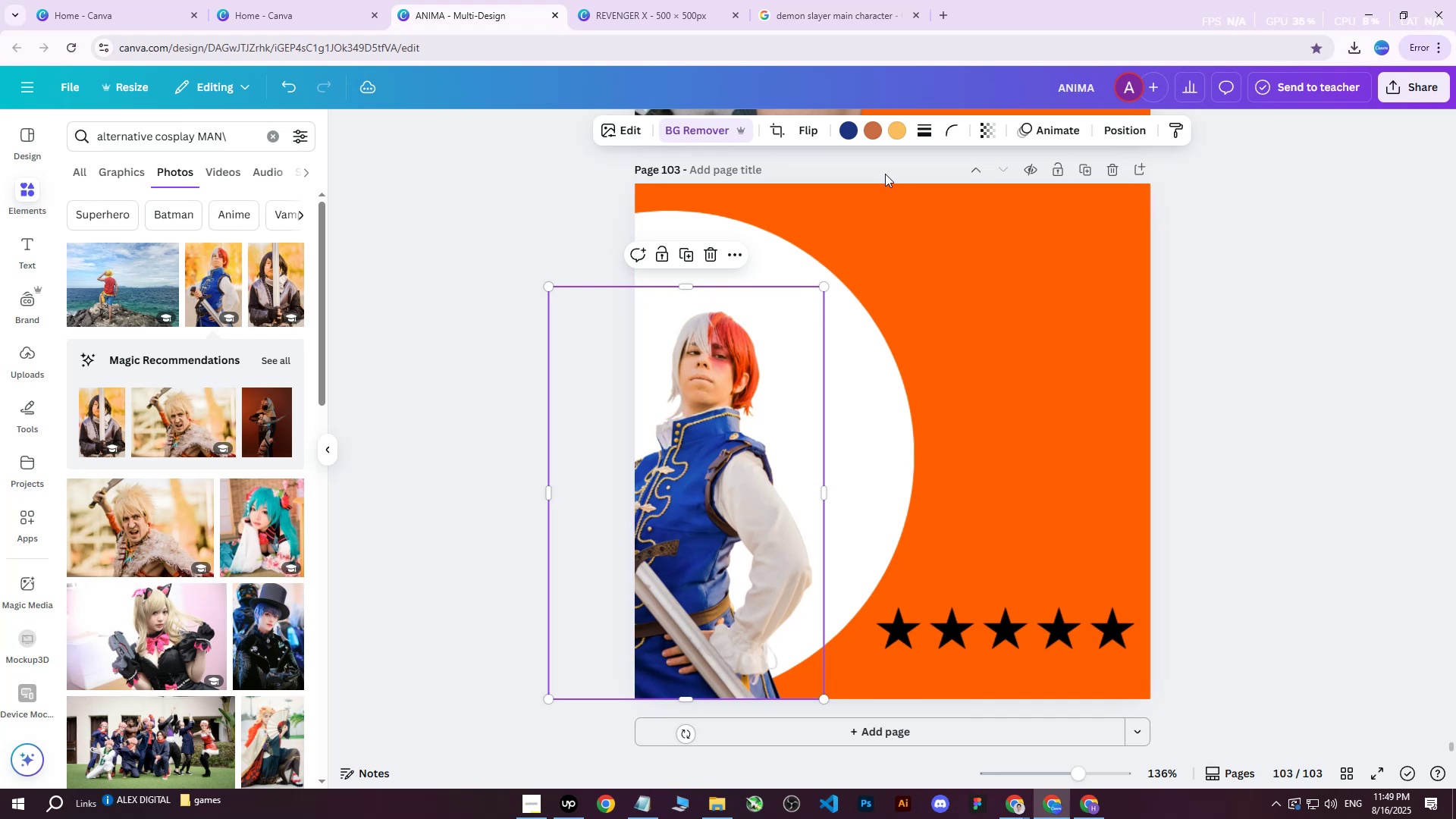 
left_click([827, 132])
 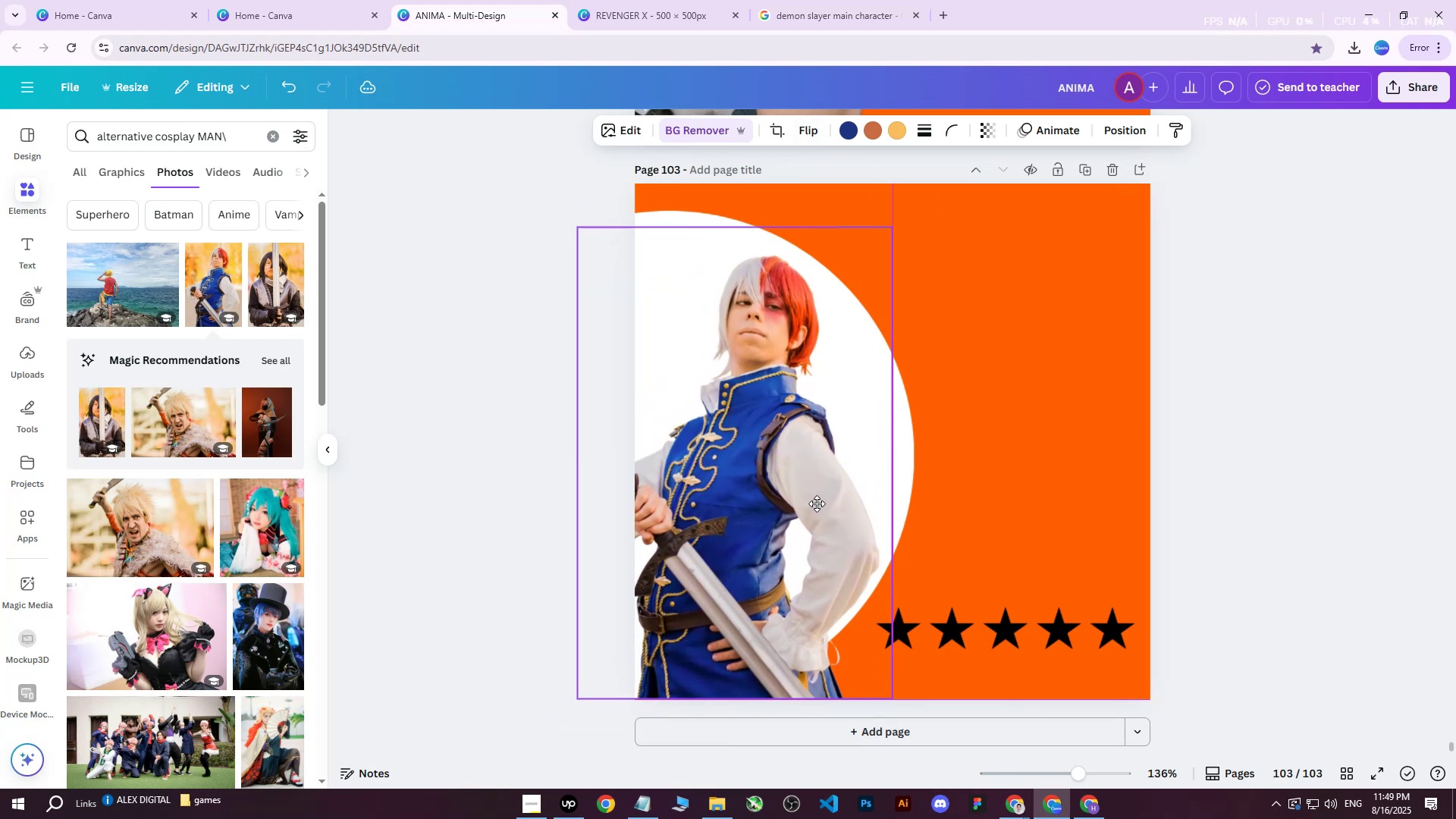 
double_click([817, 175])
 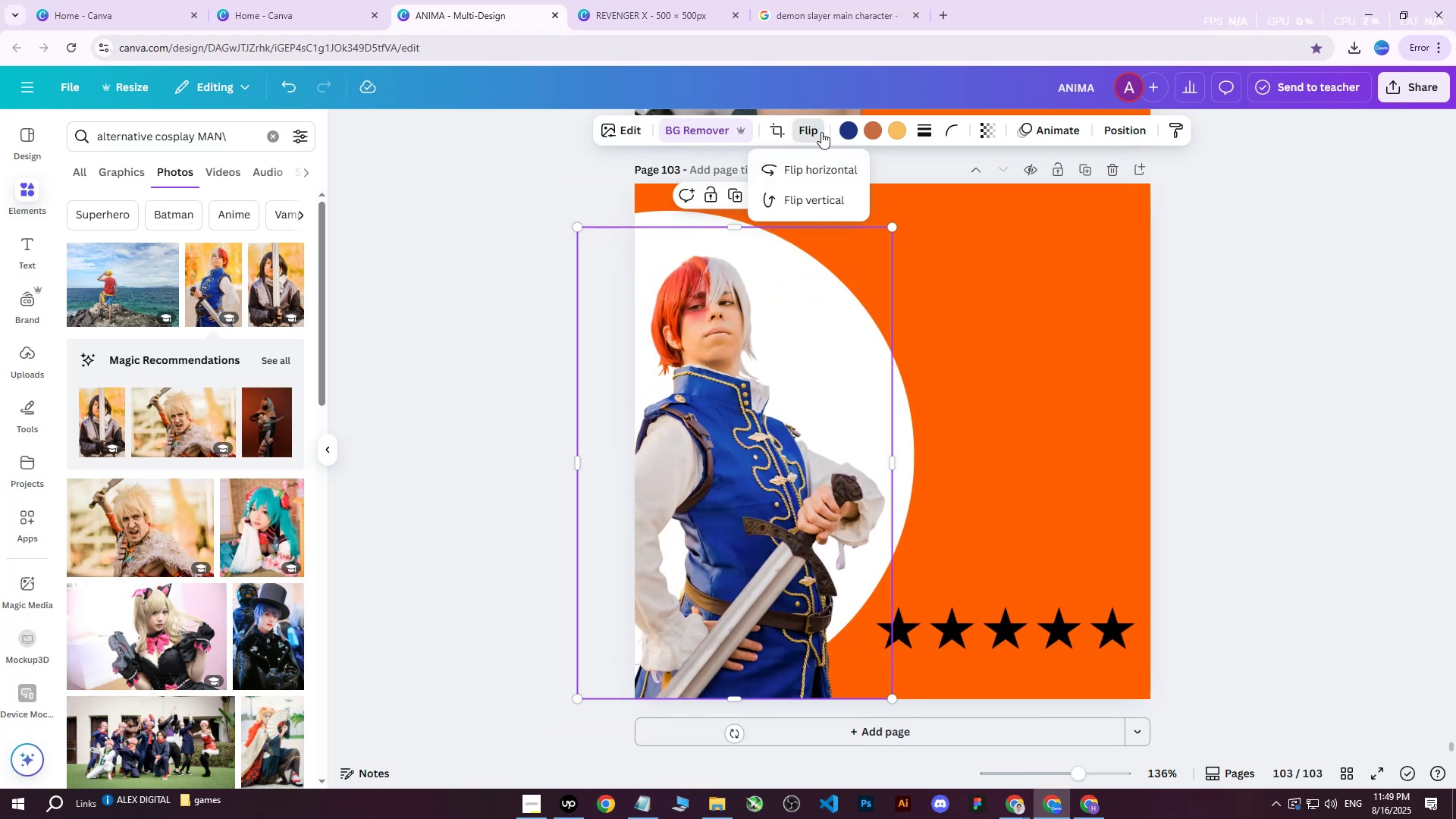 
double_click([814, 140])
 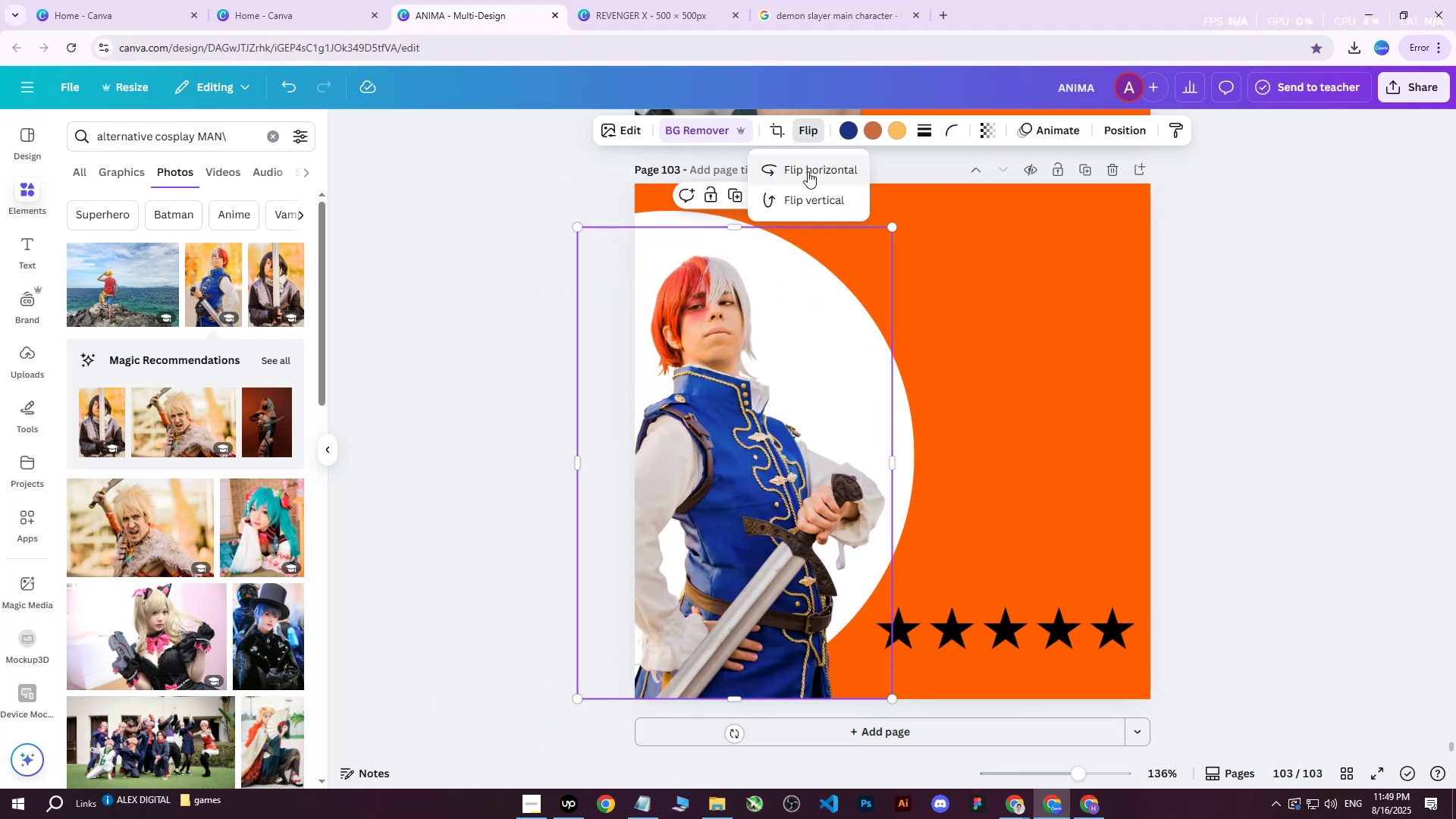 
triple_click([808, 174])
 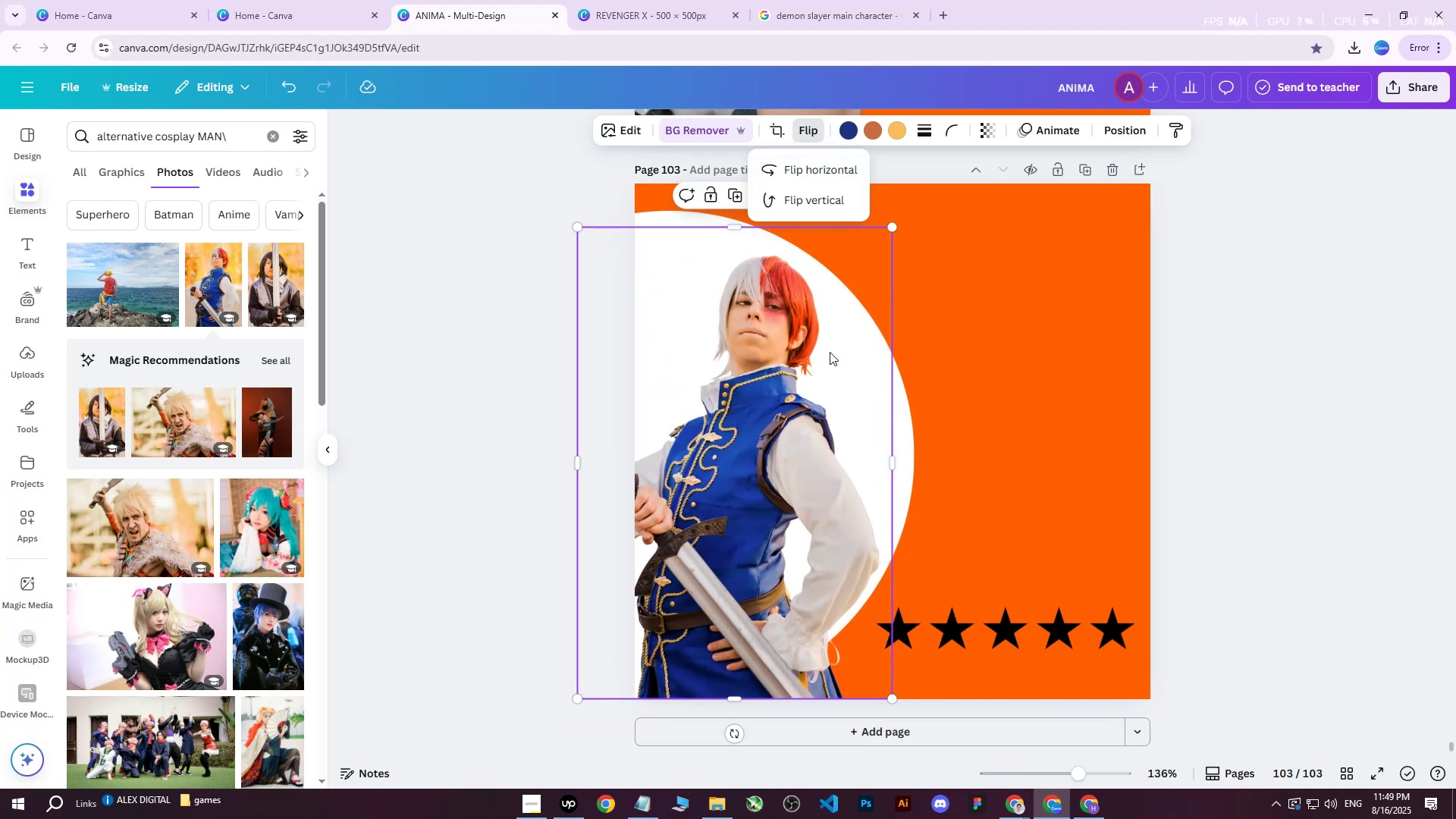 
scroll: coordinate [1008, 422], scroll_direction: up, amount: 1.0
 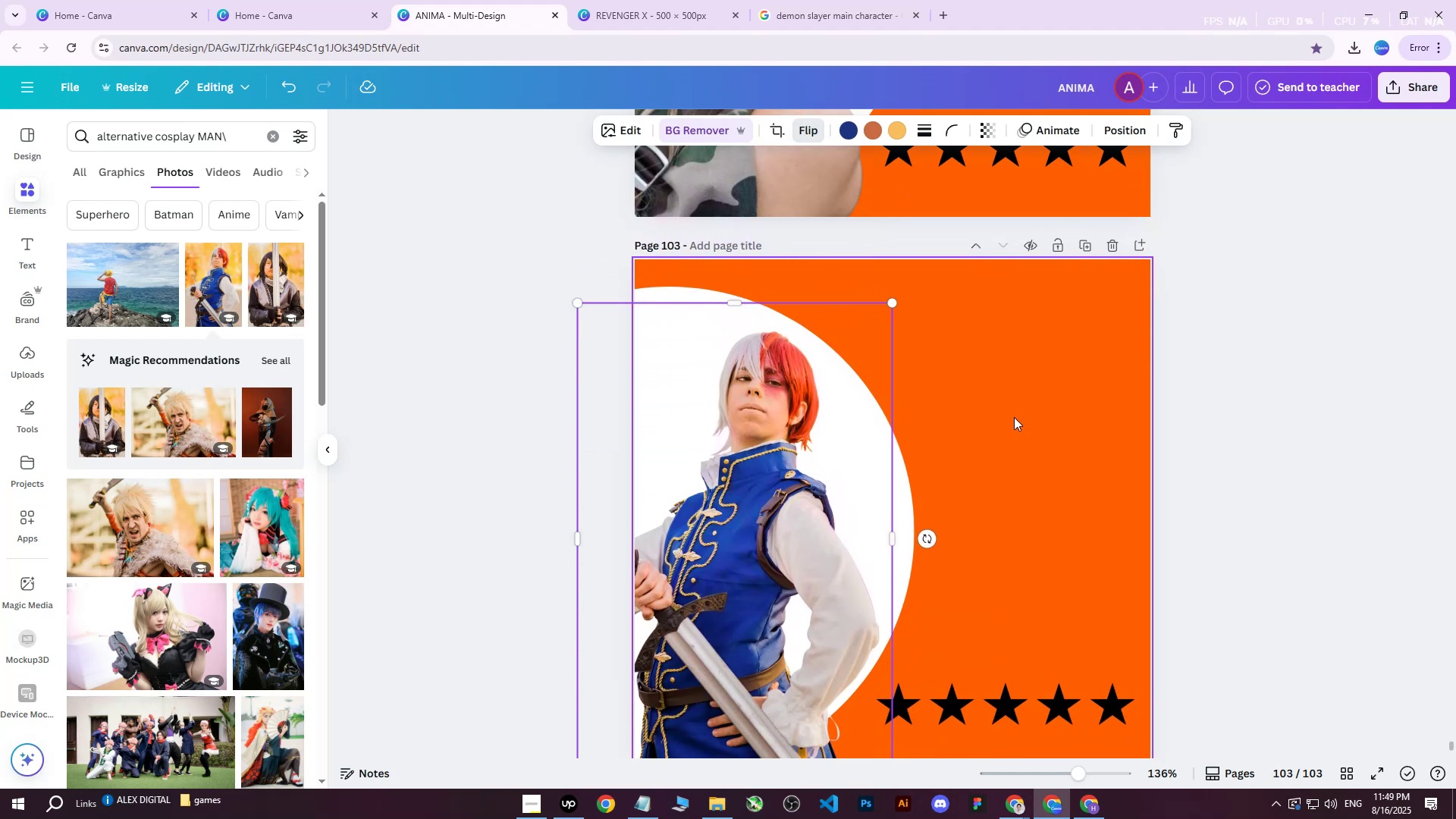 
left_click([1014, 417])
 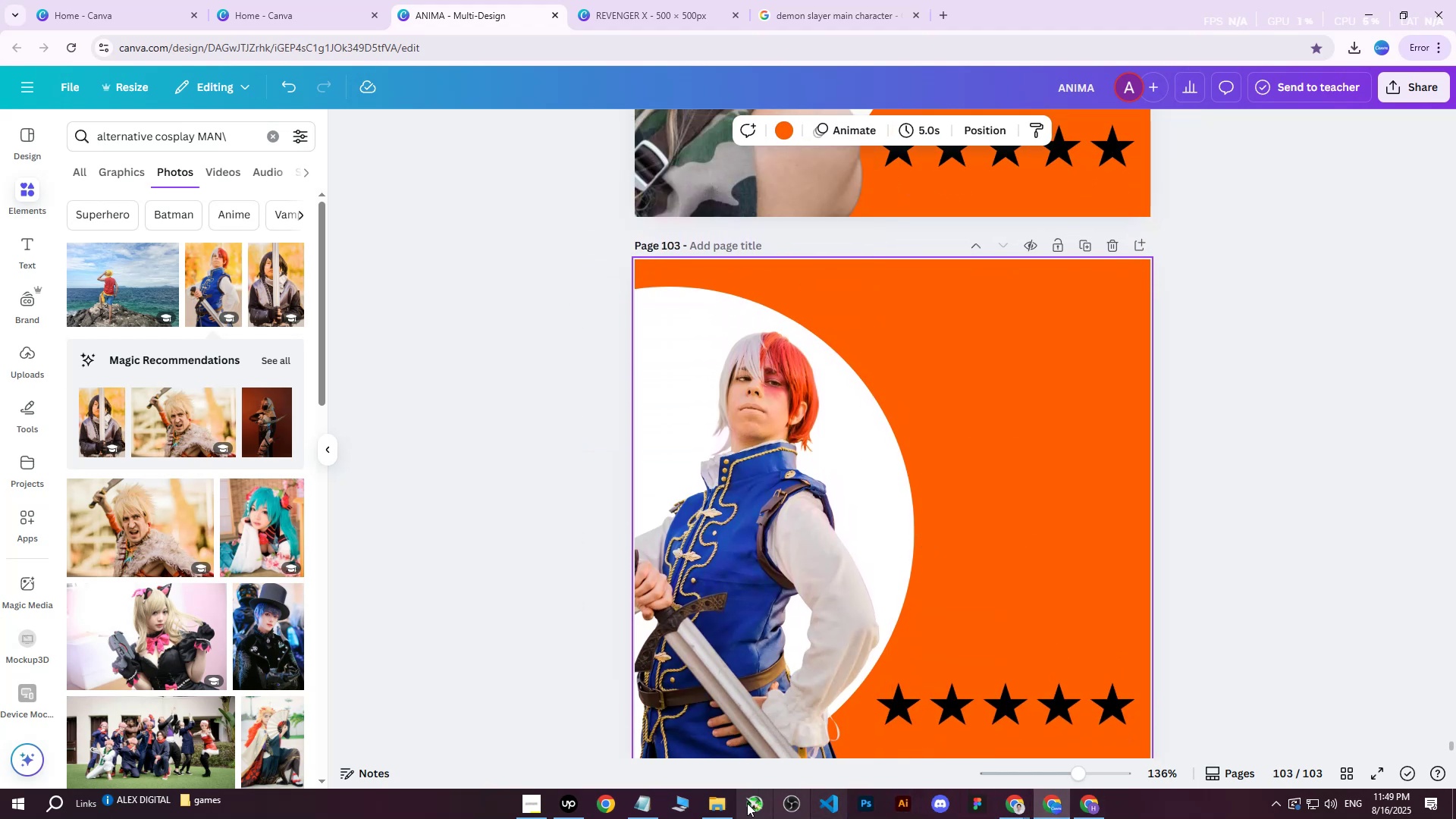 
mouse_move([725, 786])
 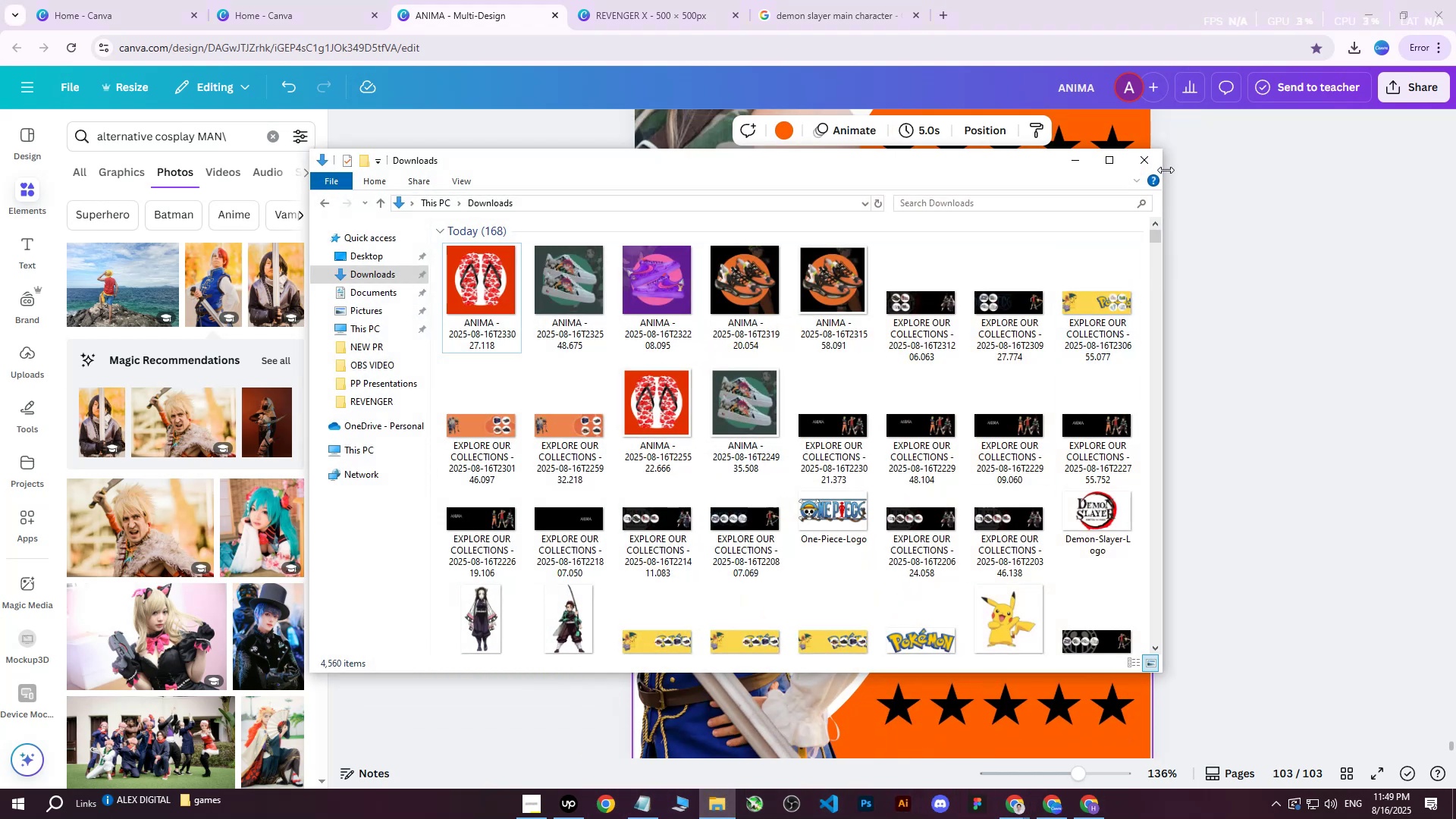 
left_click([1150, 160])
 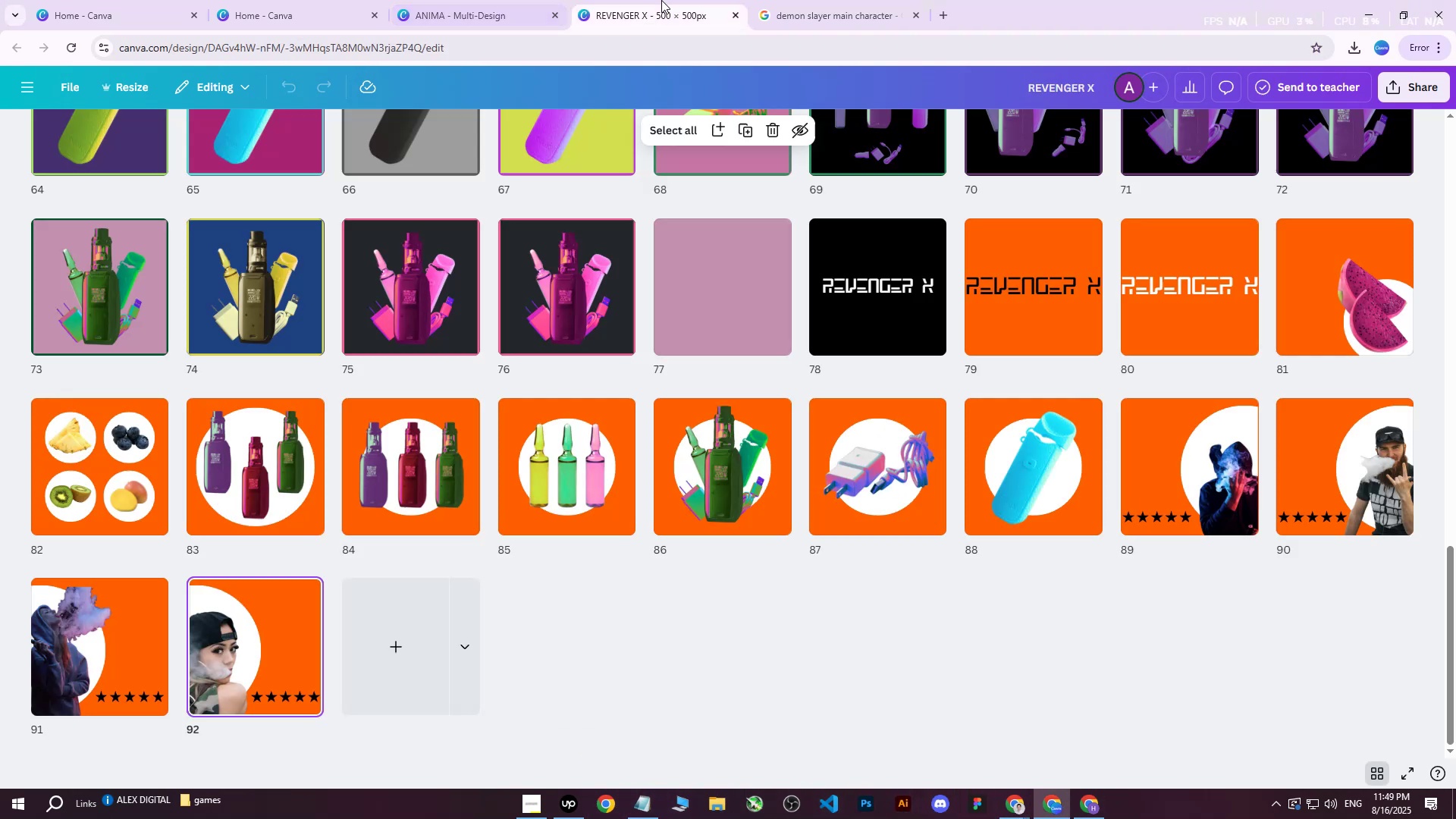 
double_click([405, 0])
 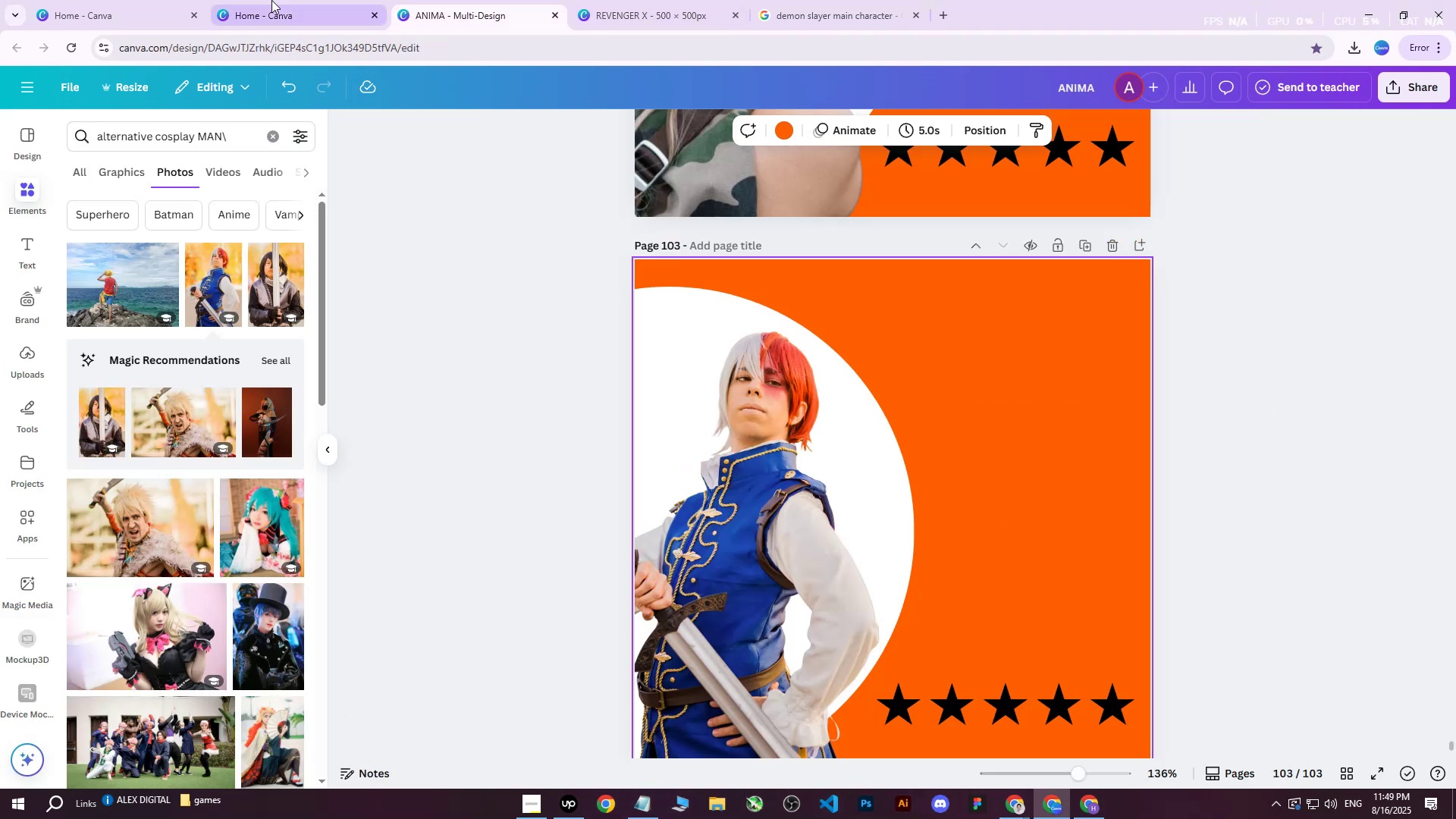 
triple_click([271, 0])
 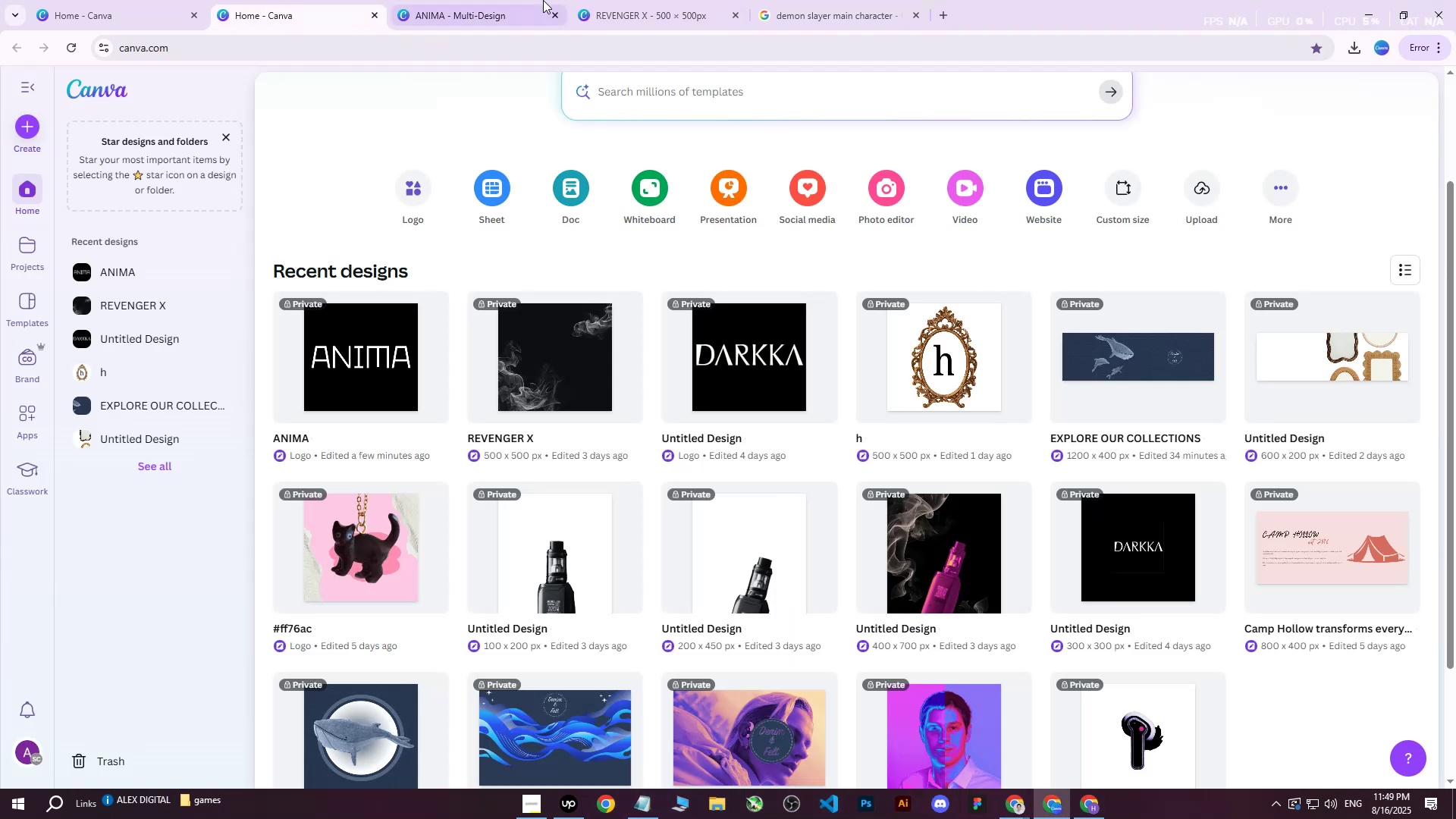 
triple_click([543, 0])
 